 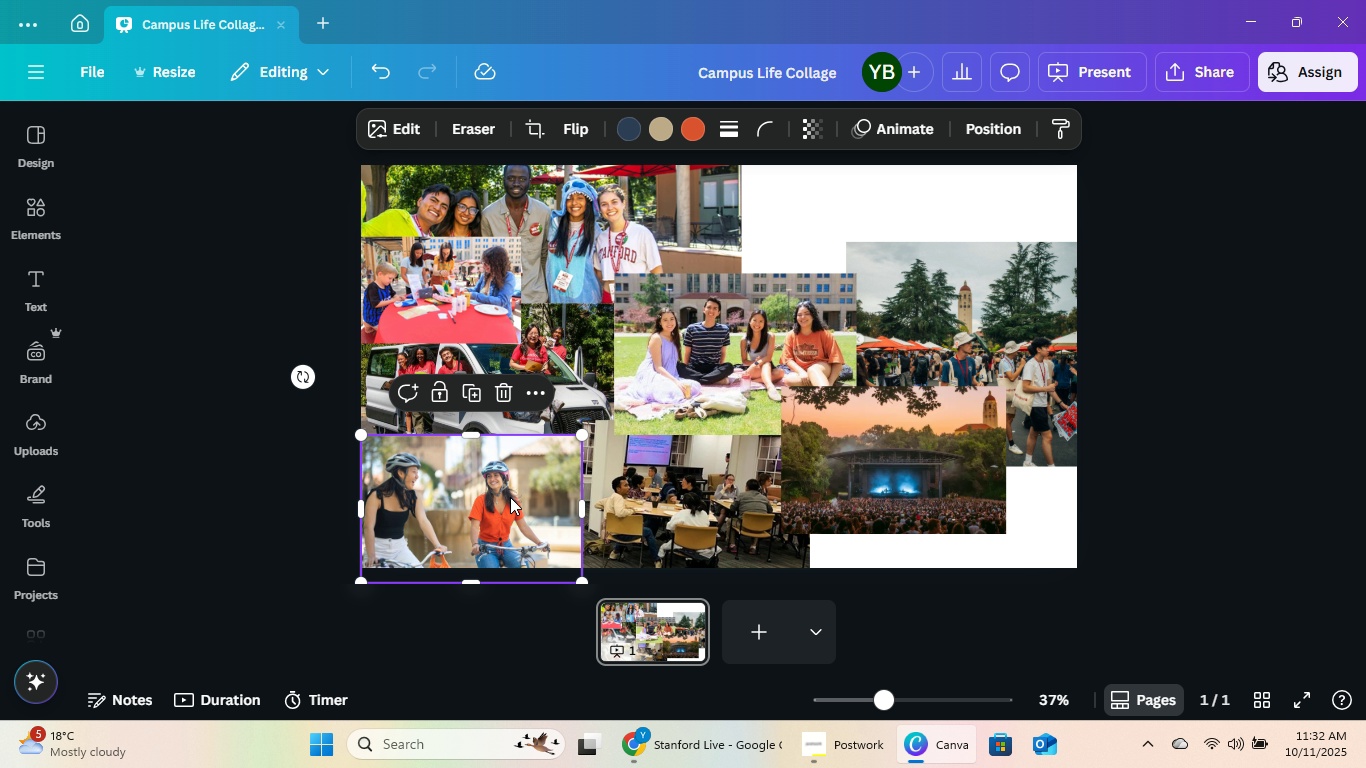 
left_click([1199, 393])
 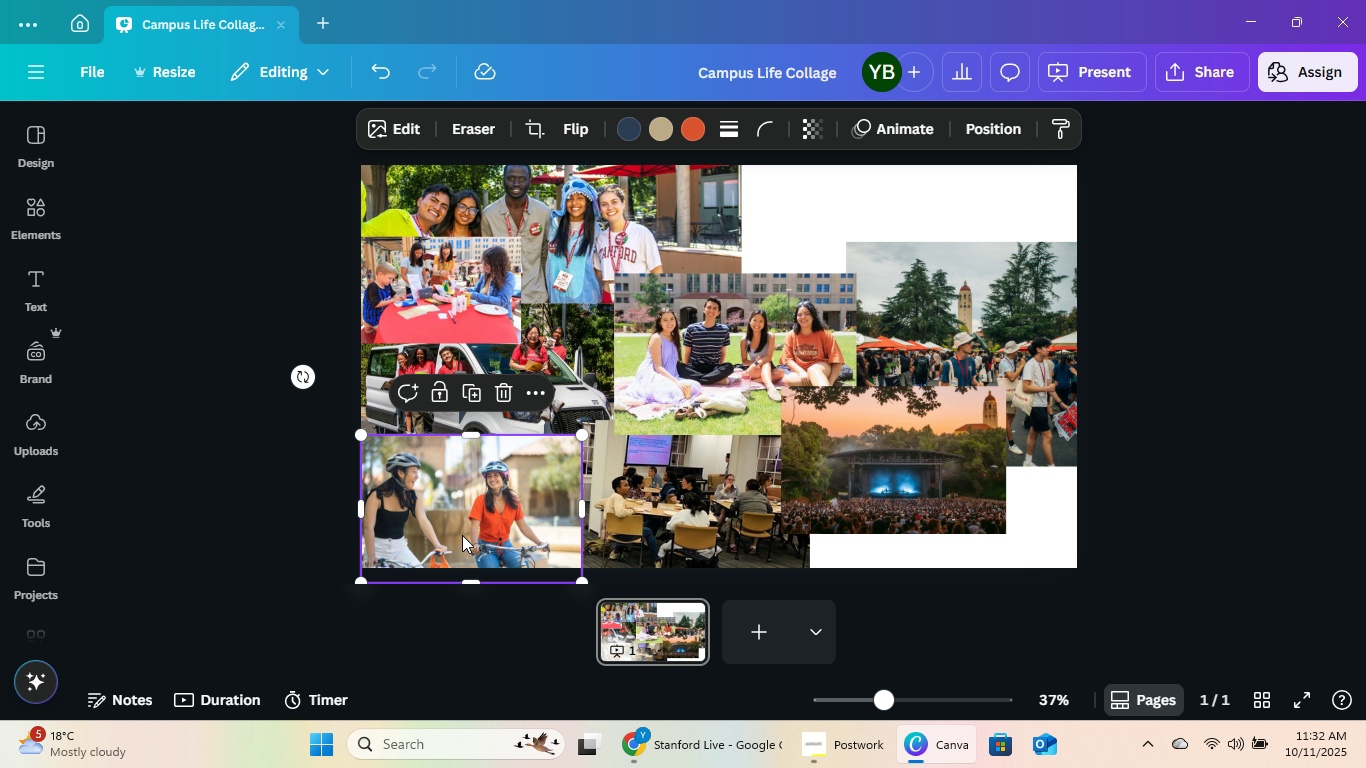 
left_click([465, 532])
 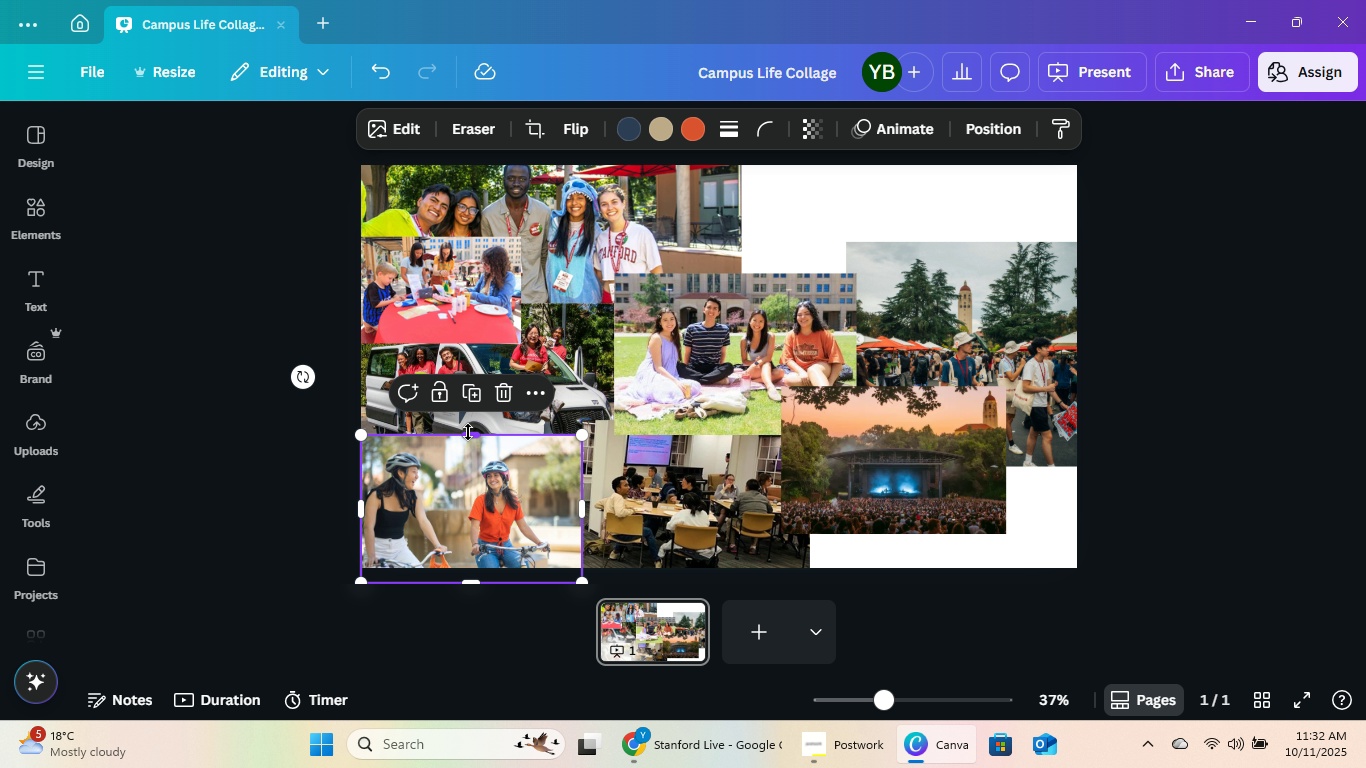 
left_click([468, 431])
 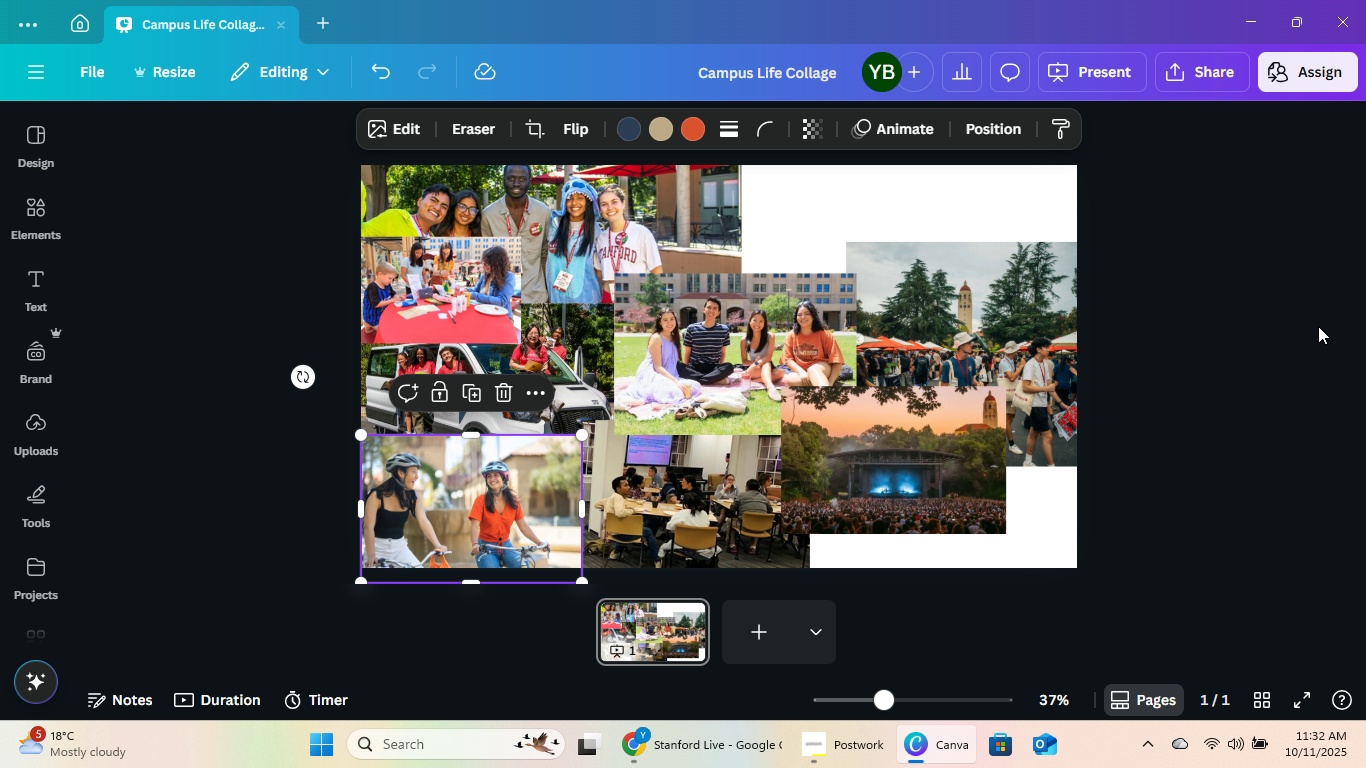 
left_click([1318, 326])
 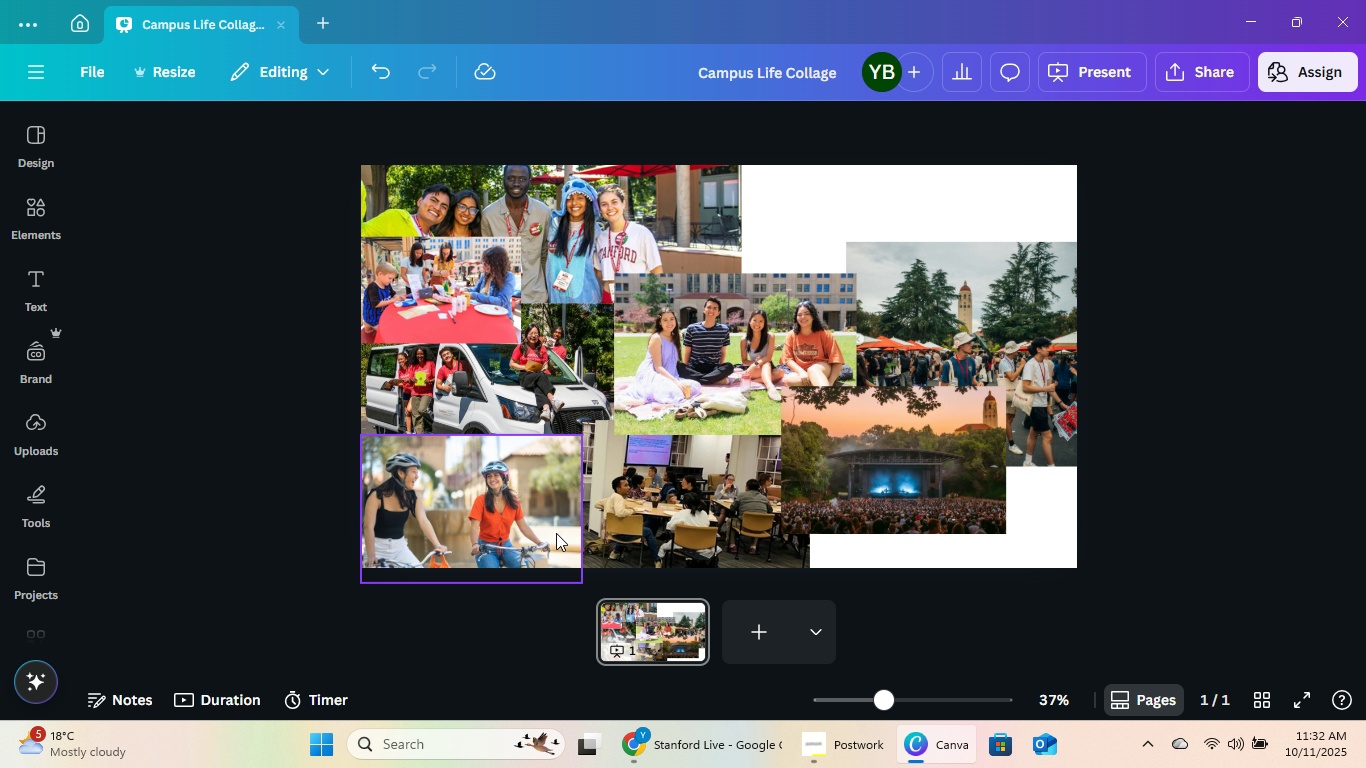 
left_click([552, 534])
 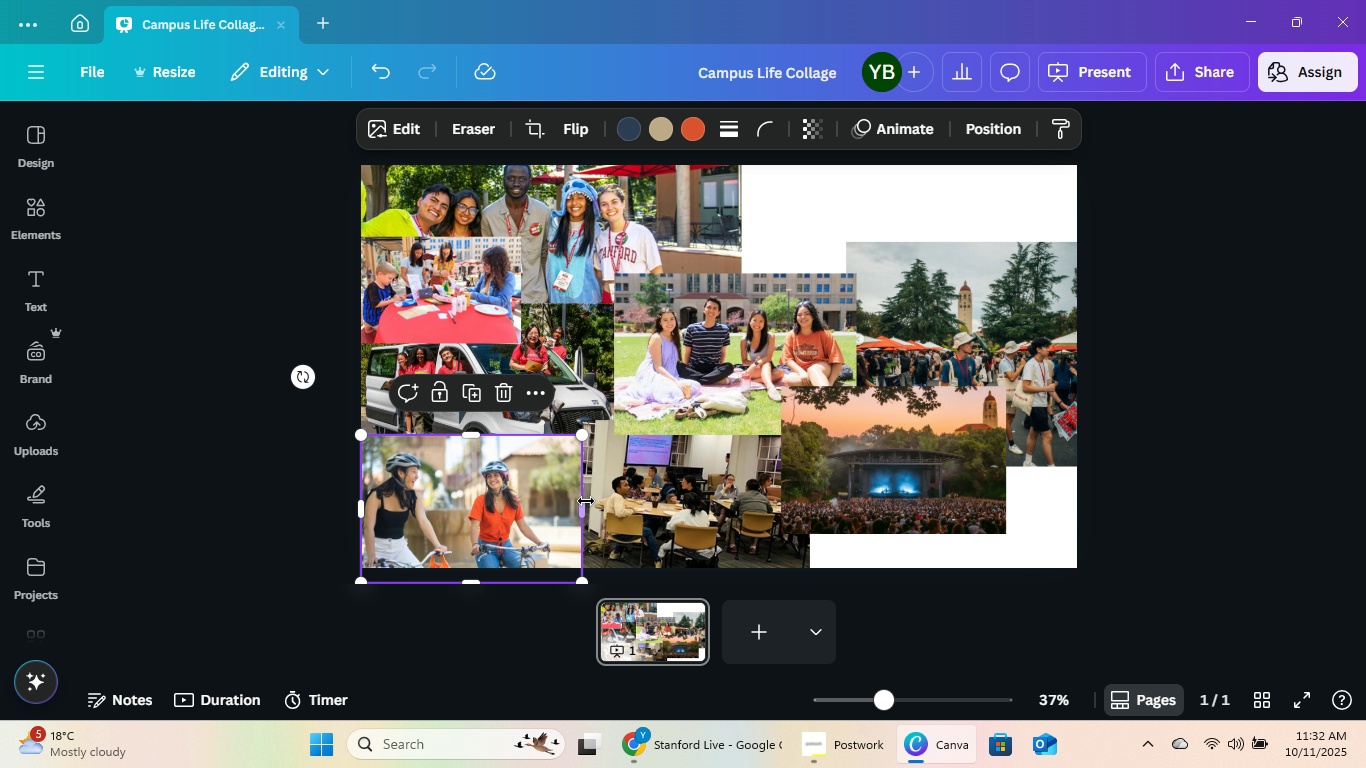 
left_click_drag(start_coordinate=[585, 502], to_coordinate=[593, 502])
 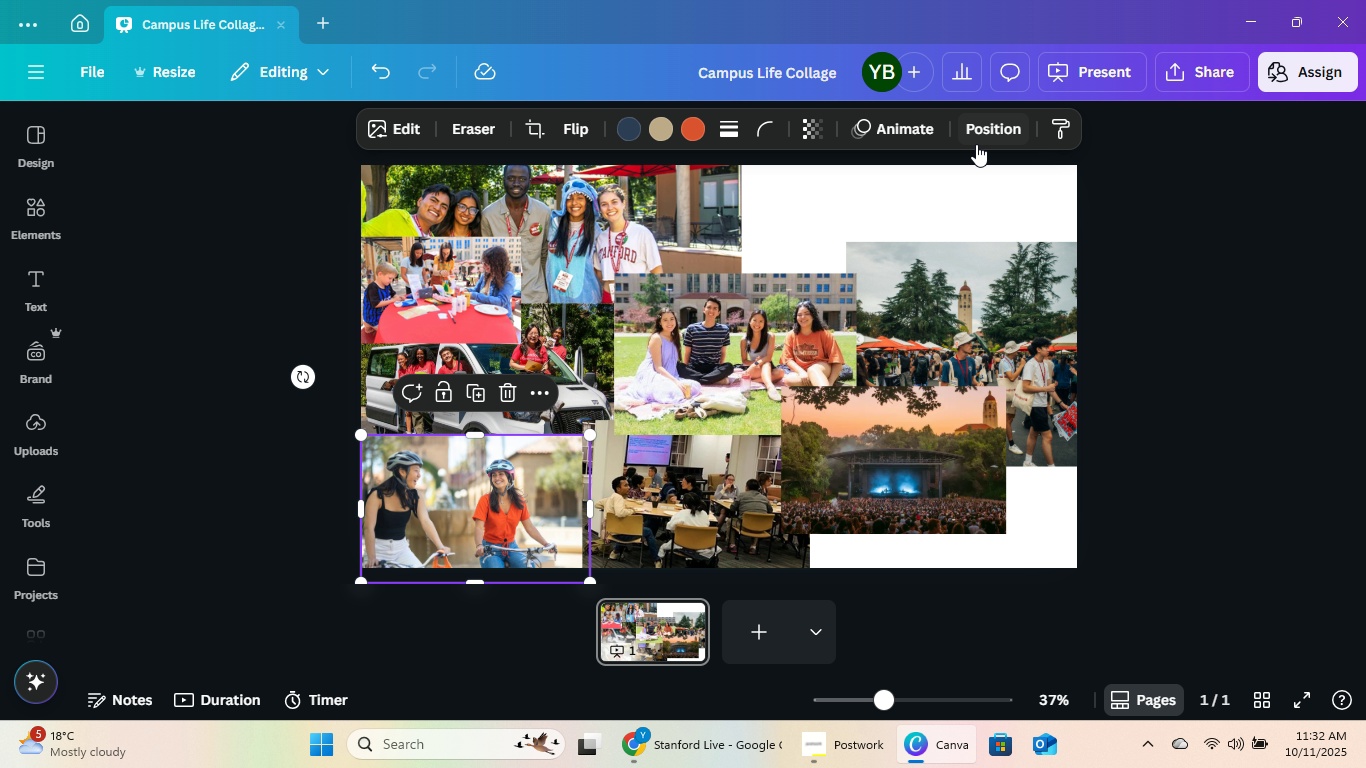 
left_click([977, 143])
 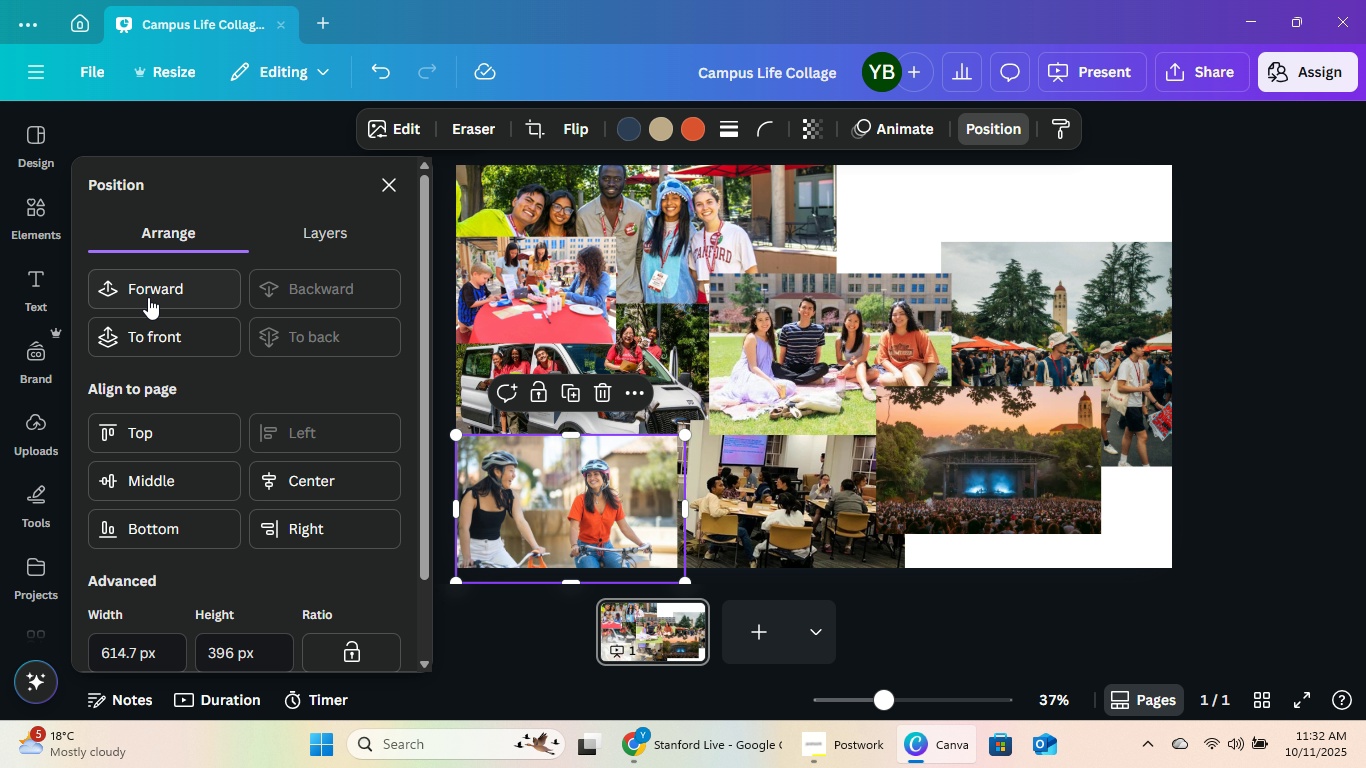 
left_click([166, 291])
 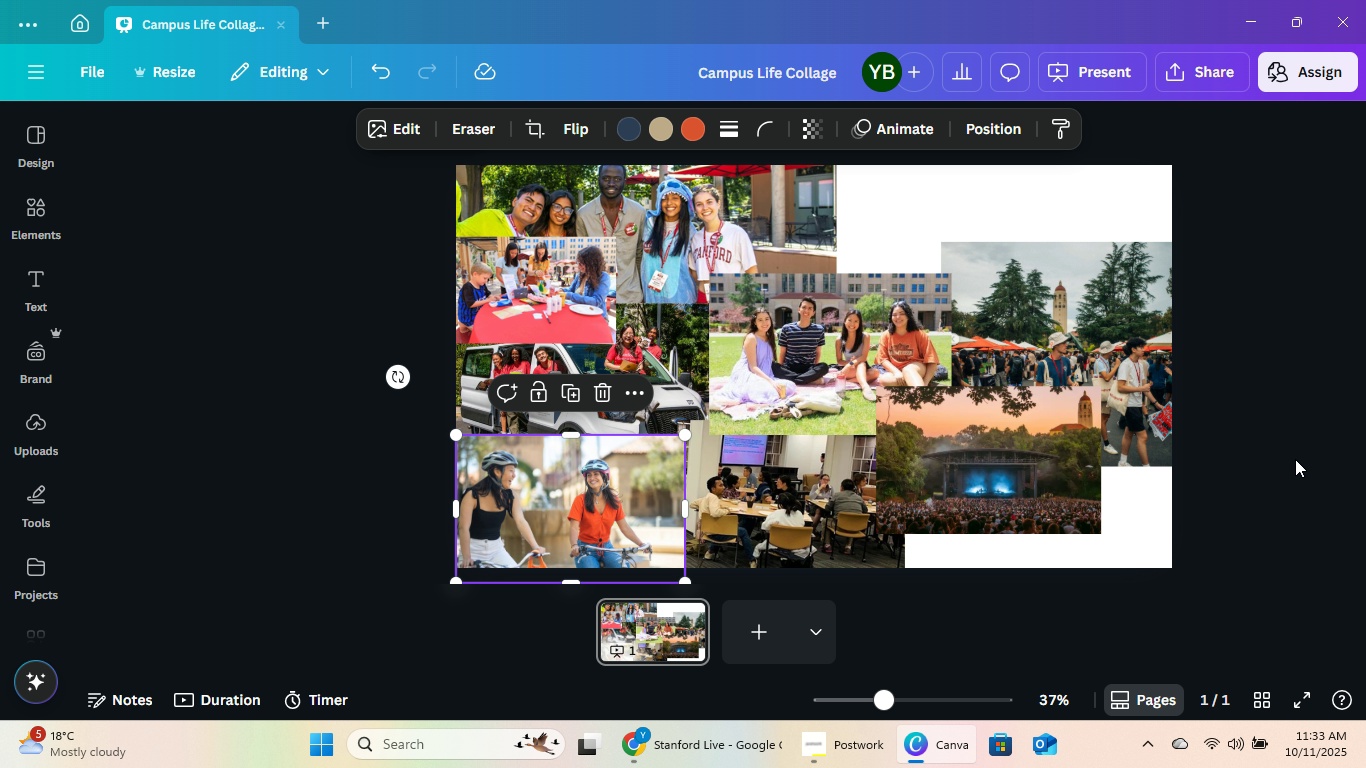 
double_click([1296, 462])
 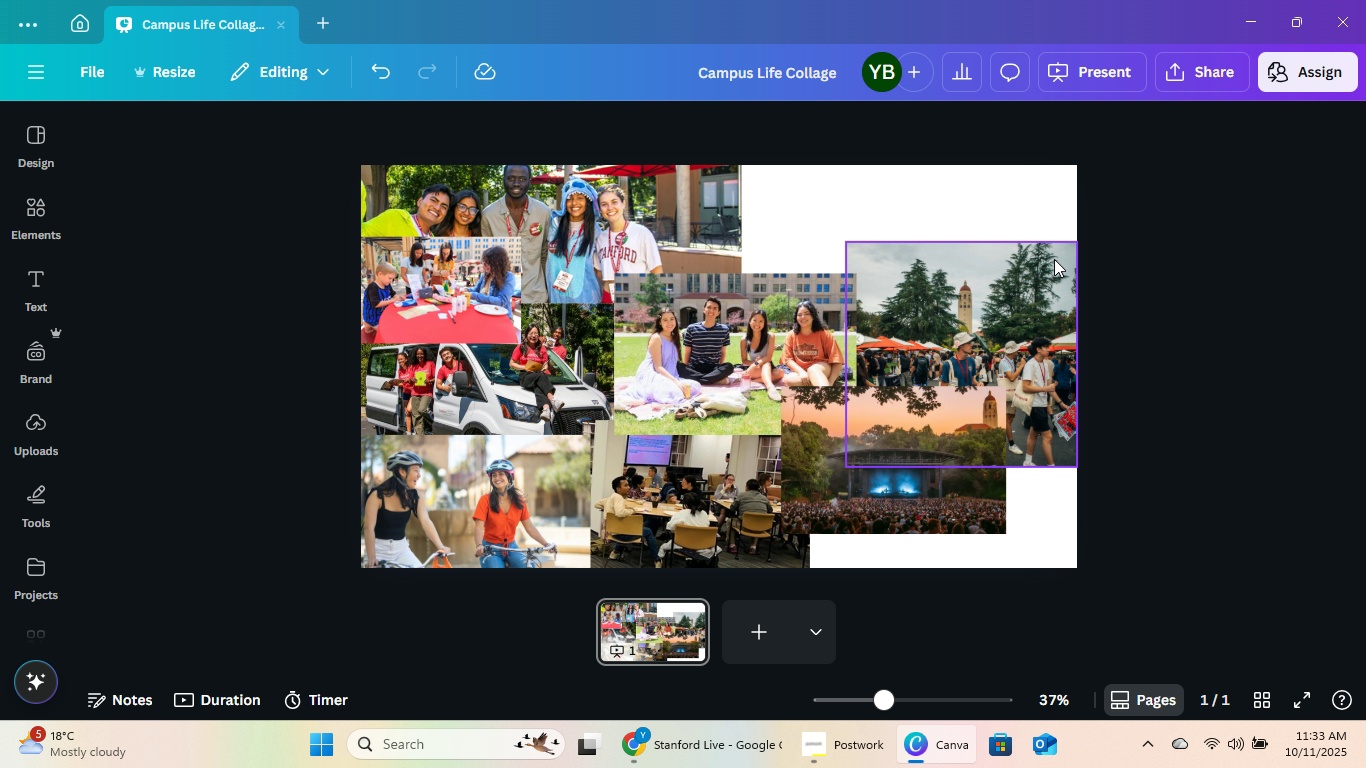 
left_click([444, 321])
 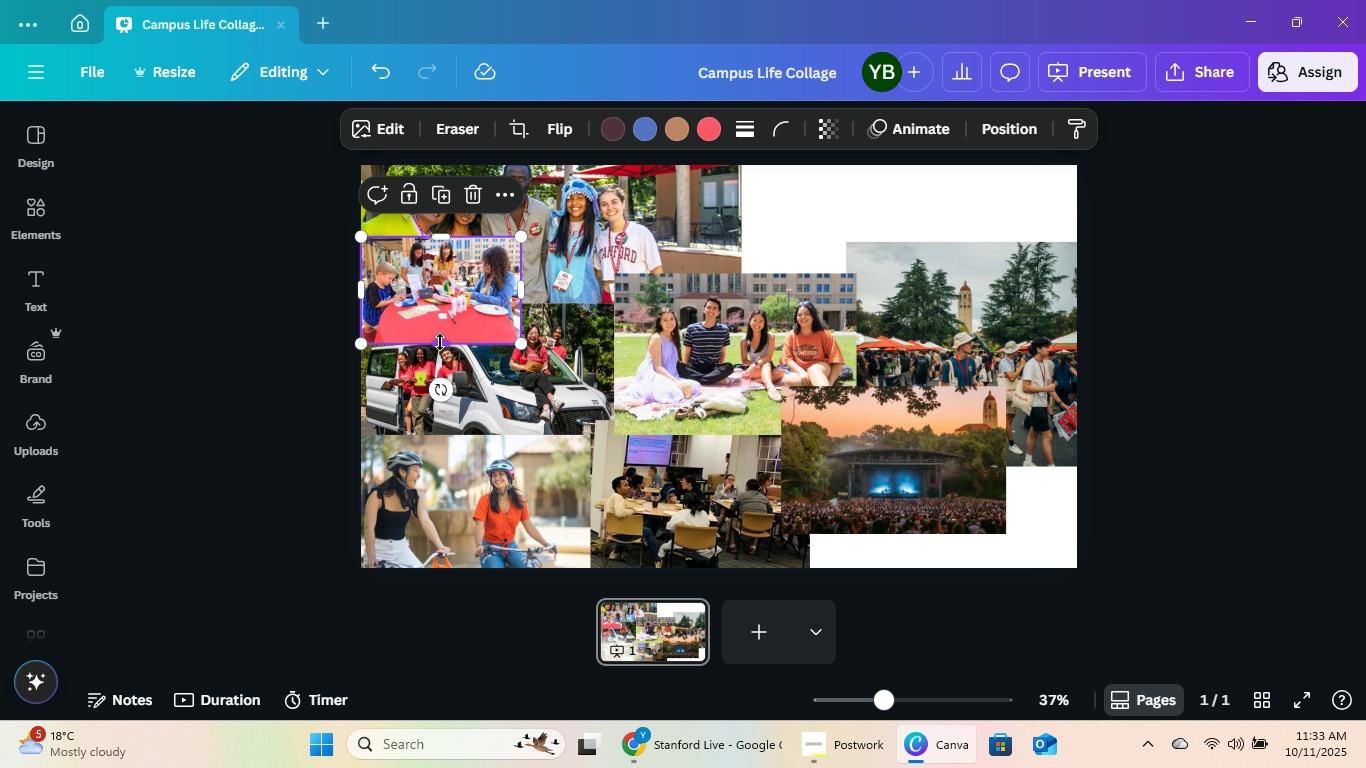 
left_click_drag(start_coordinate=[440, 342], to_coordinate=[442, 335])
 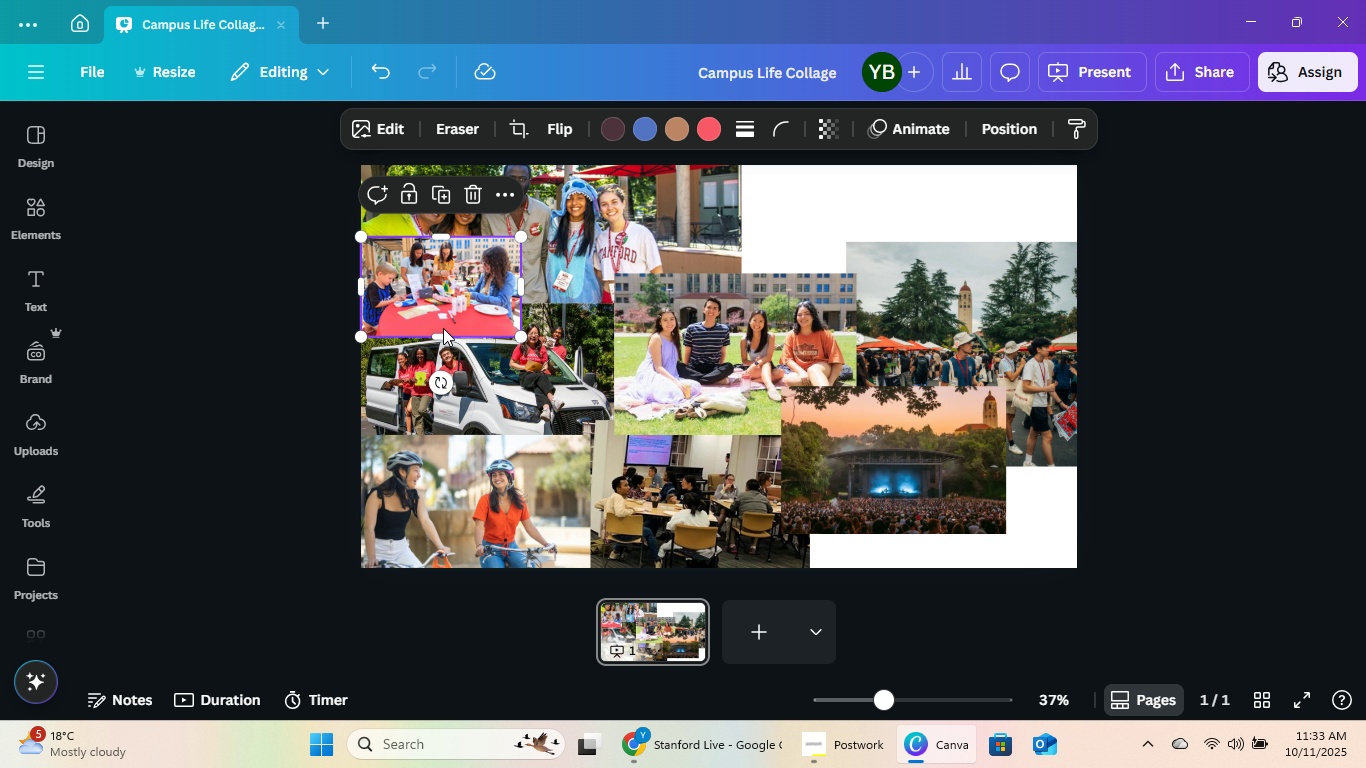 
double_click([443, 328])
 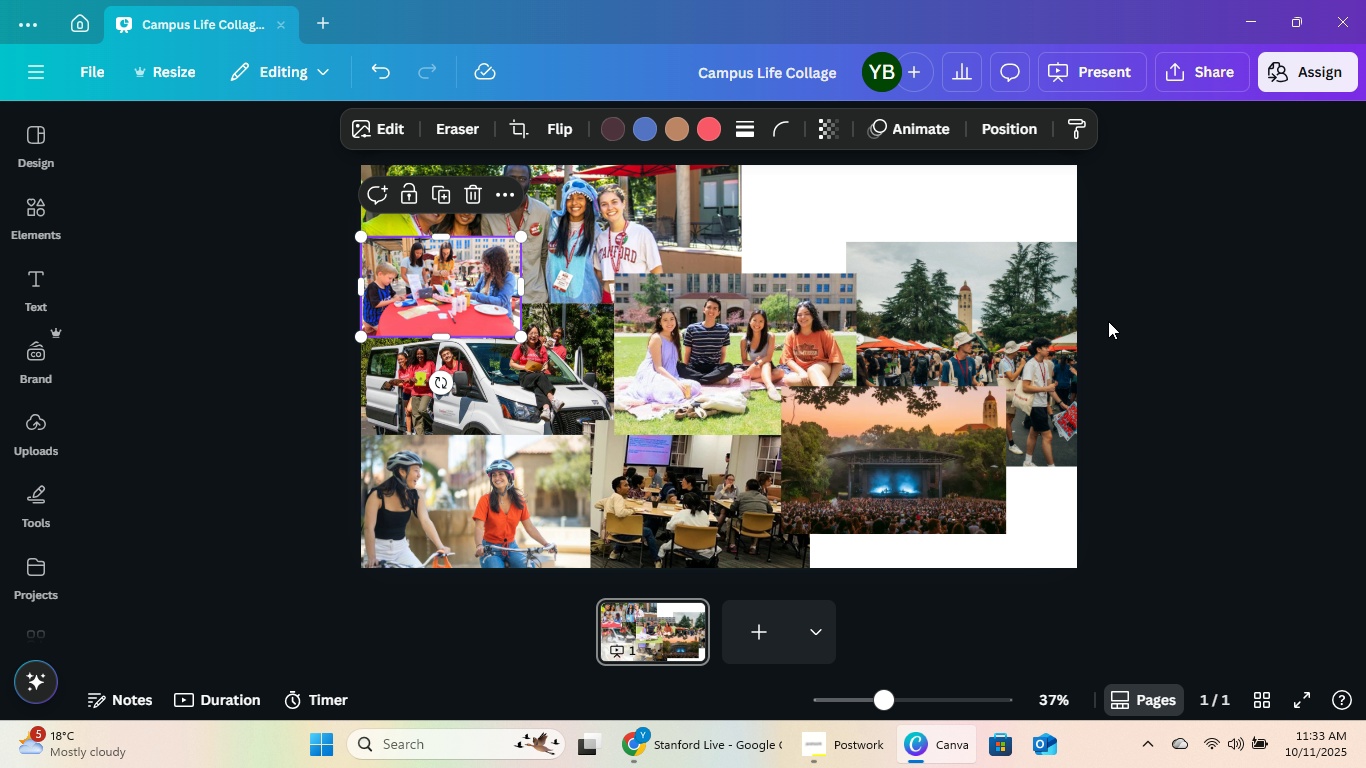 
left_click([1108, 321])
 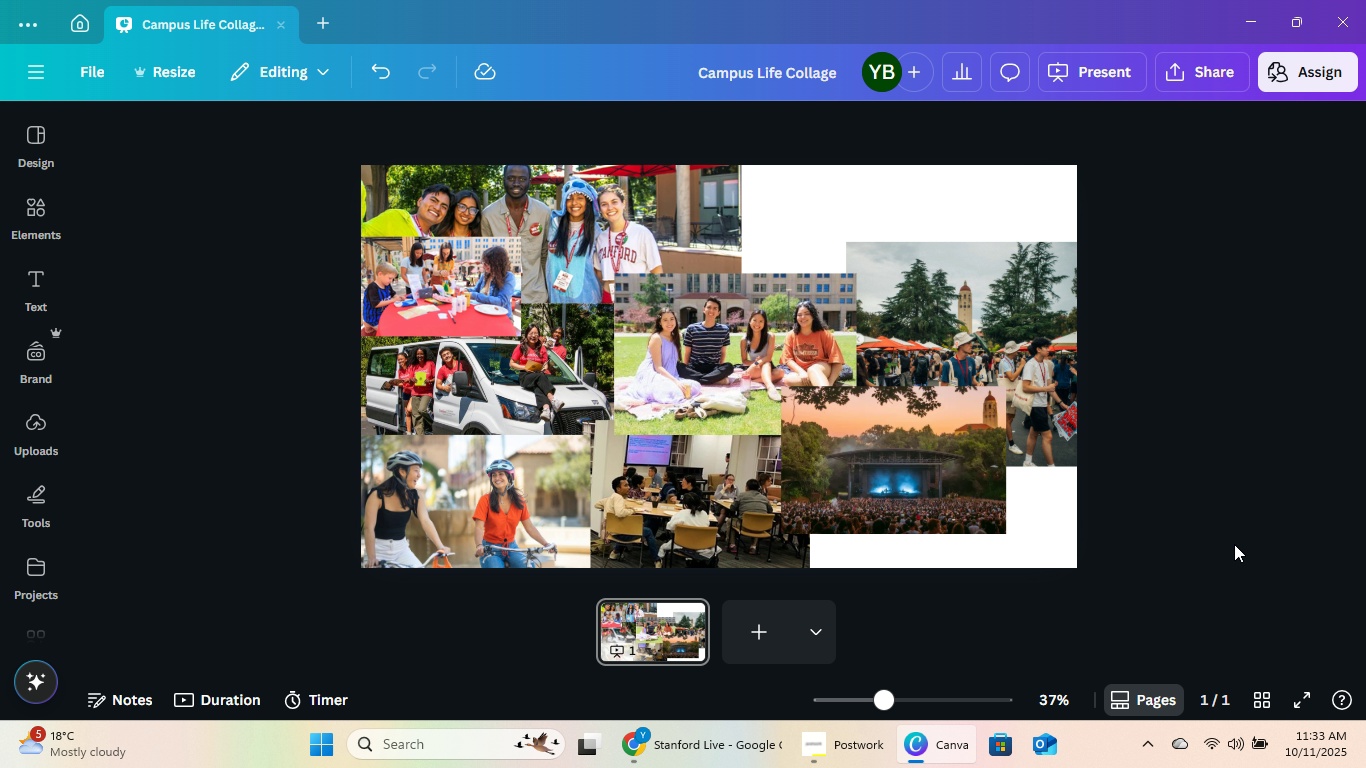 
left_click([724, 745])
 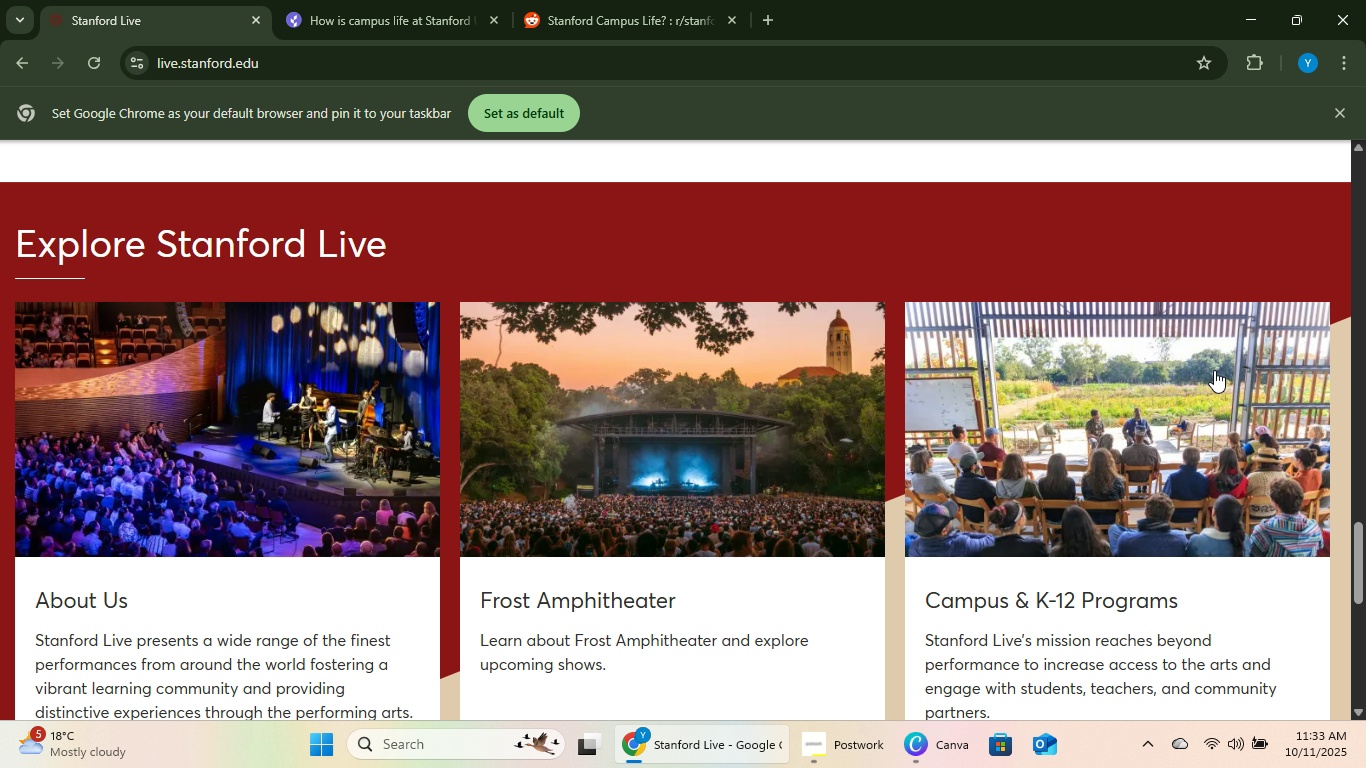 
right_click([1176, 393])
 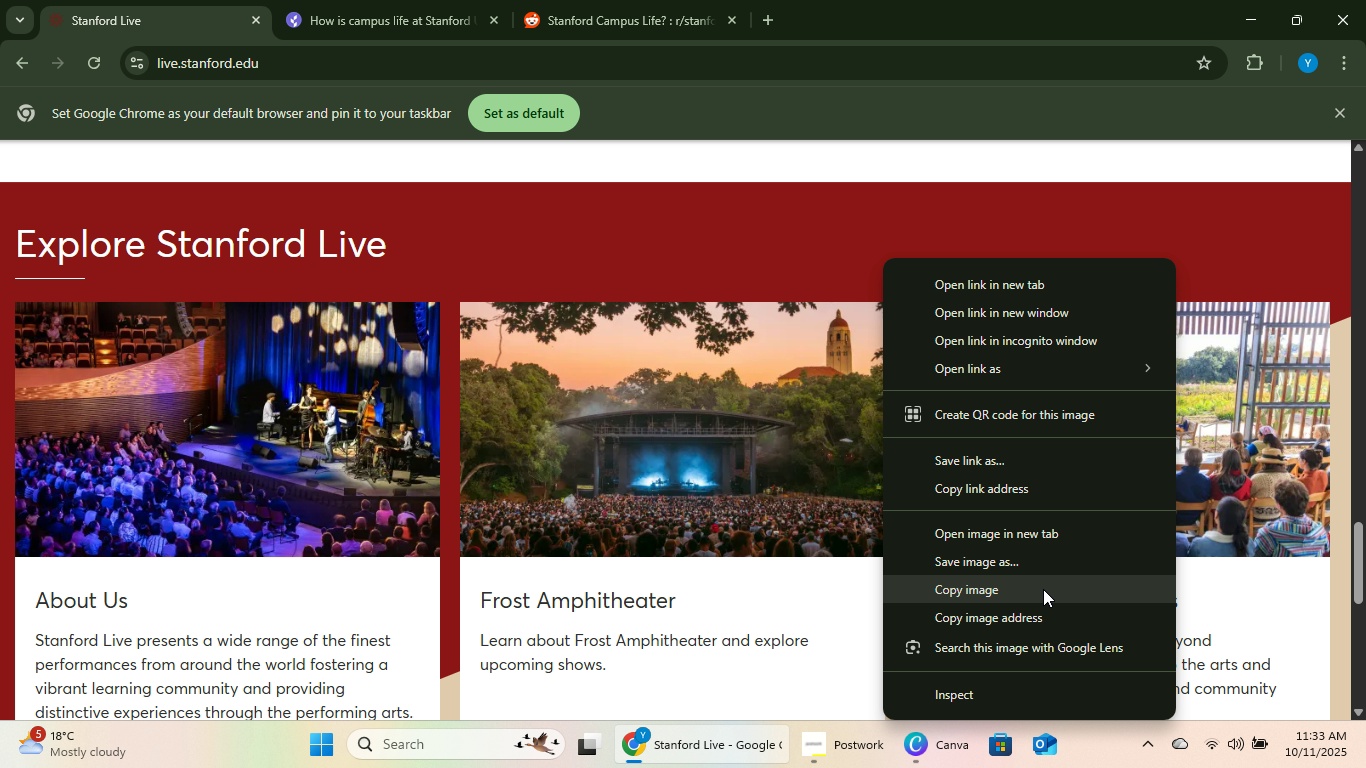 
left_click([1043, 589])
 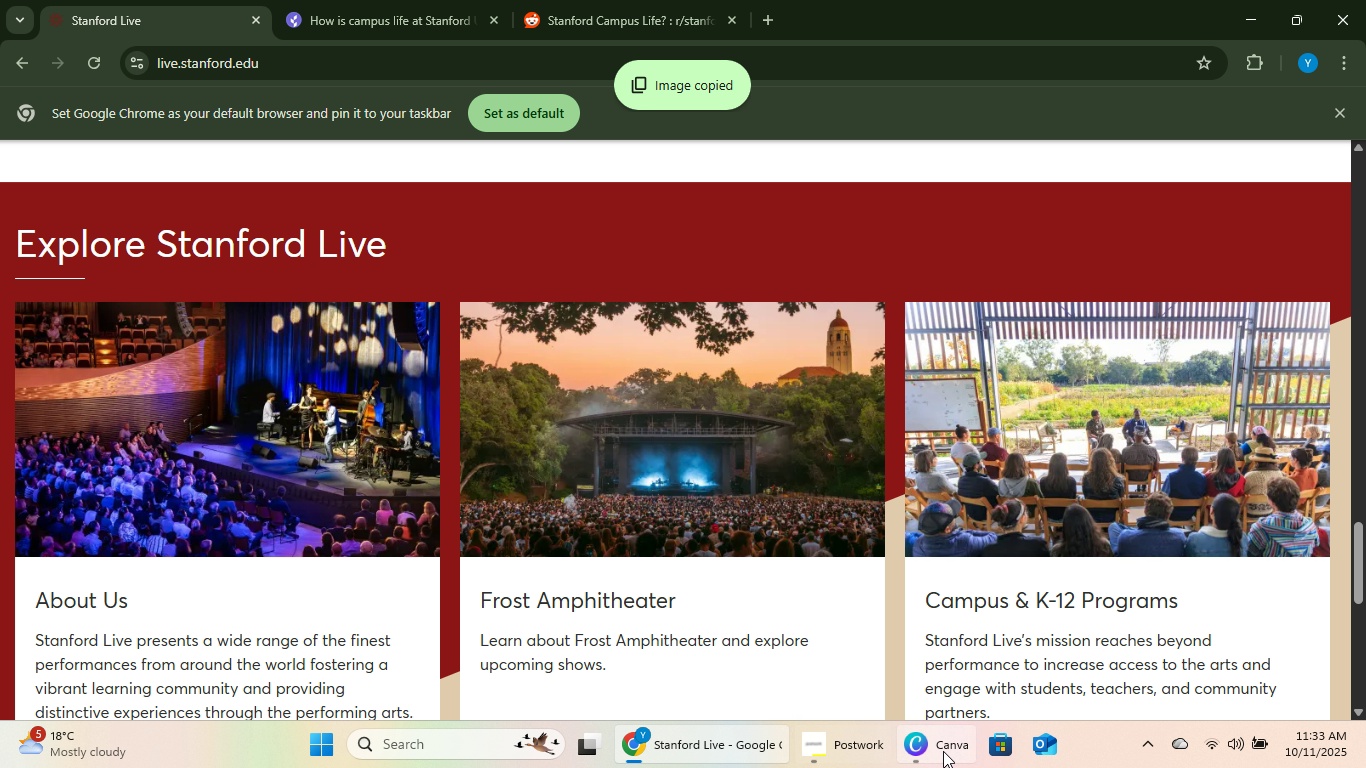 
left_click([945, 750])
 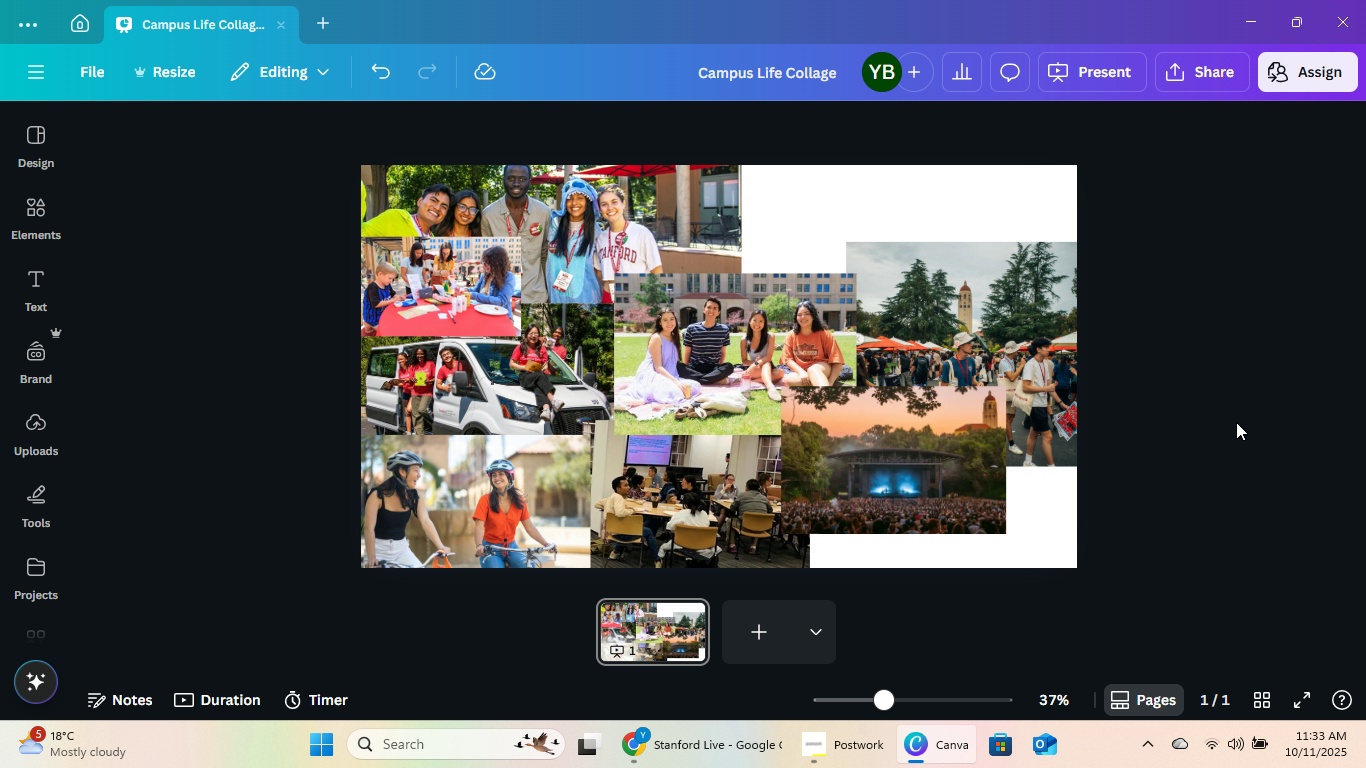 
left_click([1236, 422])
 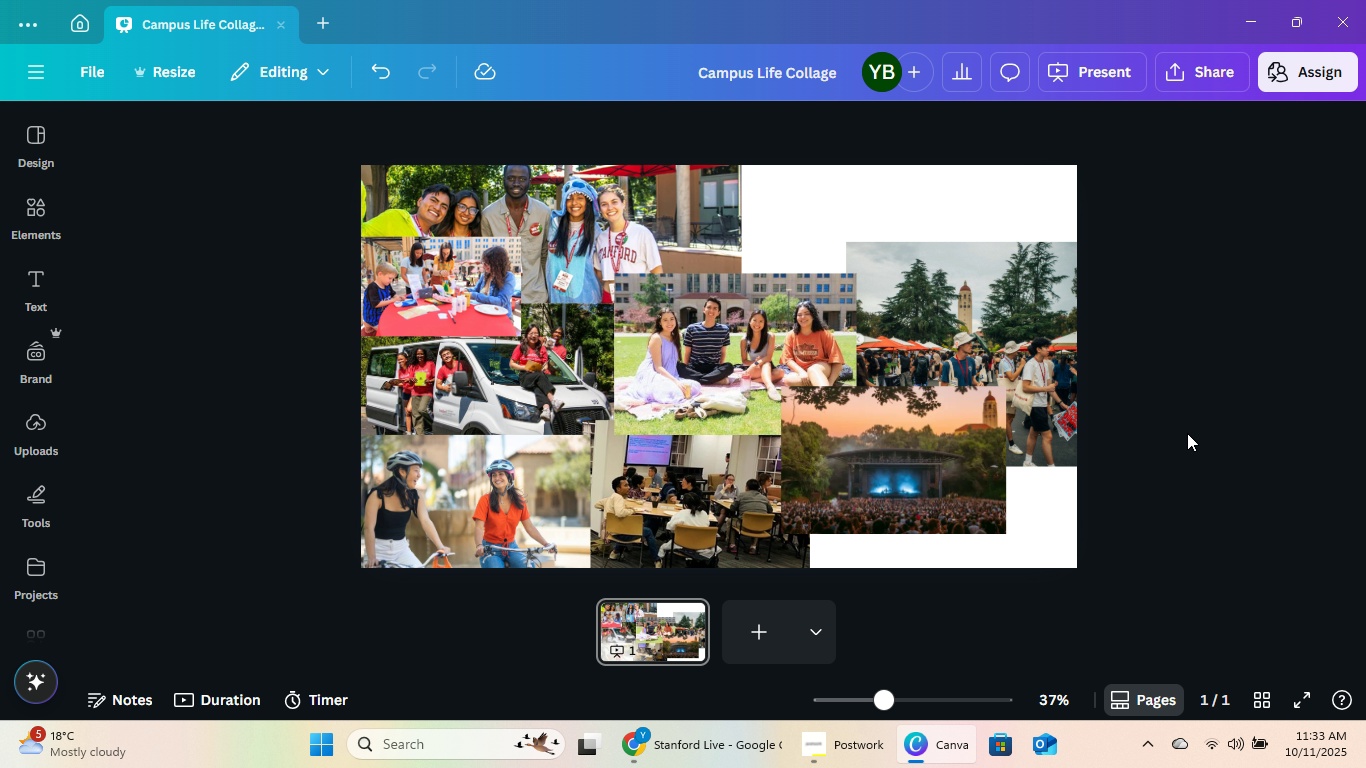 
key(Control+V)
 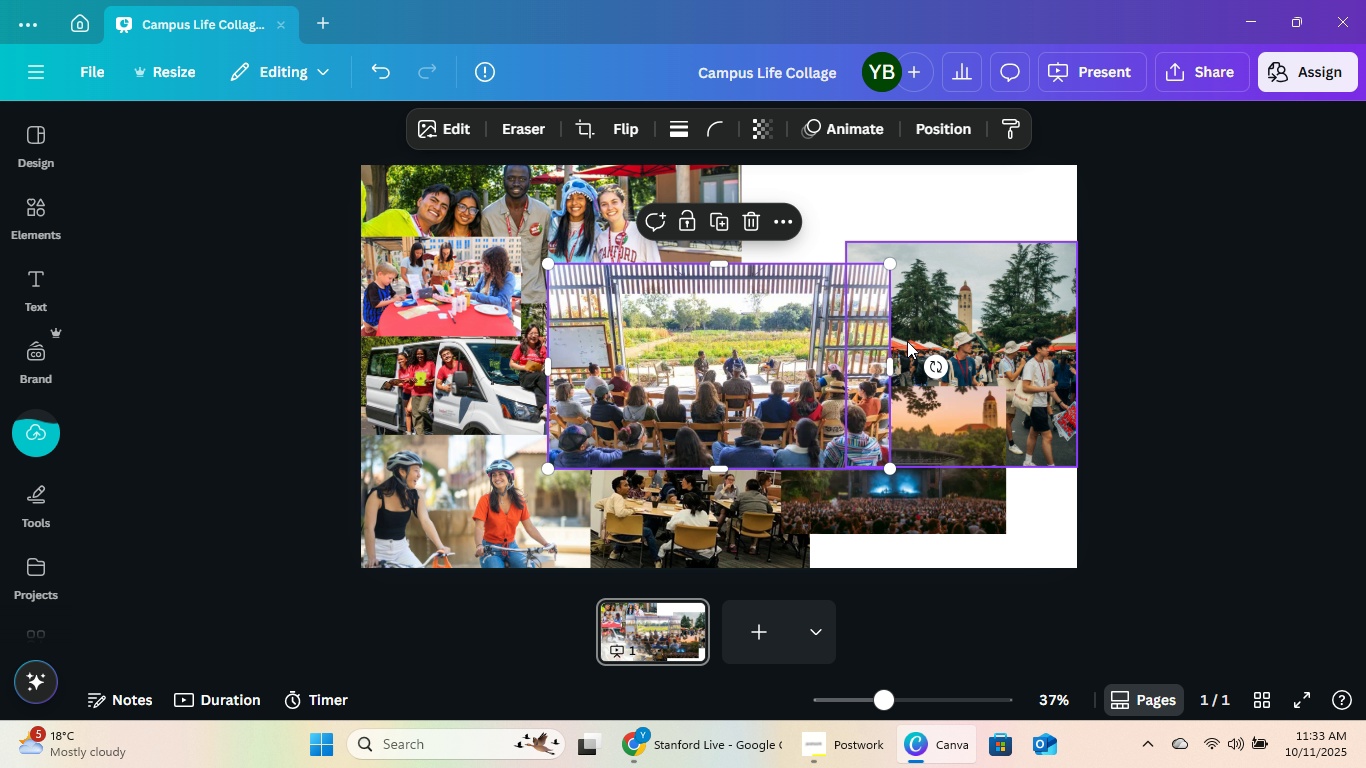 
left_click_drag(start_coordinate=[723, 261], to_coordinate=[733, 314])
 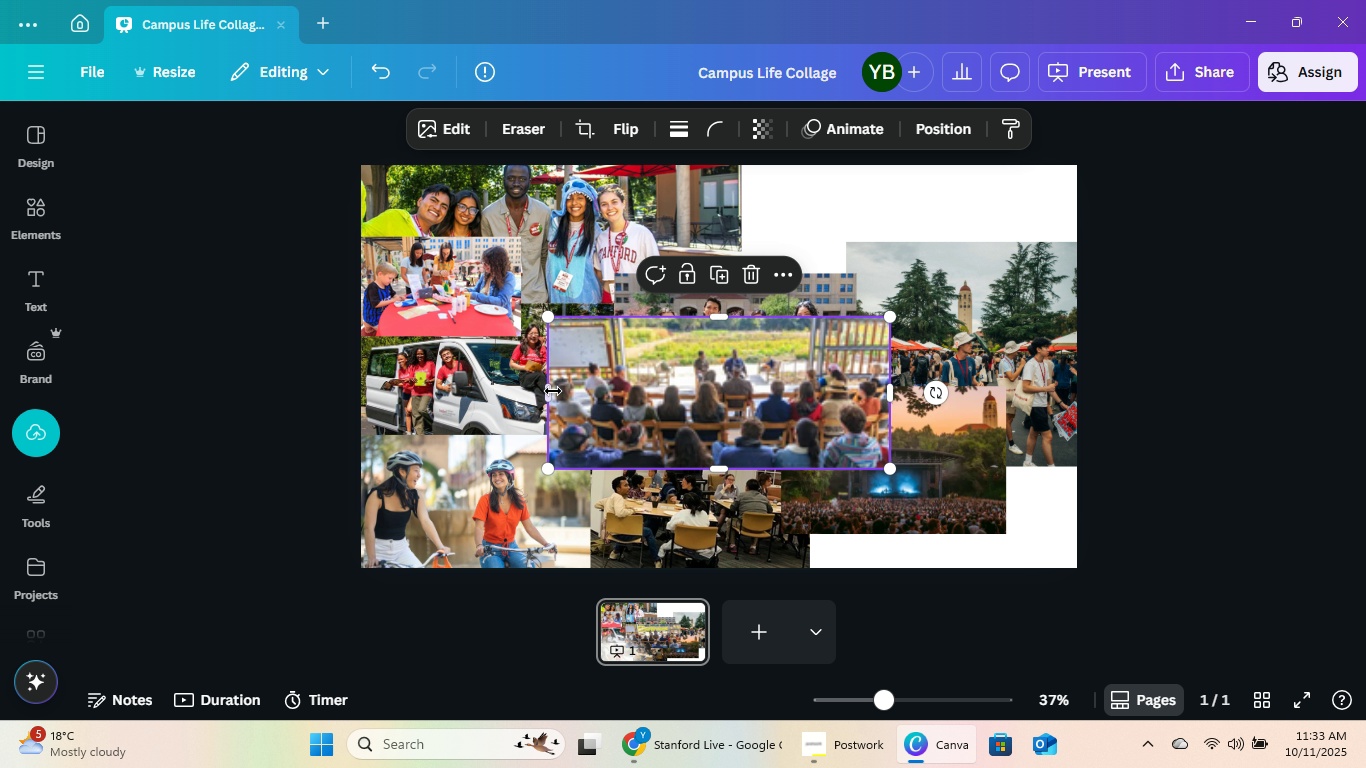 
left_click_drag(start_coordinate=[542, 390], to_coordinate=[588, 392])
 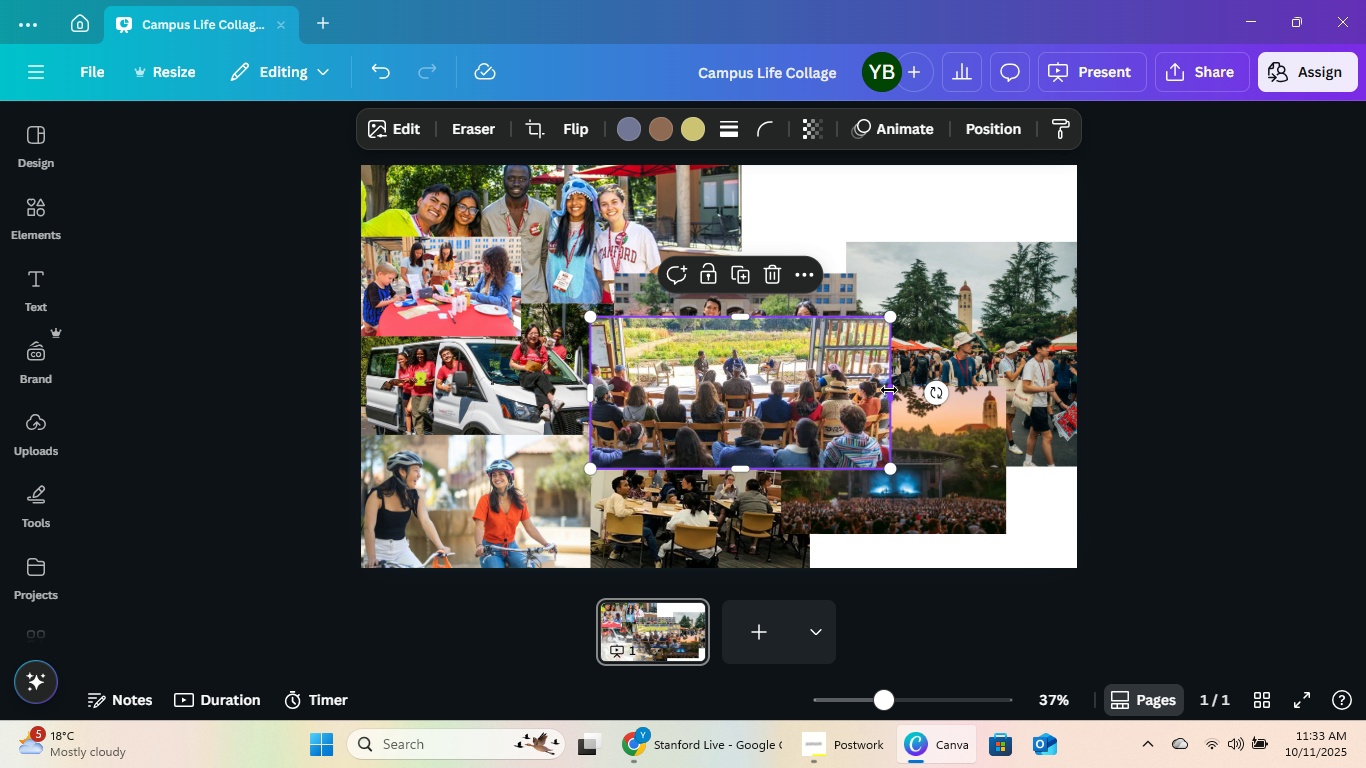 
left_click_drag(start_coordinate=[885, 391], to_coordinate=[842, 390])
 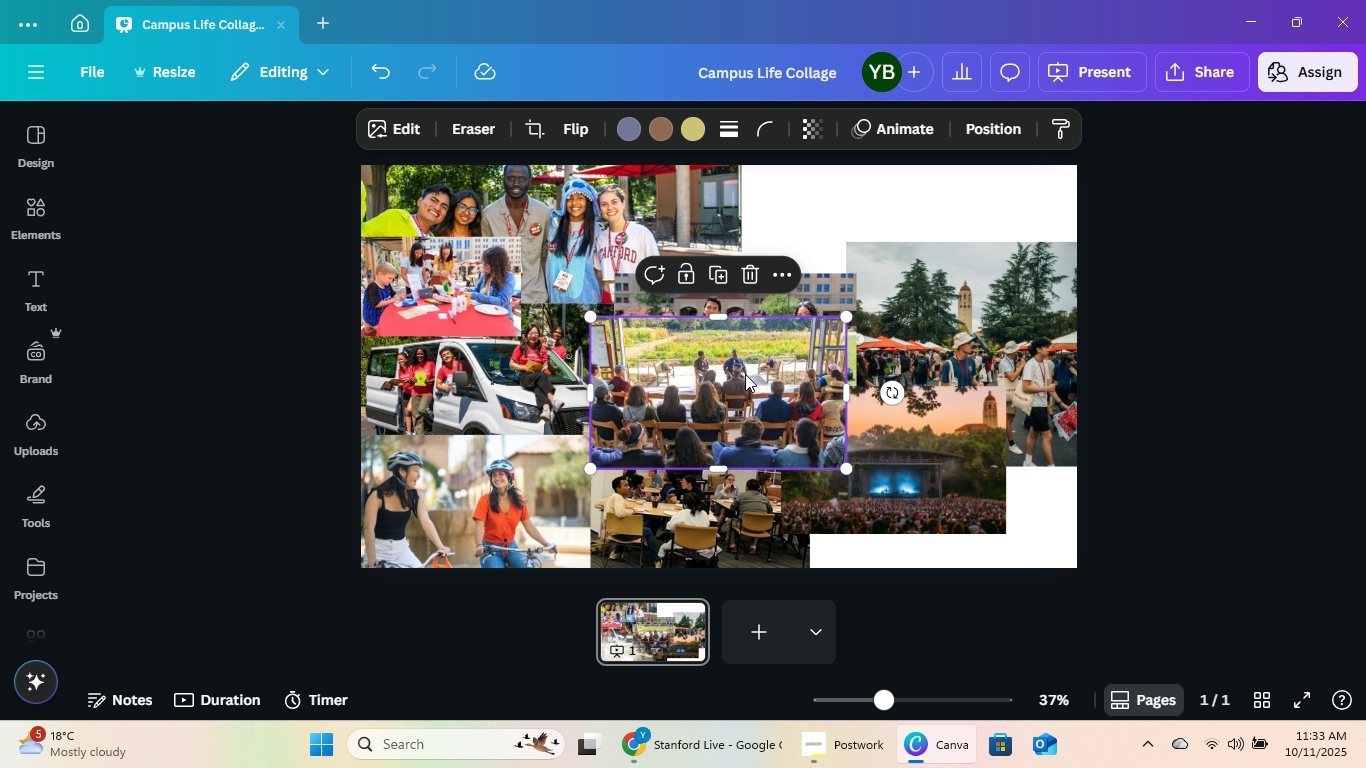 
left_click_drag(start_coordinate=[745, 373], to_coordinate=[806, 176])
 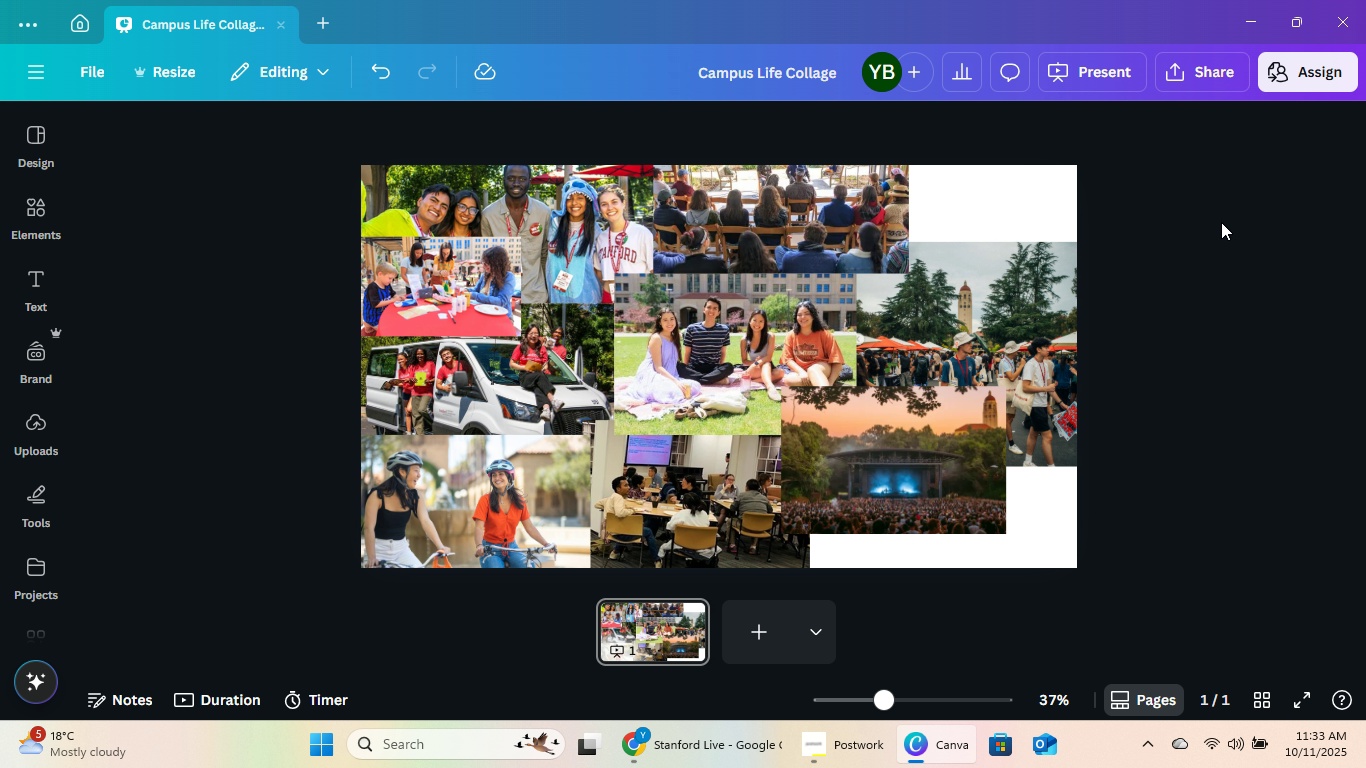 
double_click([1221, 222])
 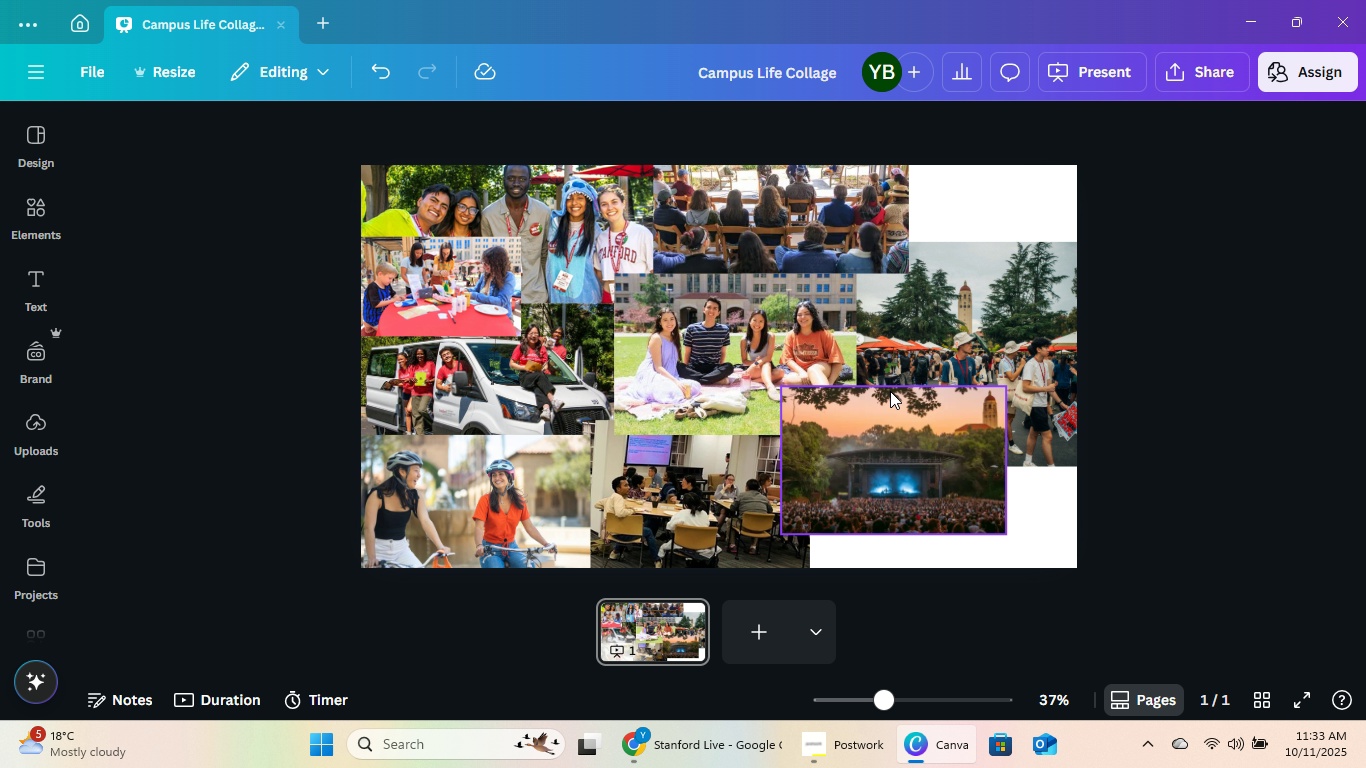 
left_click_drag(start_coordinate=[801, 194], to_coordinate=[1005, 523])
 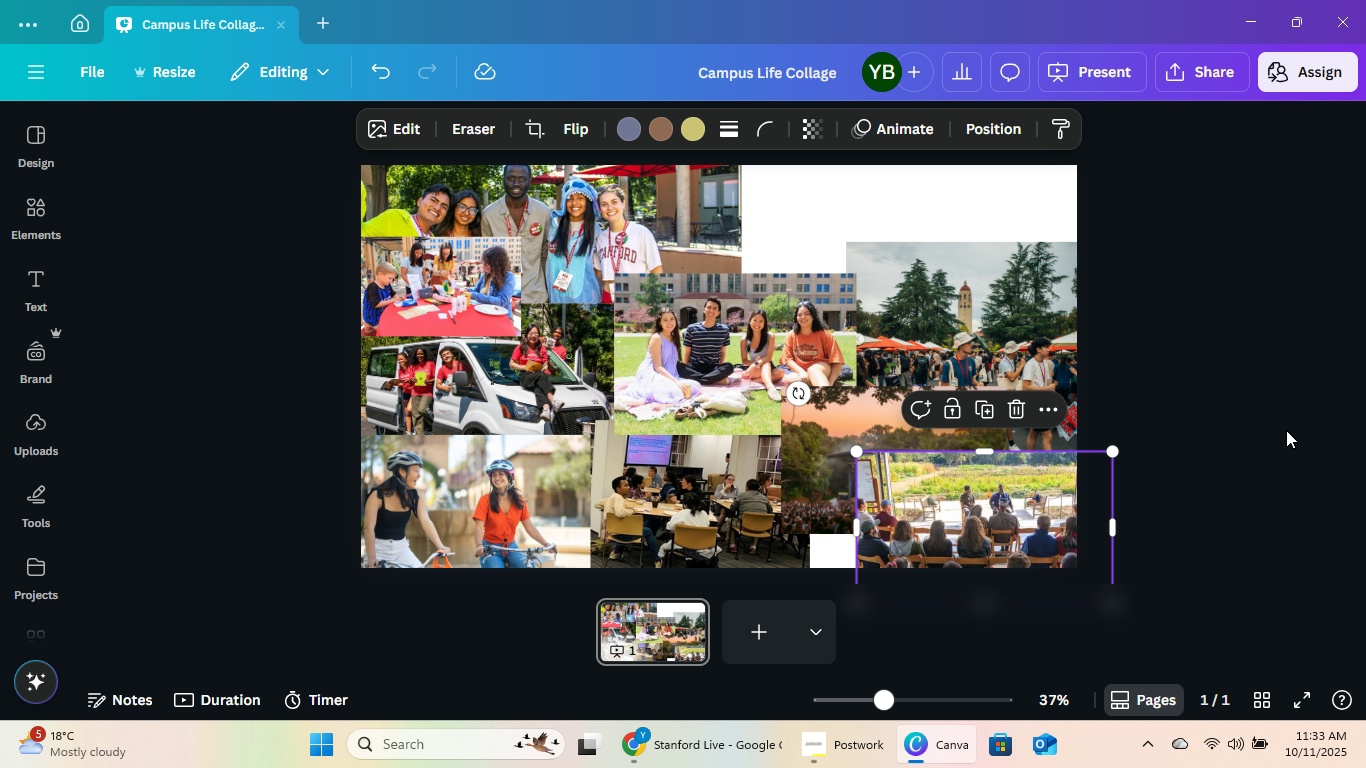 
double_click([1286, 430])
 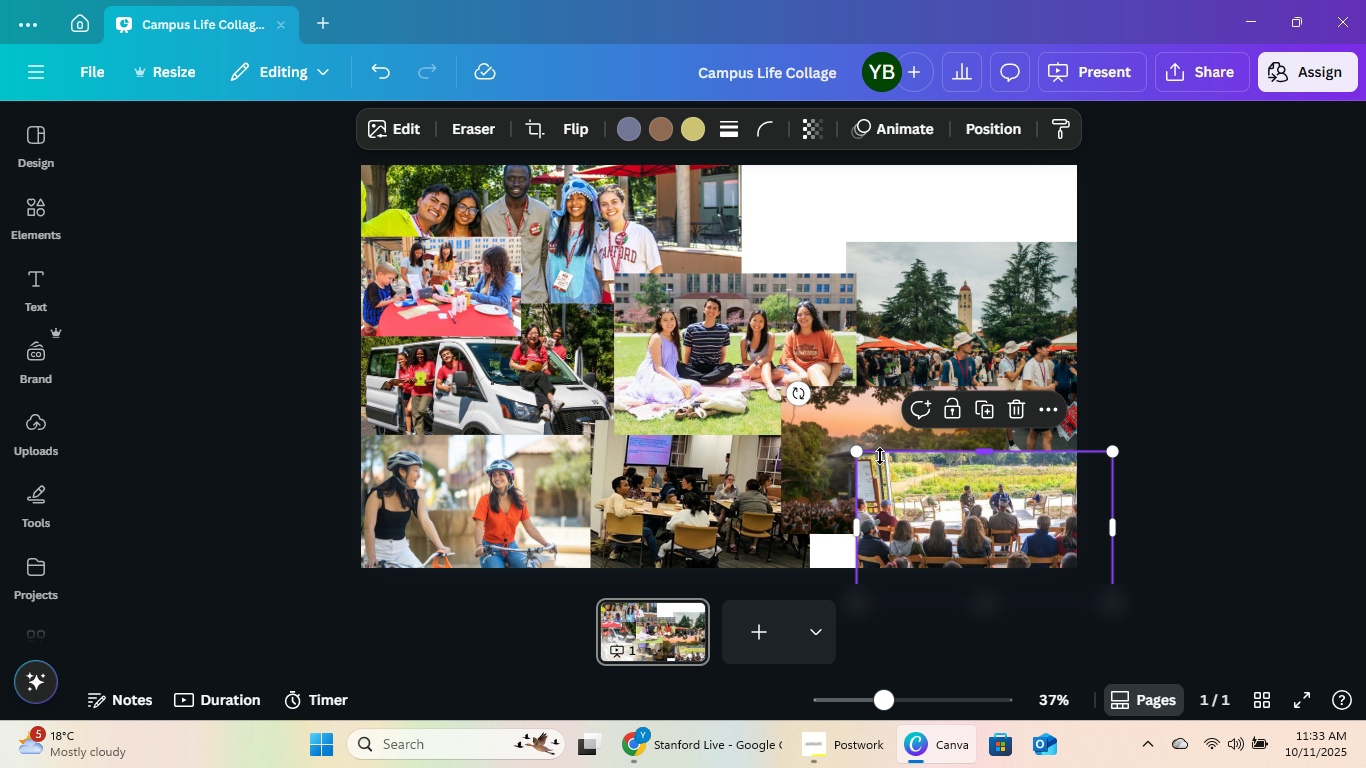 
left_click_drag(start_coordinate=[855, 451], to_coordinate=[915, 491])
 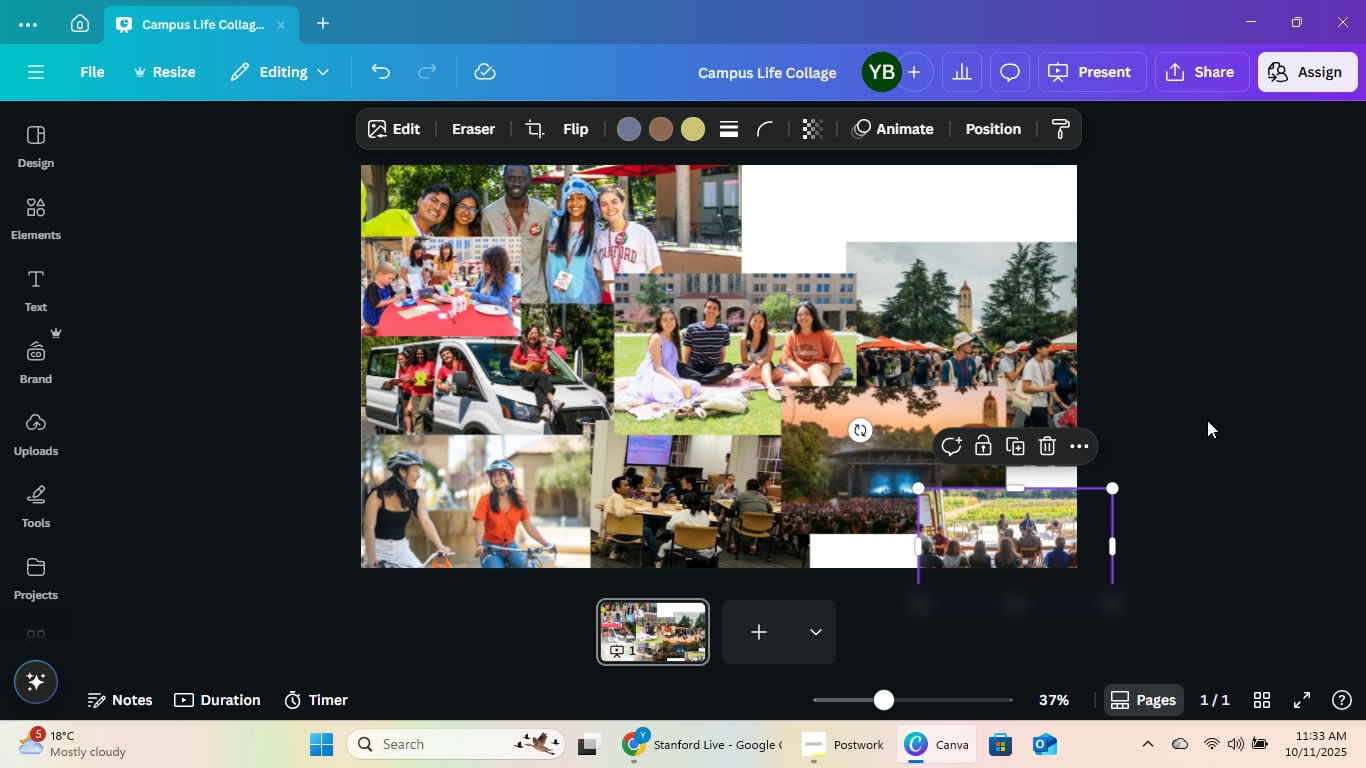 
left_click([1207, 420])
 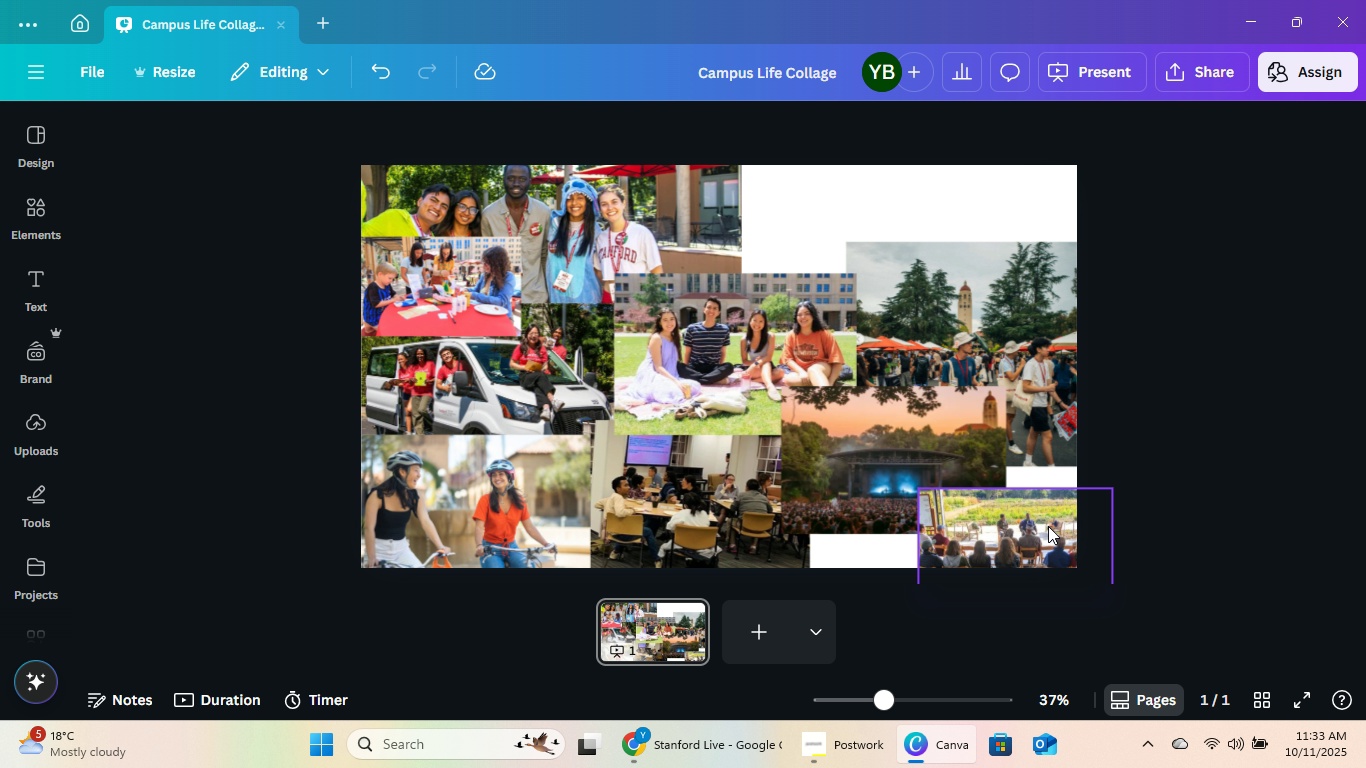 
left_click_drag(start_coordinate=[1047, 525], to_coordinate=[1038, 501])
 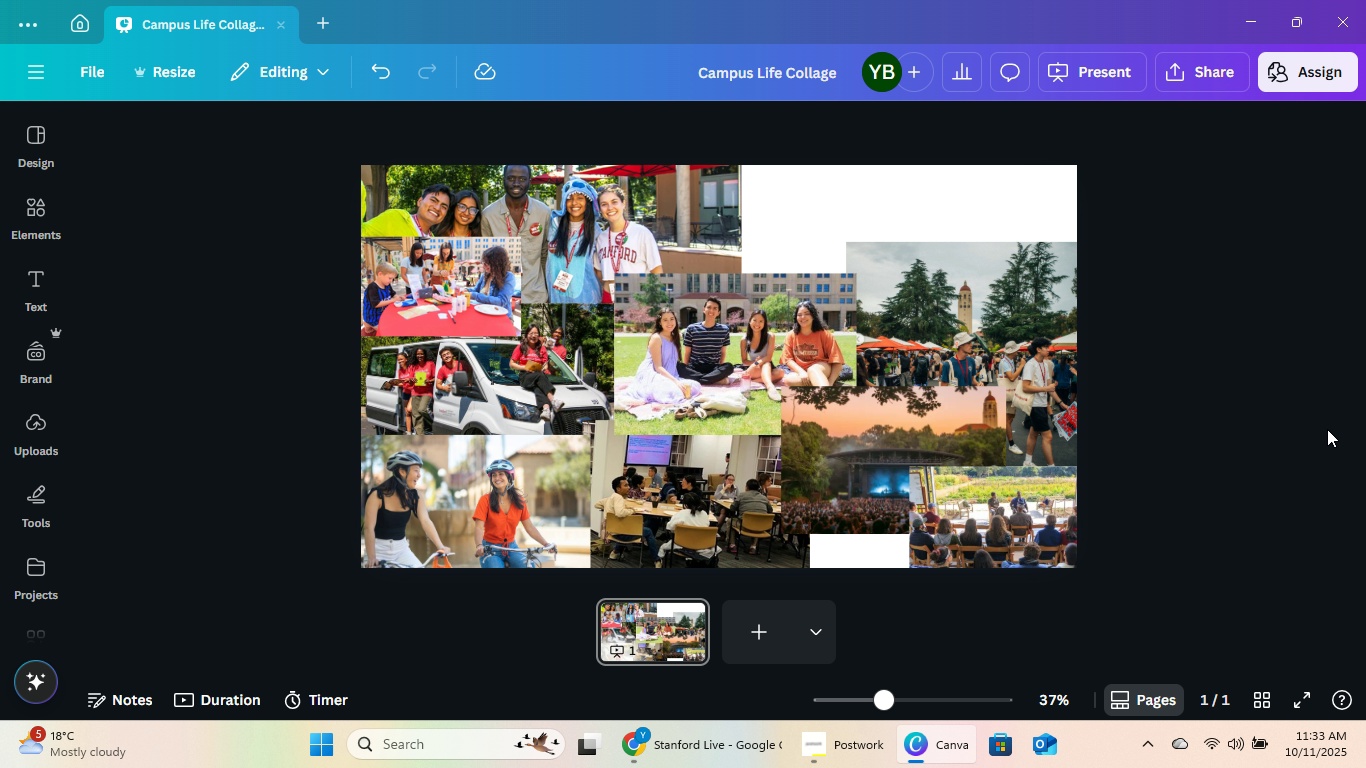 
left_click([1322, 427])
 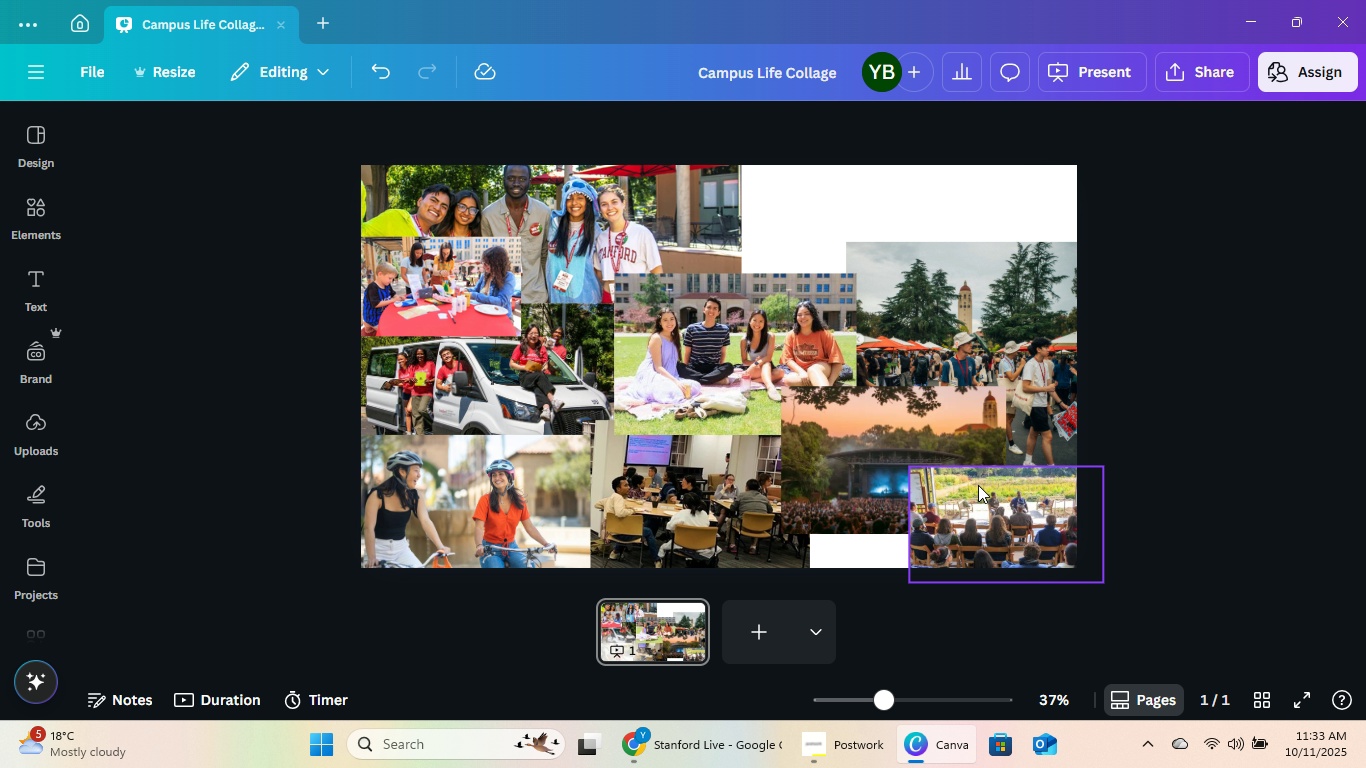 
left_click([978, 485])
 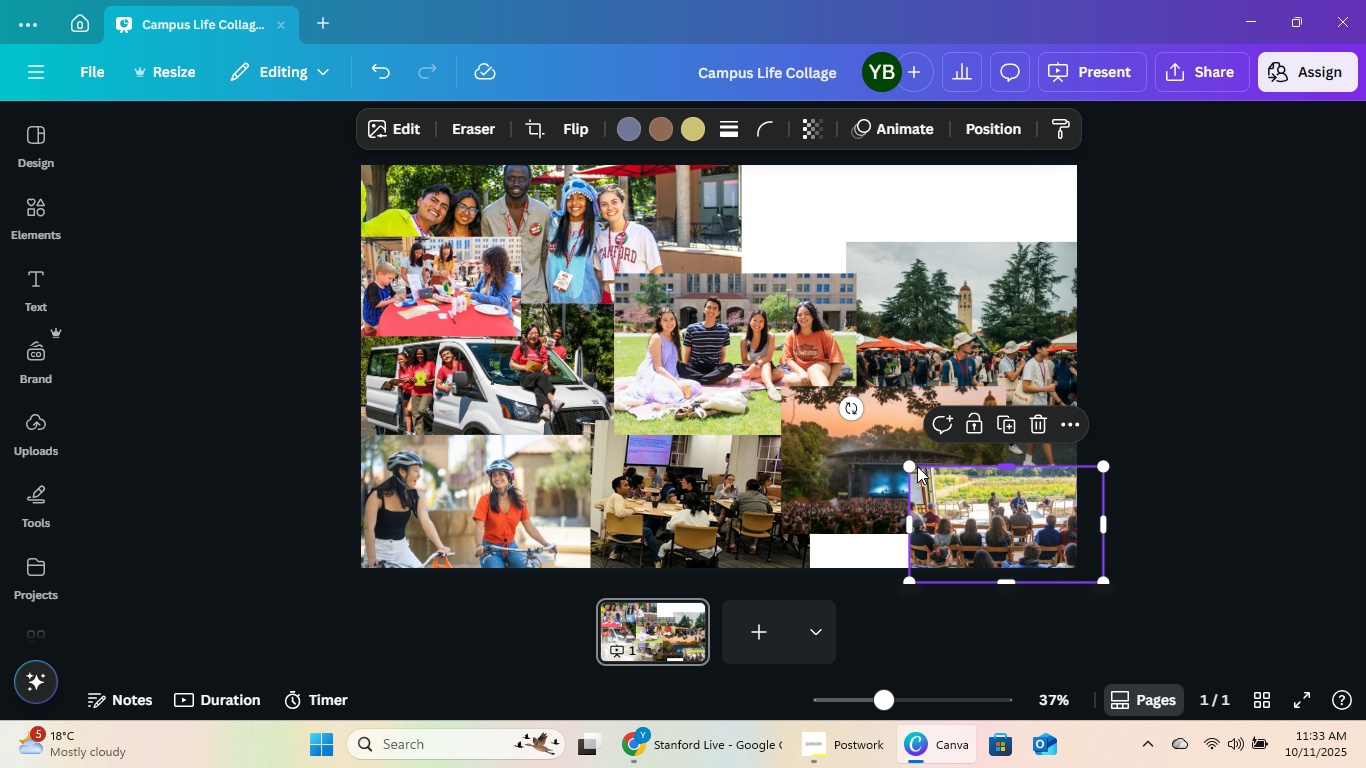 
left_click_drag(start_coordinate=[913, 466], to_coordinate=[938, 482])
 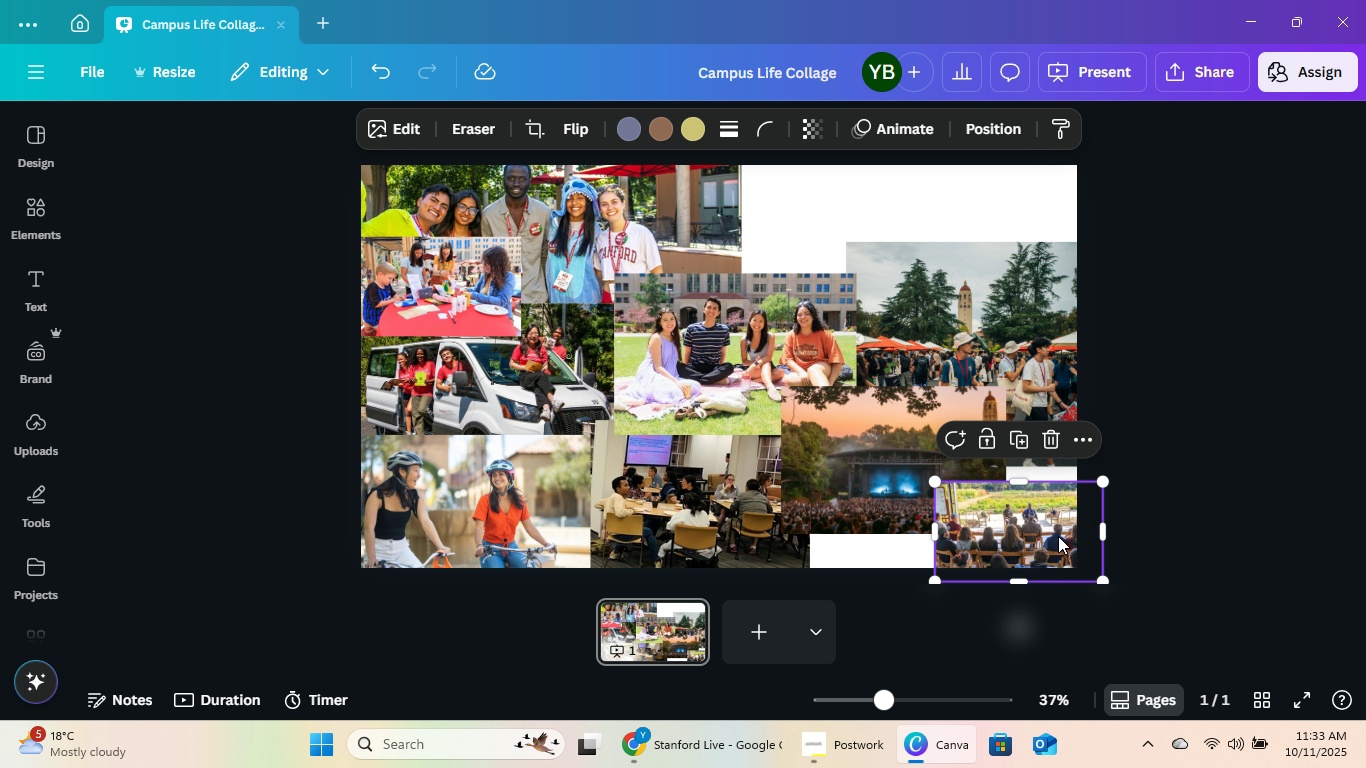 
left_click_drag(start_coordinate=[1057, 536], to_coordinate=[1033, 250])
 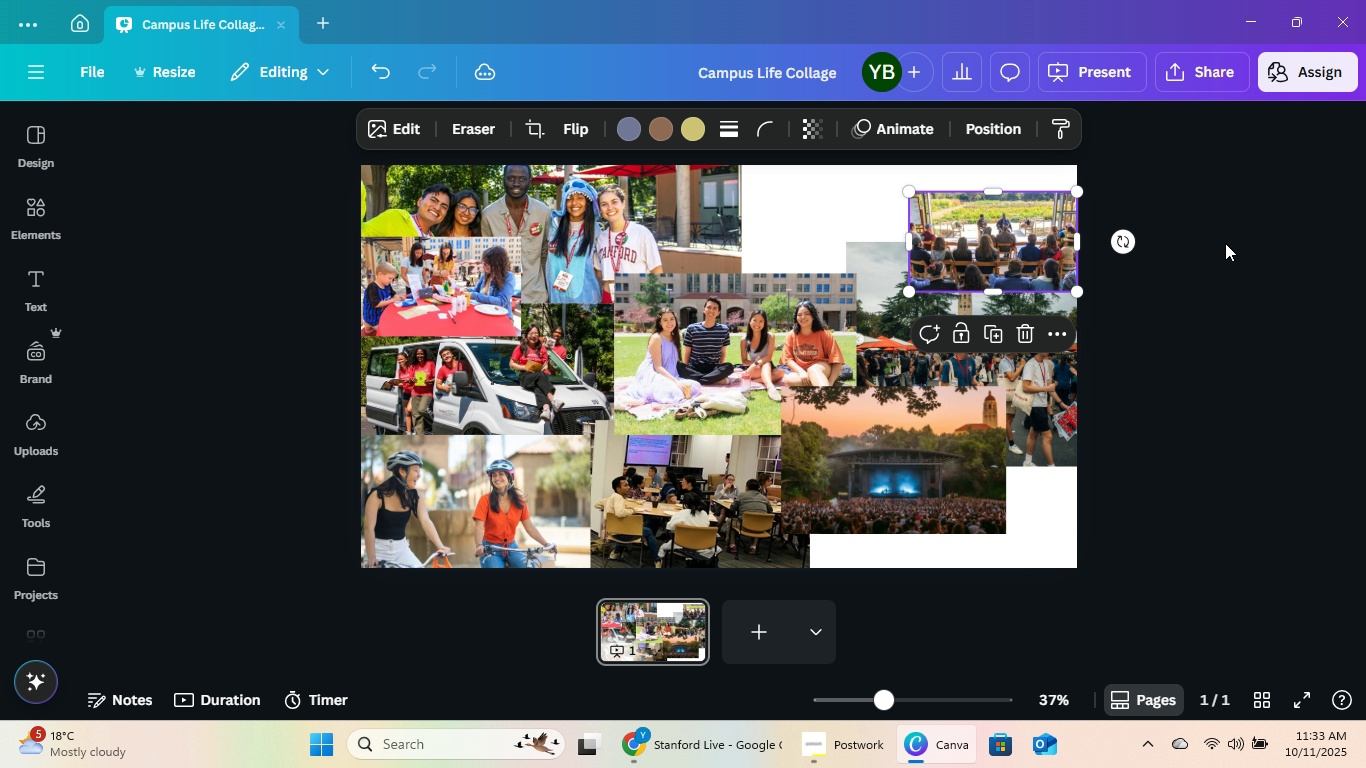 
left_click([1225, 243])
 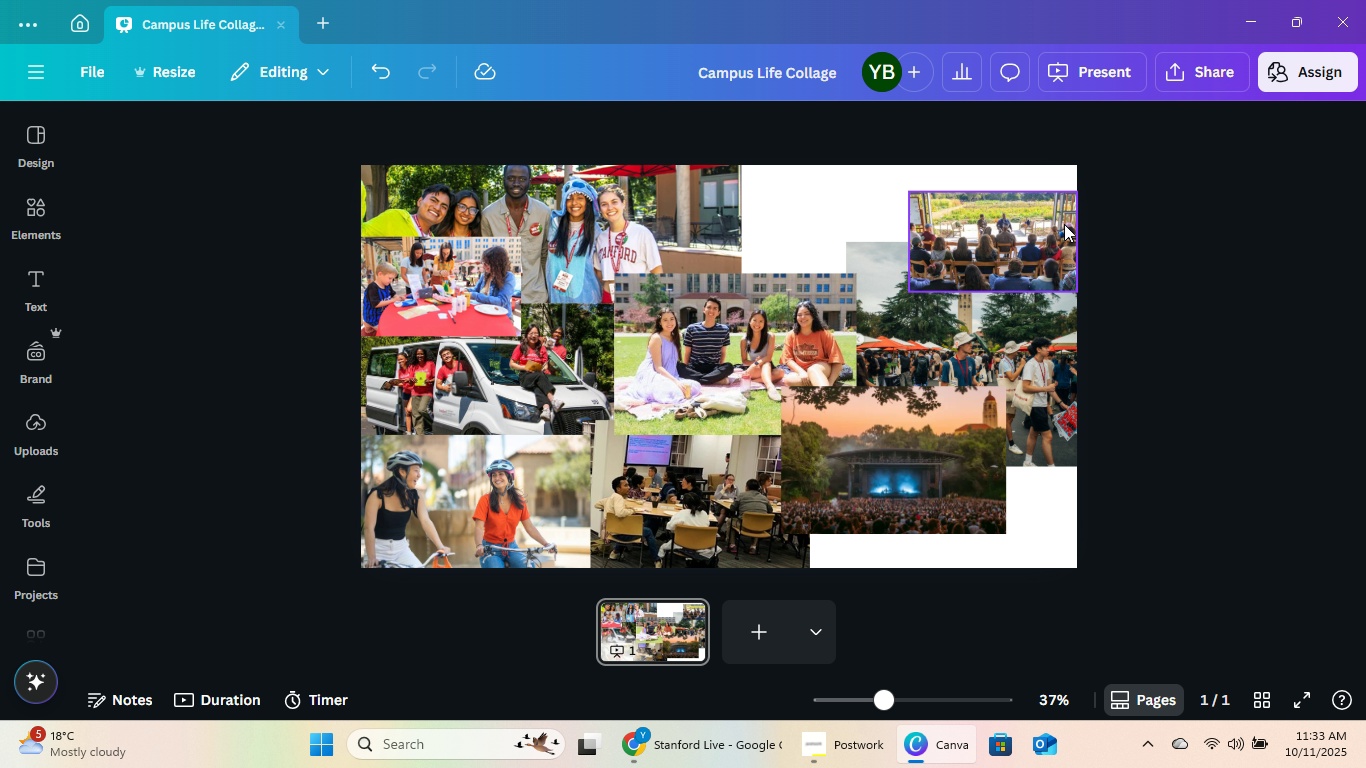 
left_click_drag(start_coordinate=[1021, 217], to_coordinate=[1034, 194])
 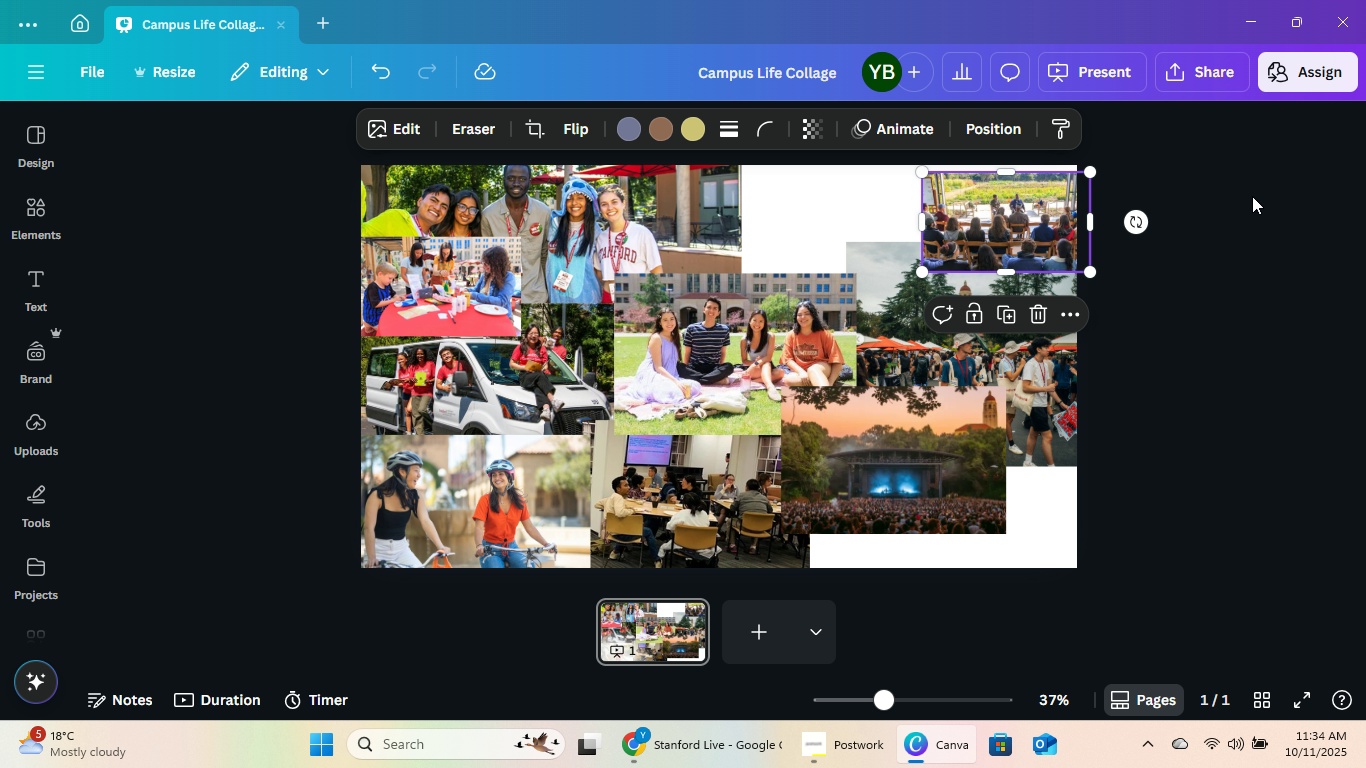 
left_click([1252, 196])
 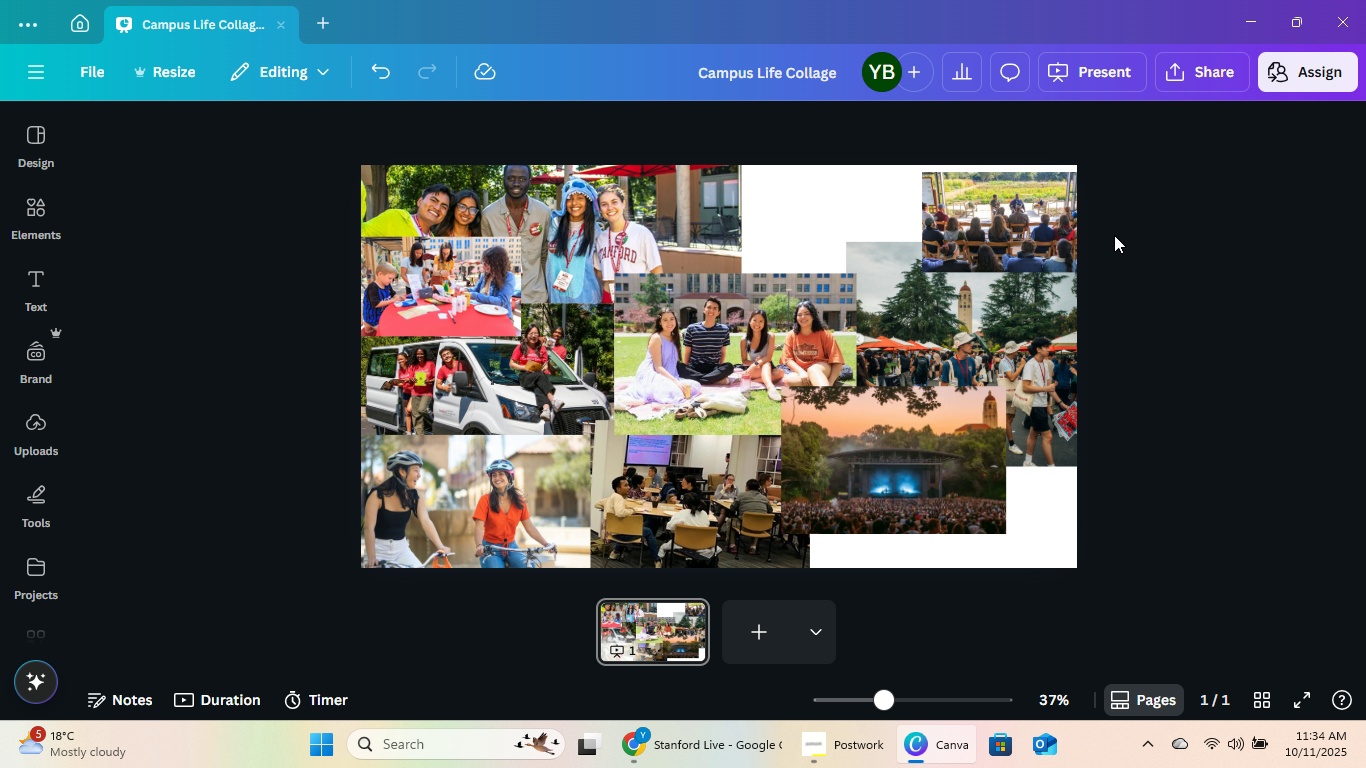 
left_click([1039, 216])
 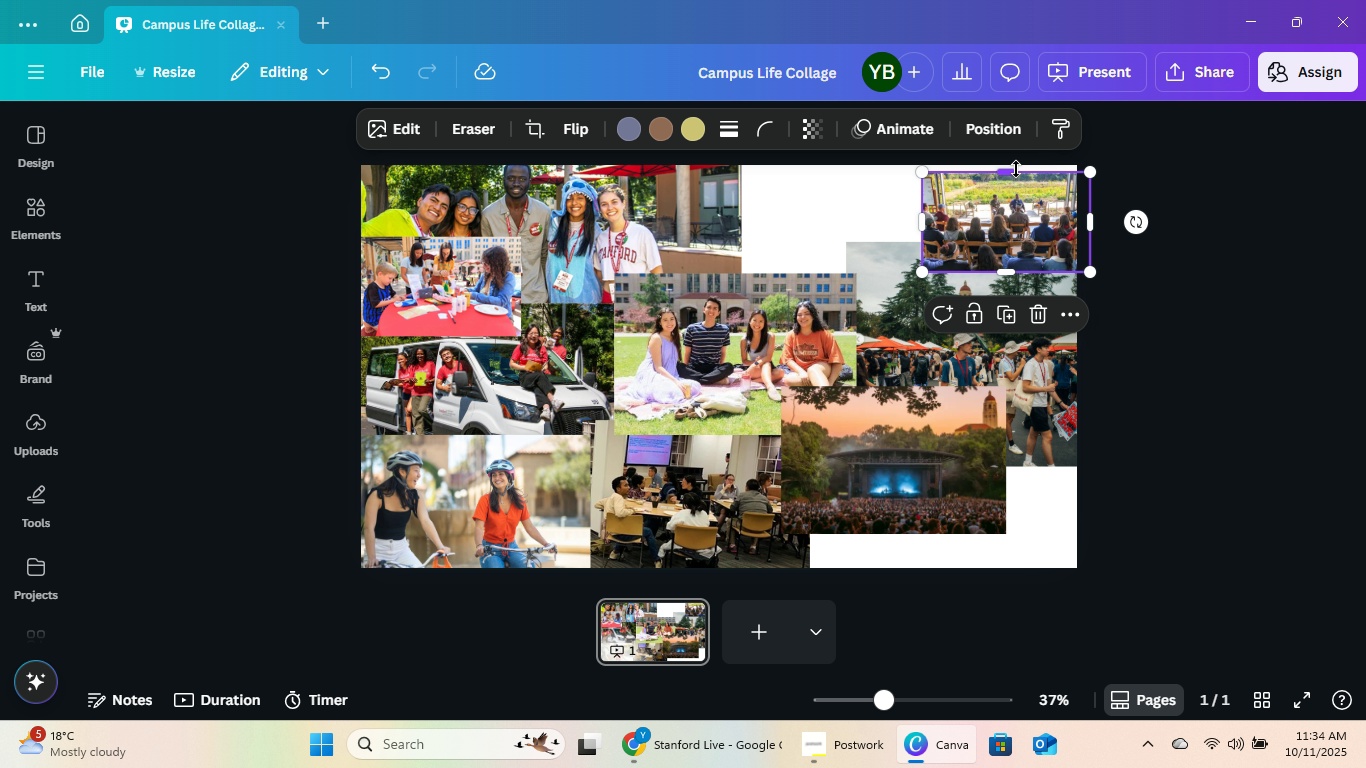 
left_click_drag(start_coordinate=[1016, 169], to_coordinate=[1016, 159])
 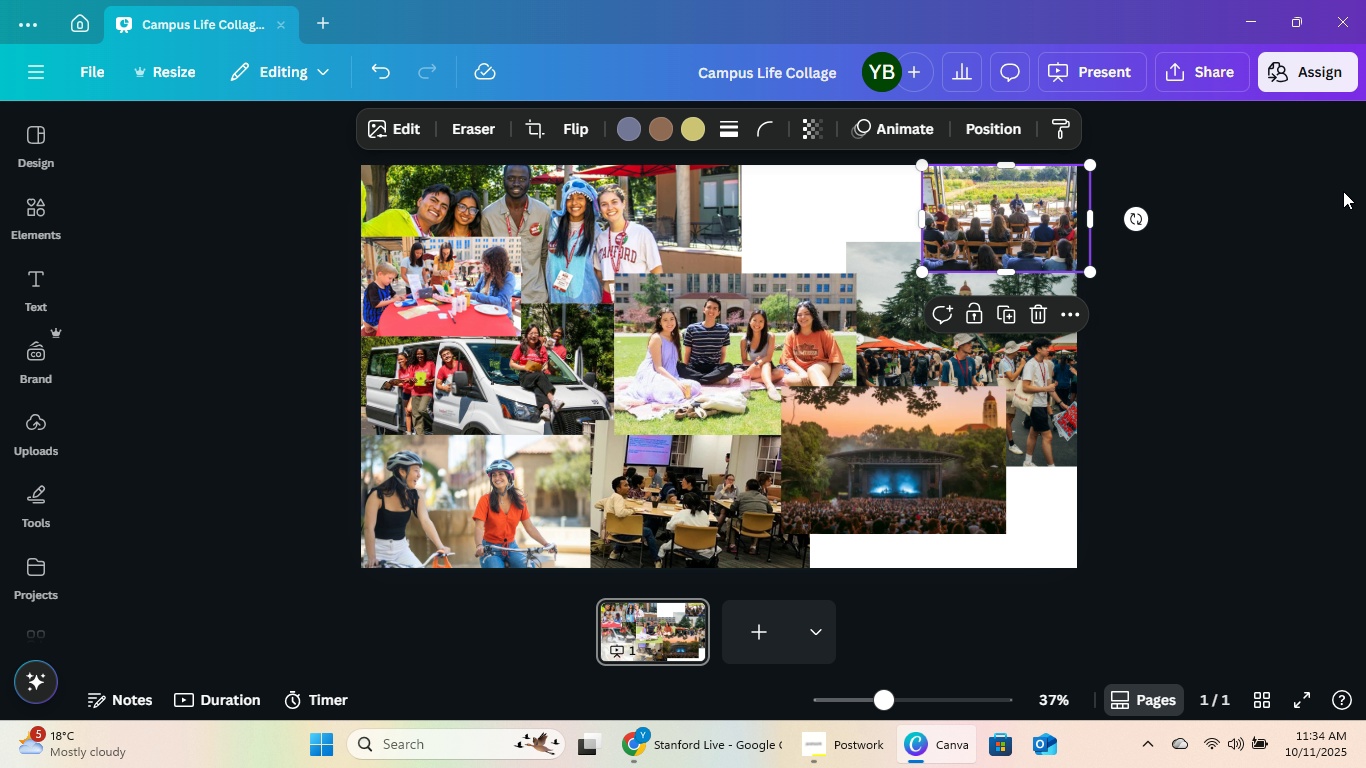 
left_click([1343, 191])
 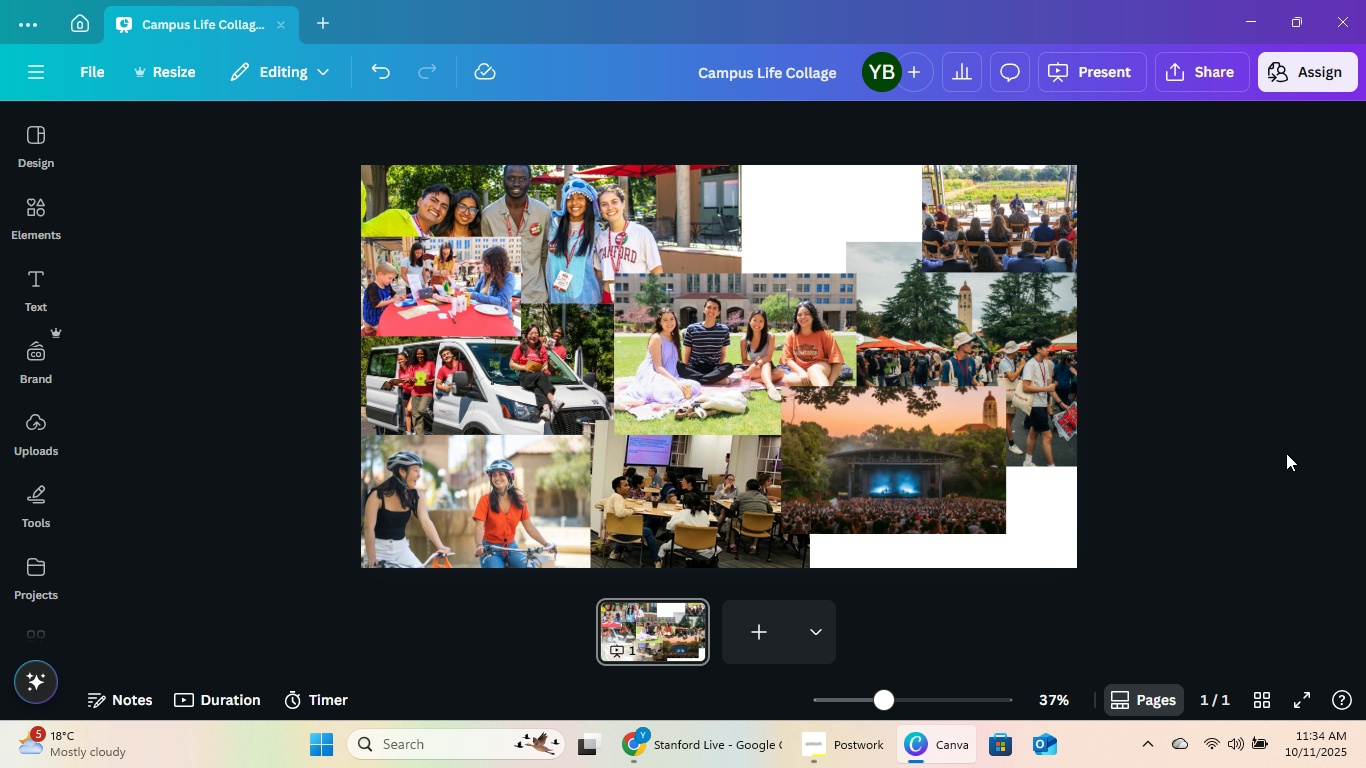 
left_click([590, 224])
 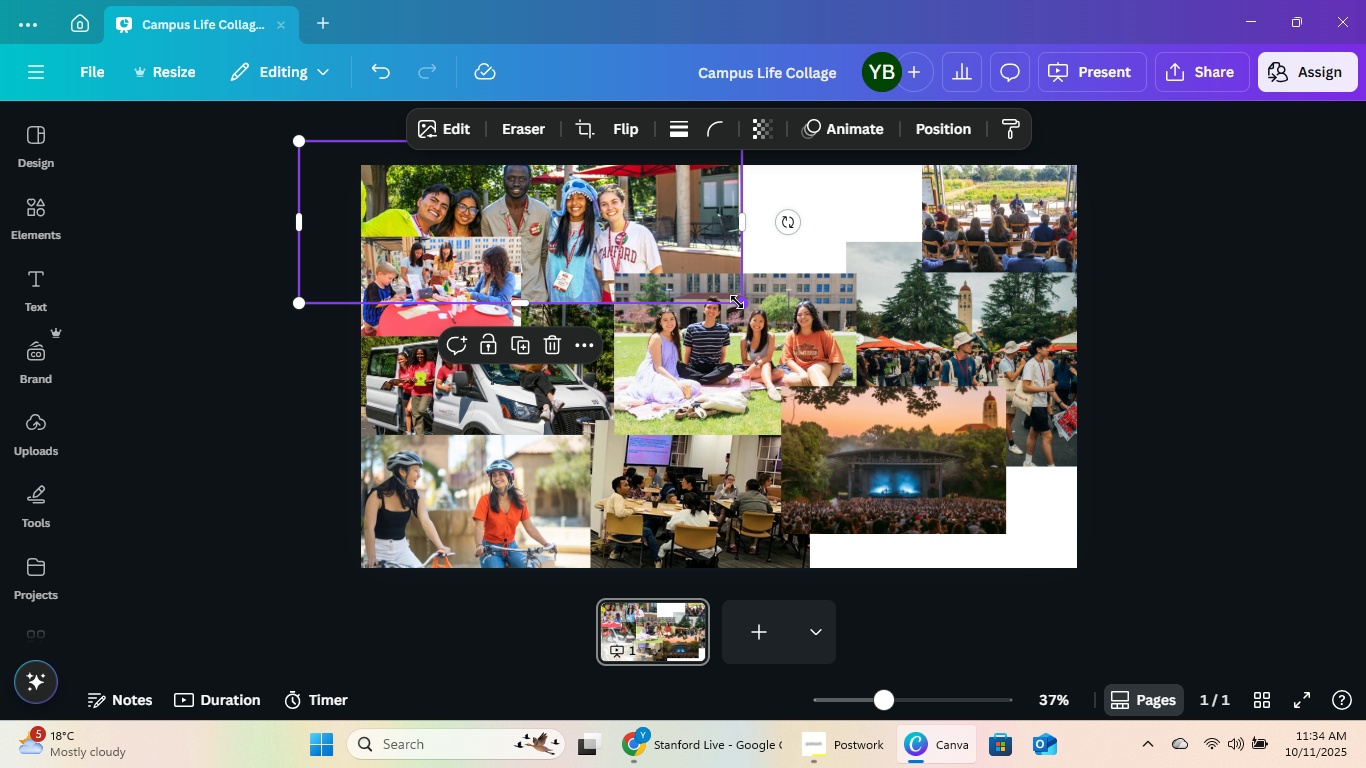 
left_click_drag(start_coordinate=[737, 301], to_coordinate=[683, 285])
 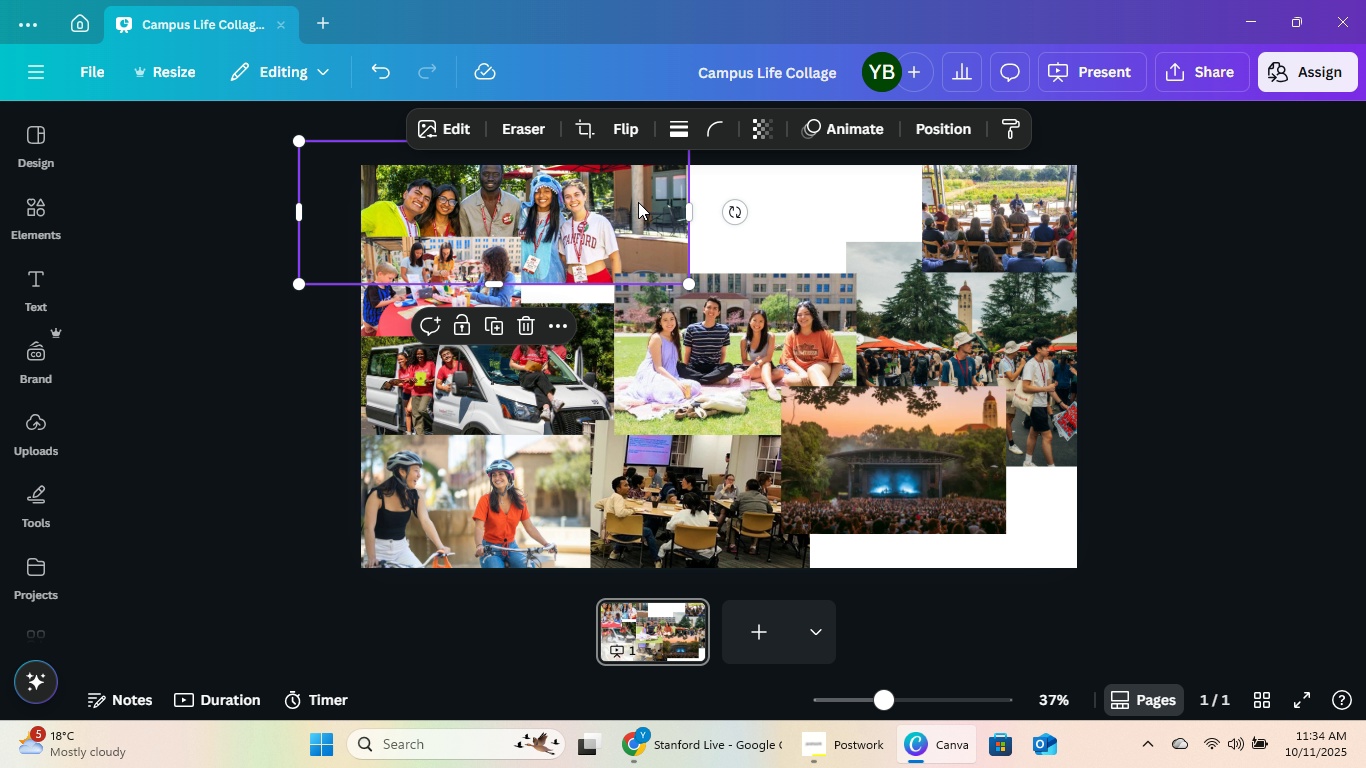 
left_click_drag(start_coordinate=[638, 201], to_coordinate=[618, 215])
 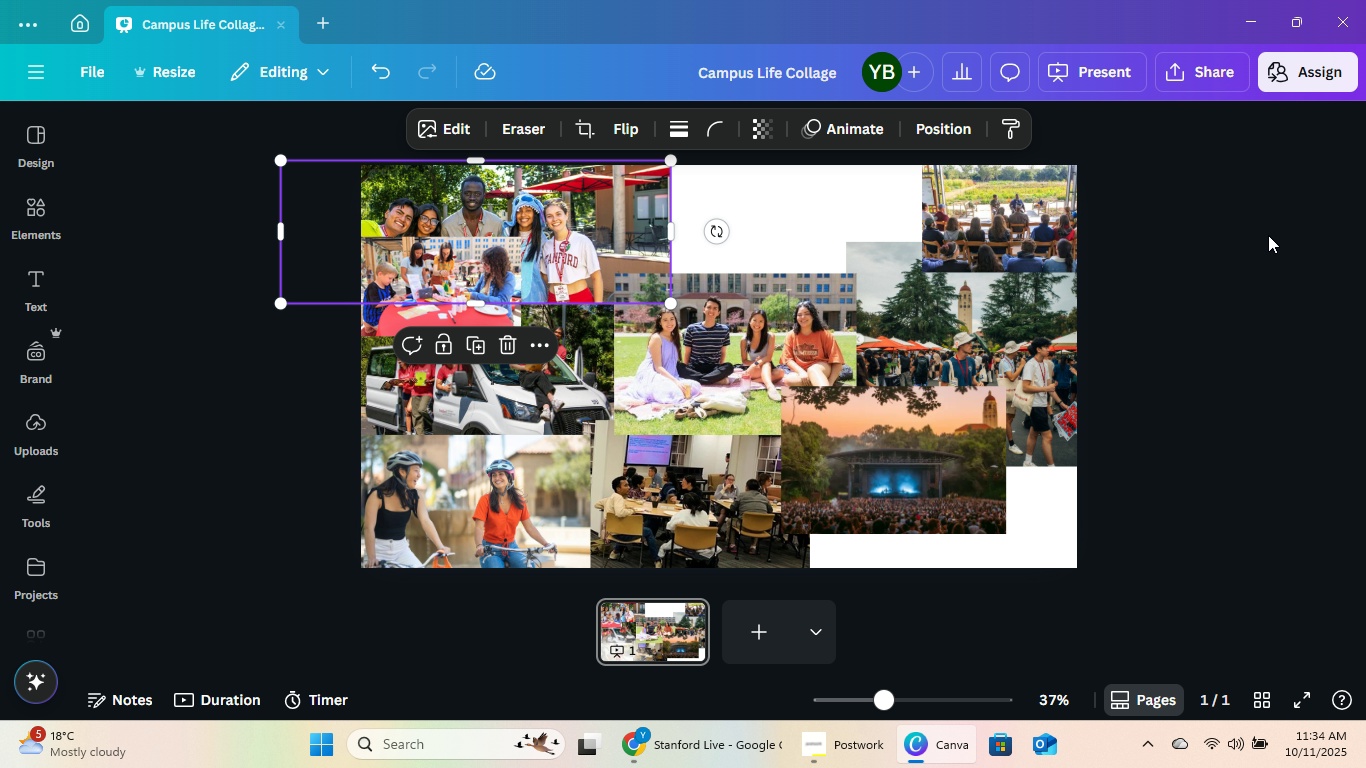 
double_click([1268, 235])
 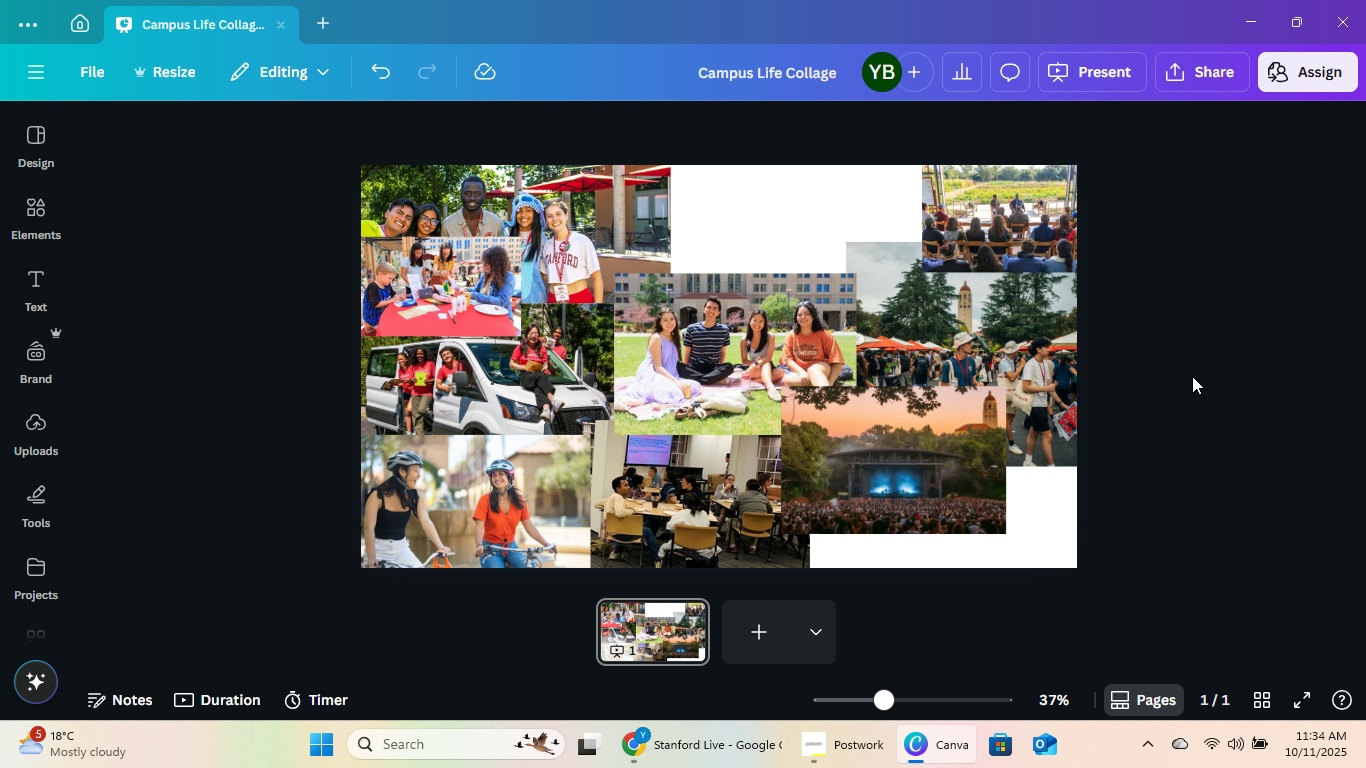 
left_click([780, 308])
 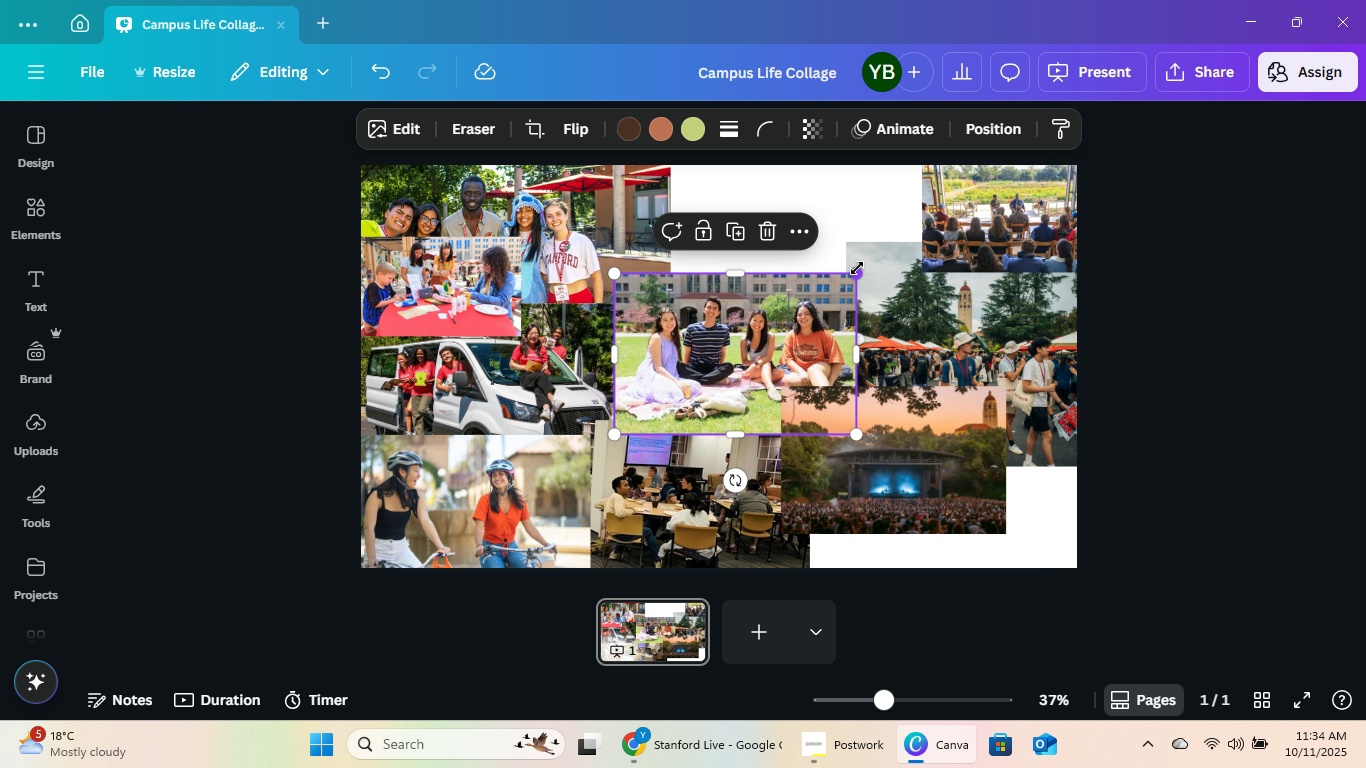 
left_click_drag(start_coordinate=[857, 267], to_coordinate=[827, 281])
 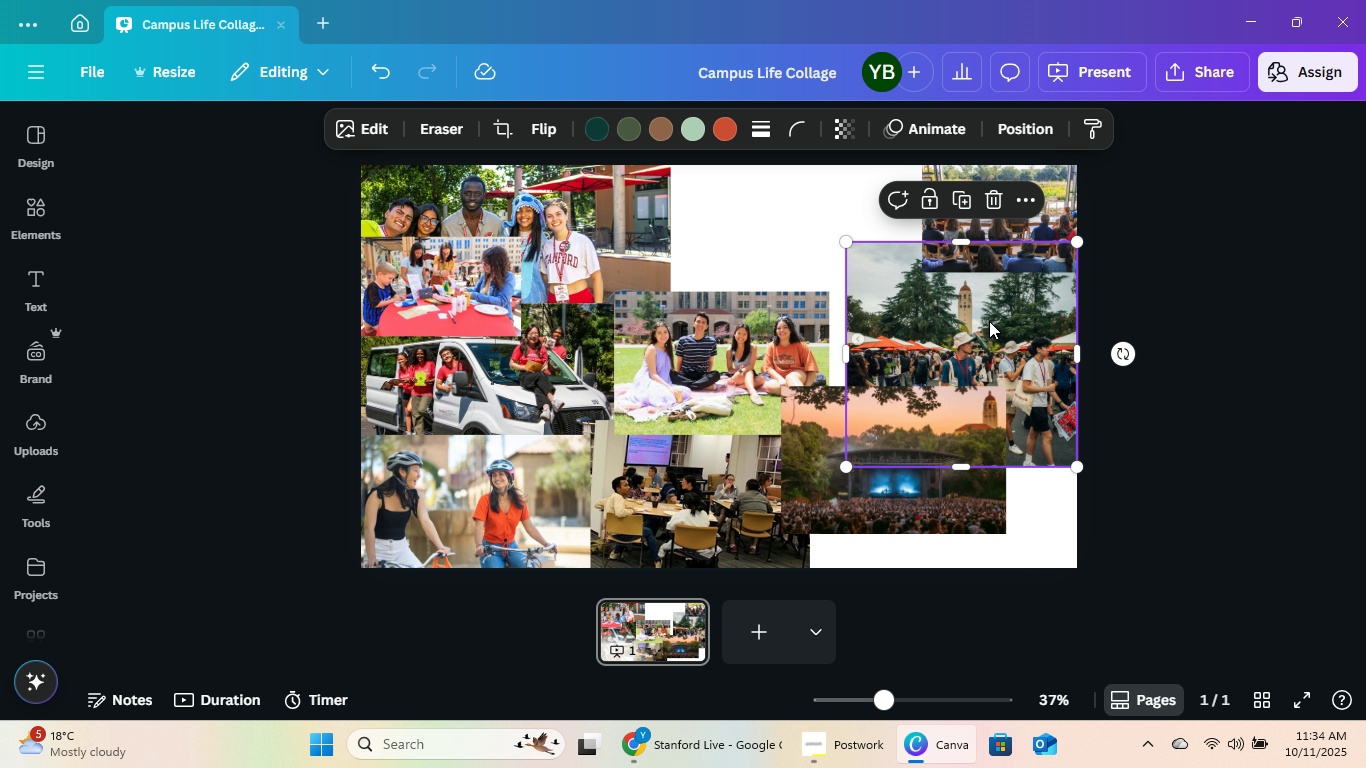 
left_click([987, 321])
 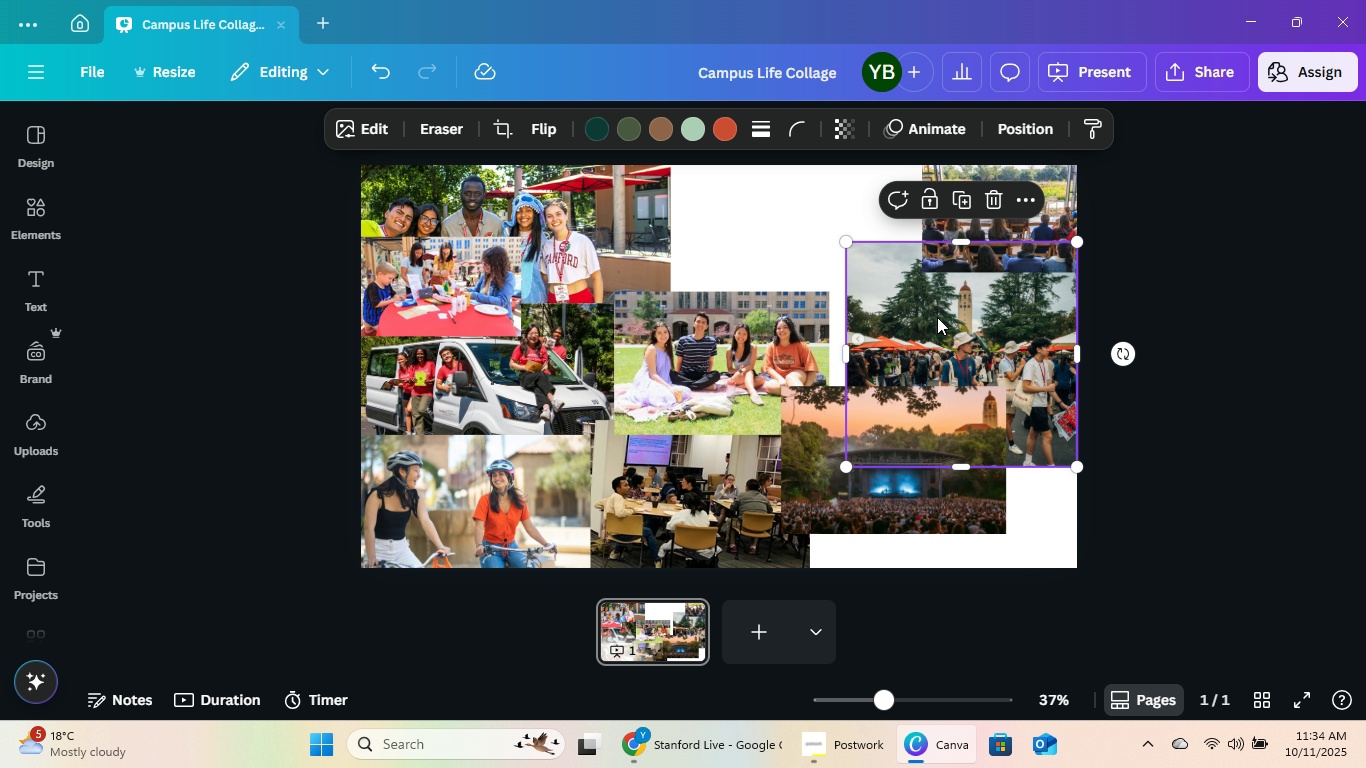 
left_click_drag(start_coordinate=[939, 318], to_coordinate=[923, 318])
 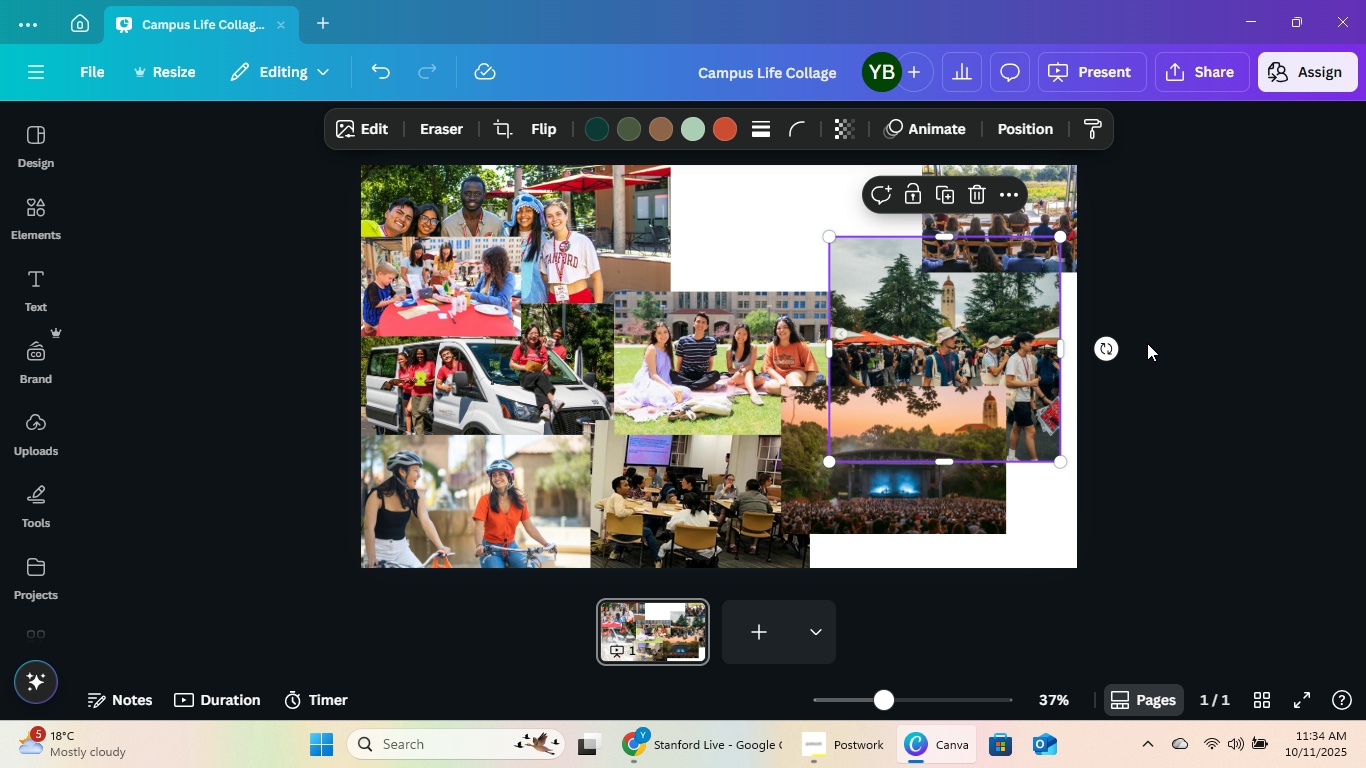 
left_click([1147, 343])
 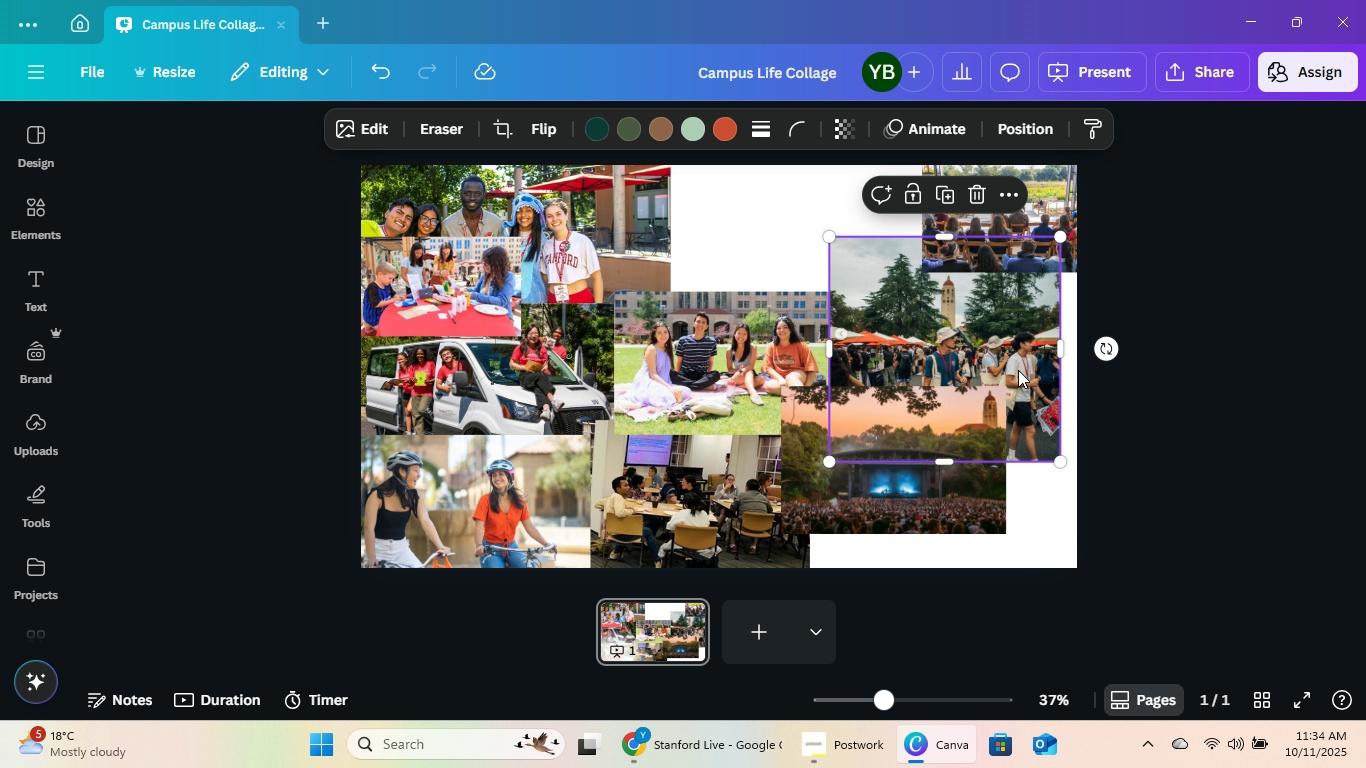 
left_click_drag(start_coordinate=[1057, 239], to_coordinate=[1030, 274])
 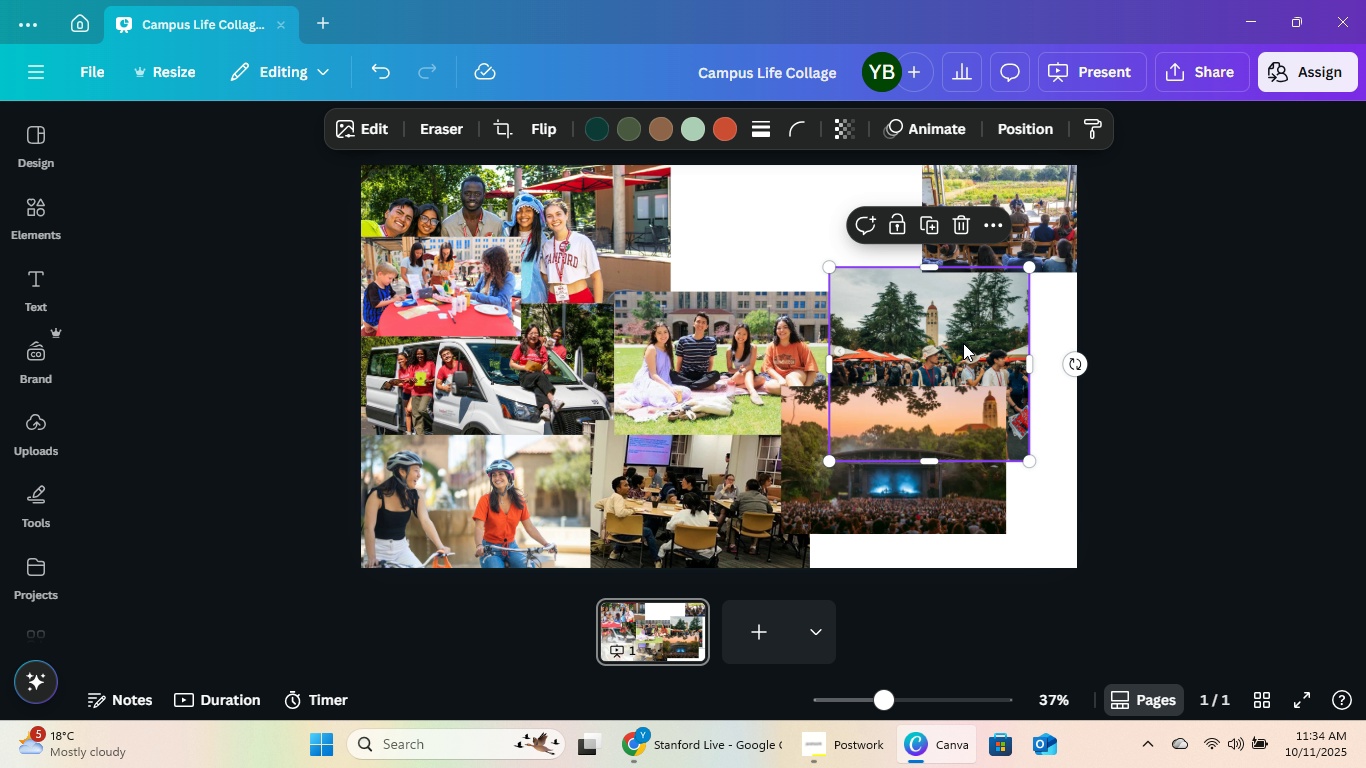 
left_click_drag(start_coordinate=[963, 343], to_coordinate=[958, 312])
 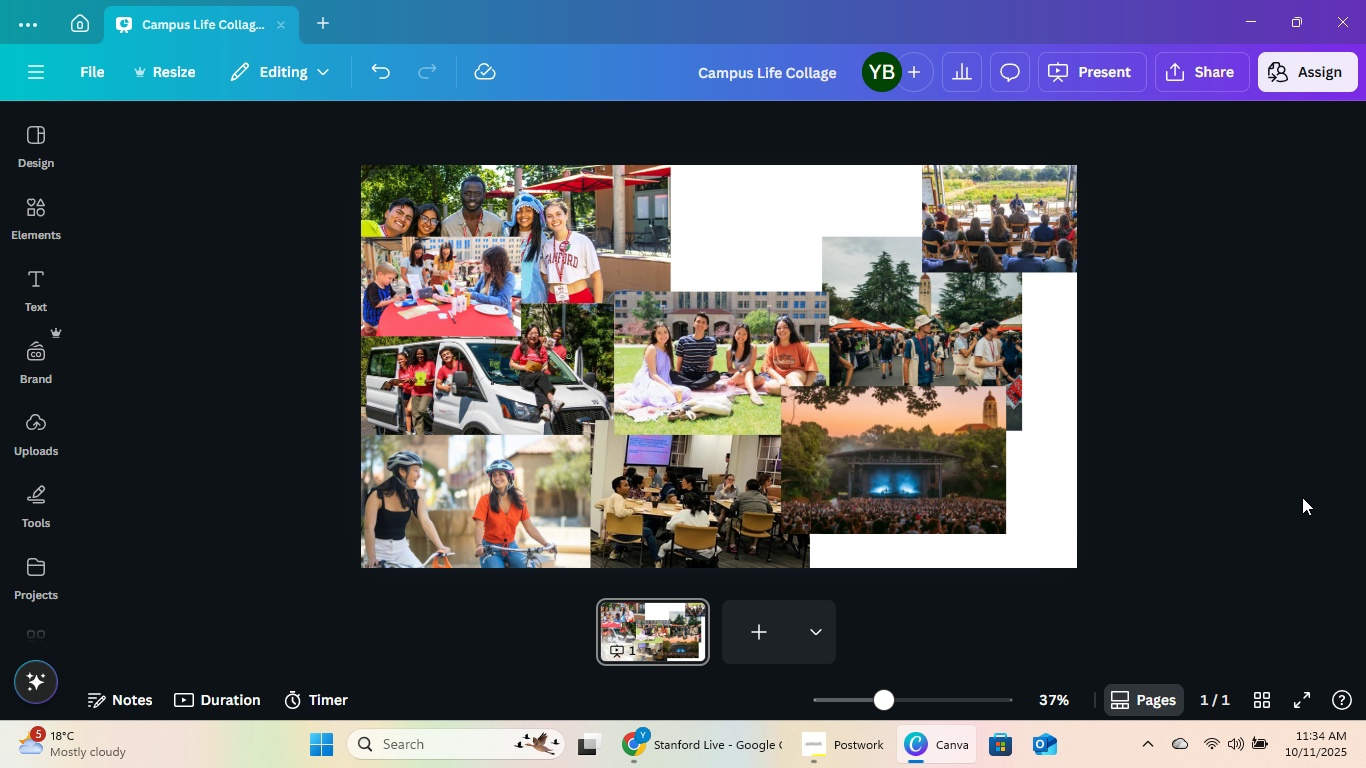 
left_click([951, 498])
 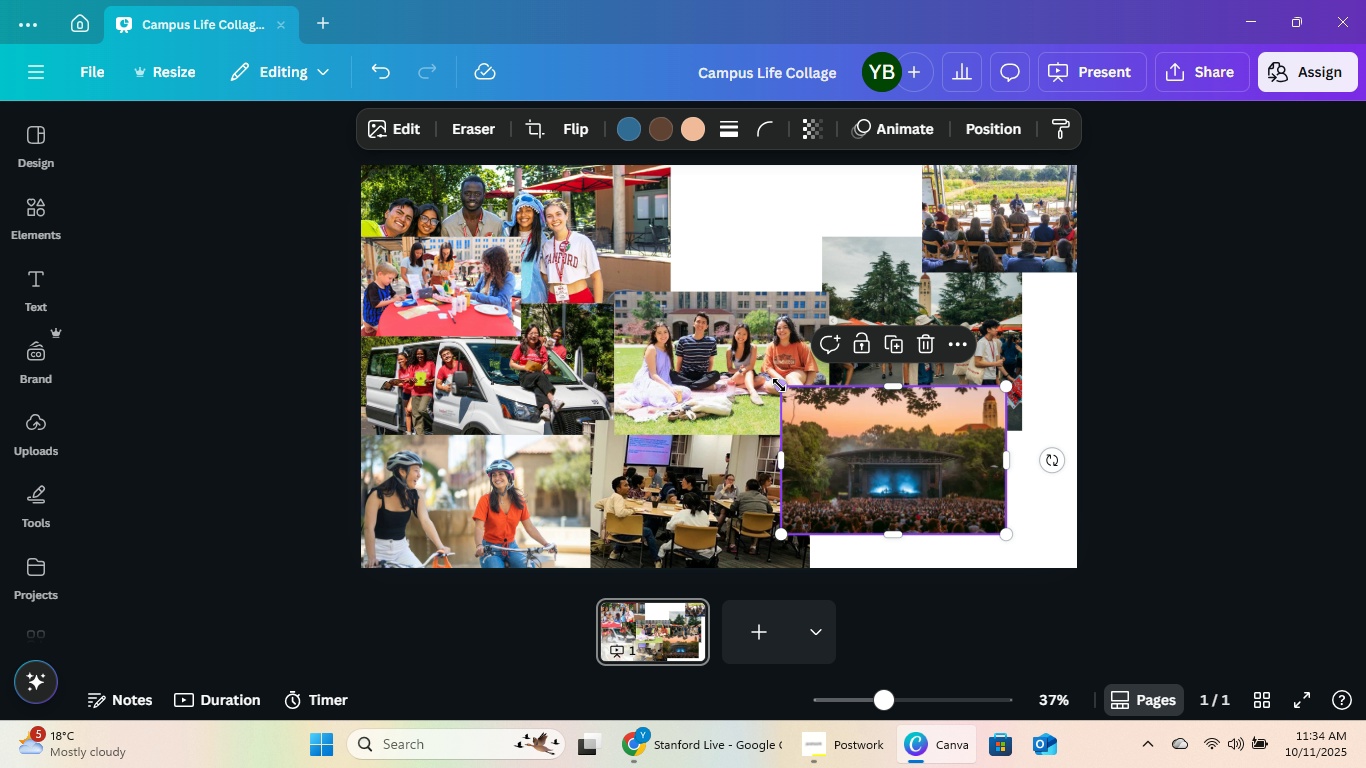 
left_click_drag(start_coordinate=[776, 382], to_coordinate=[797, 396])
 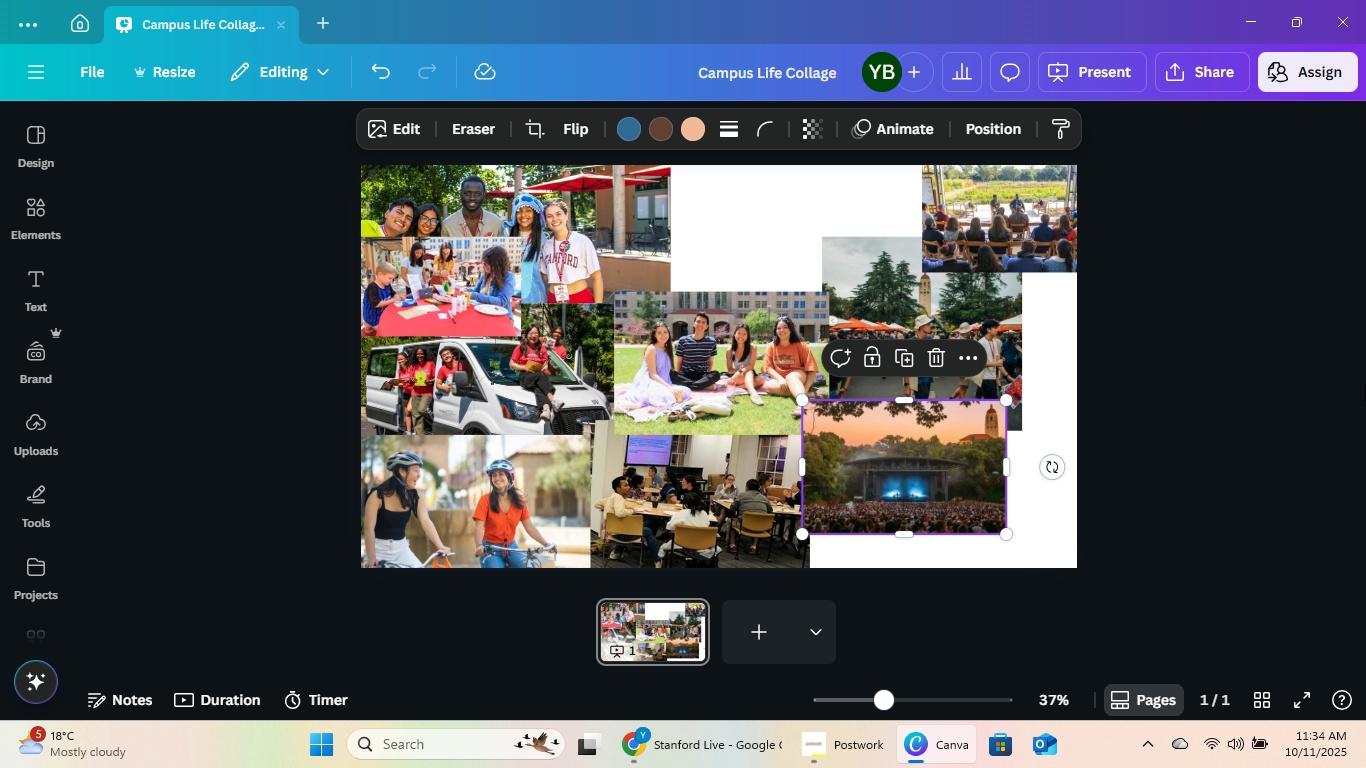 
left_click([1365, 384])
 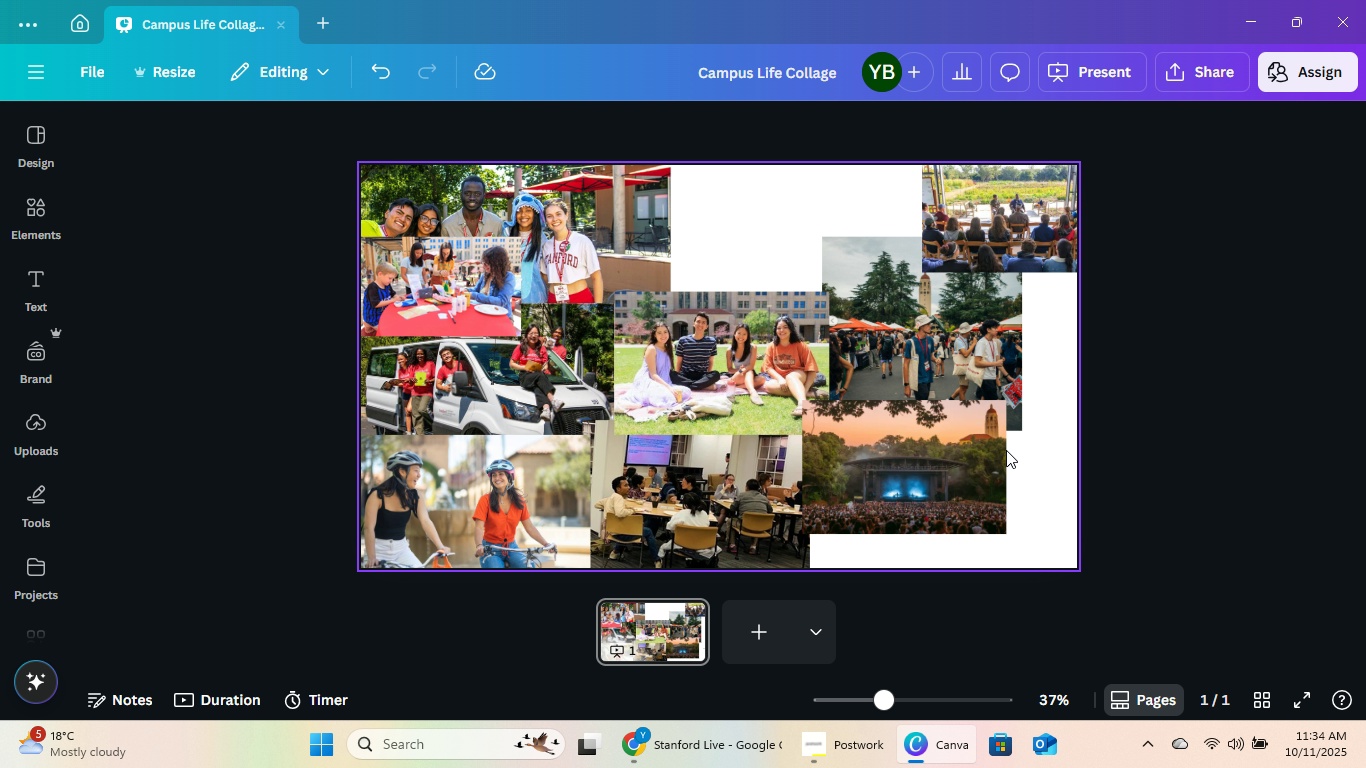 
left_click_drag(start_coordinate=[983, 461], to_coordinate=[965, 461])
 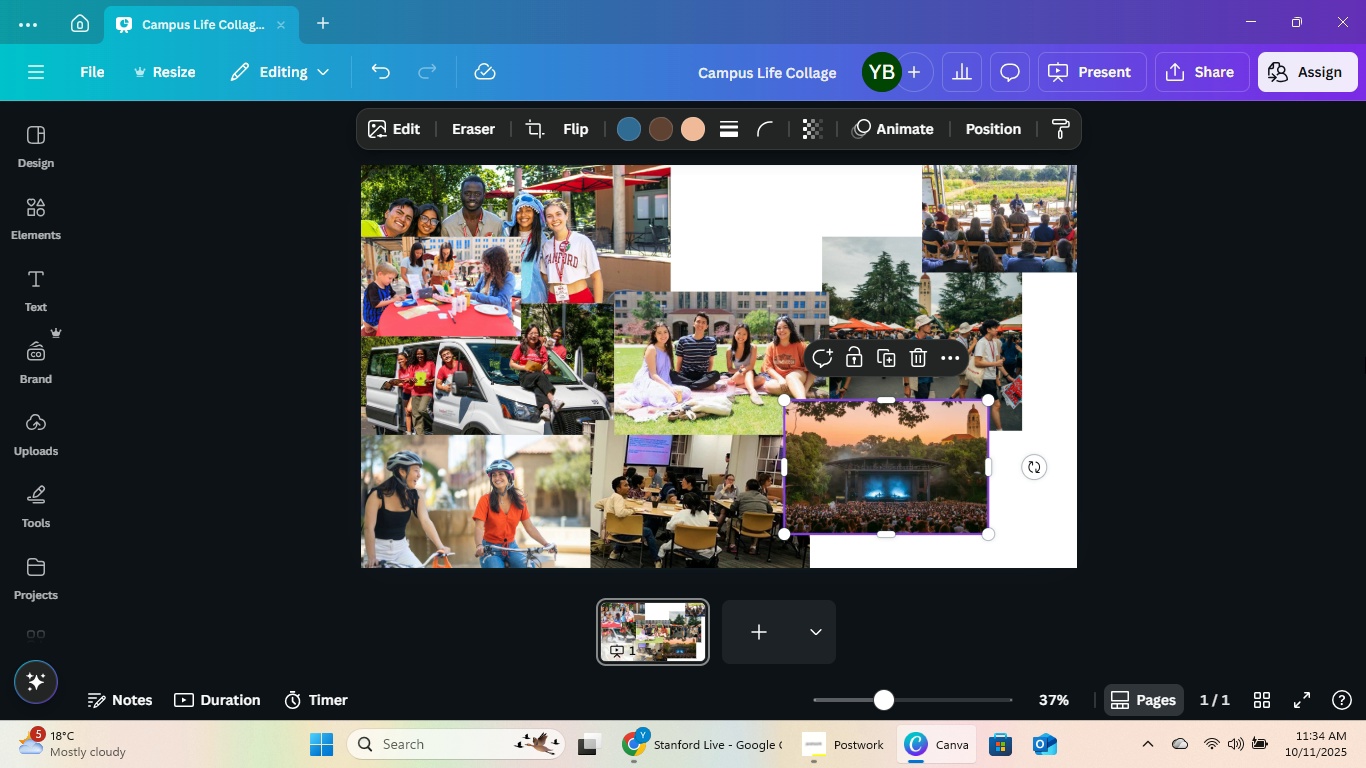 
left_click([1365, 357])
 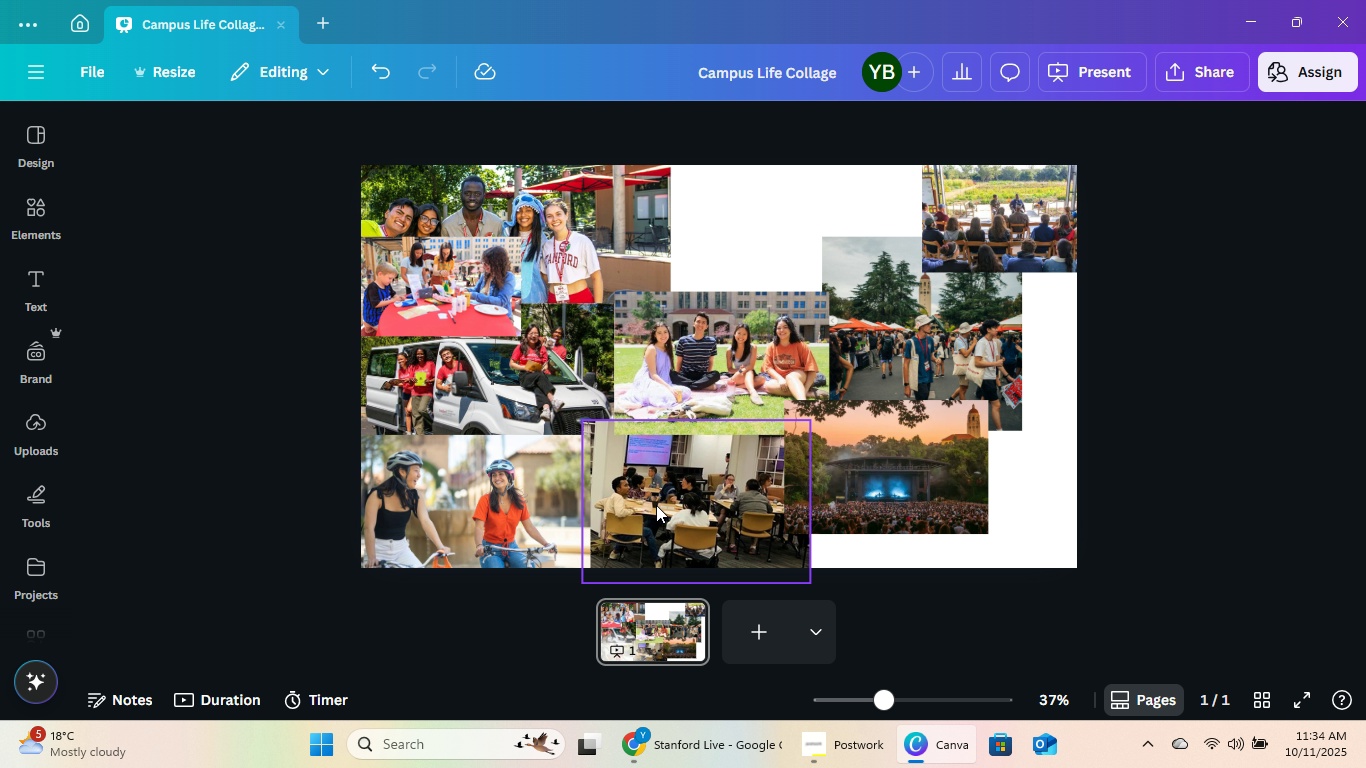 
left_click([662, 506])
 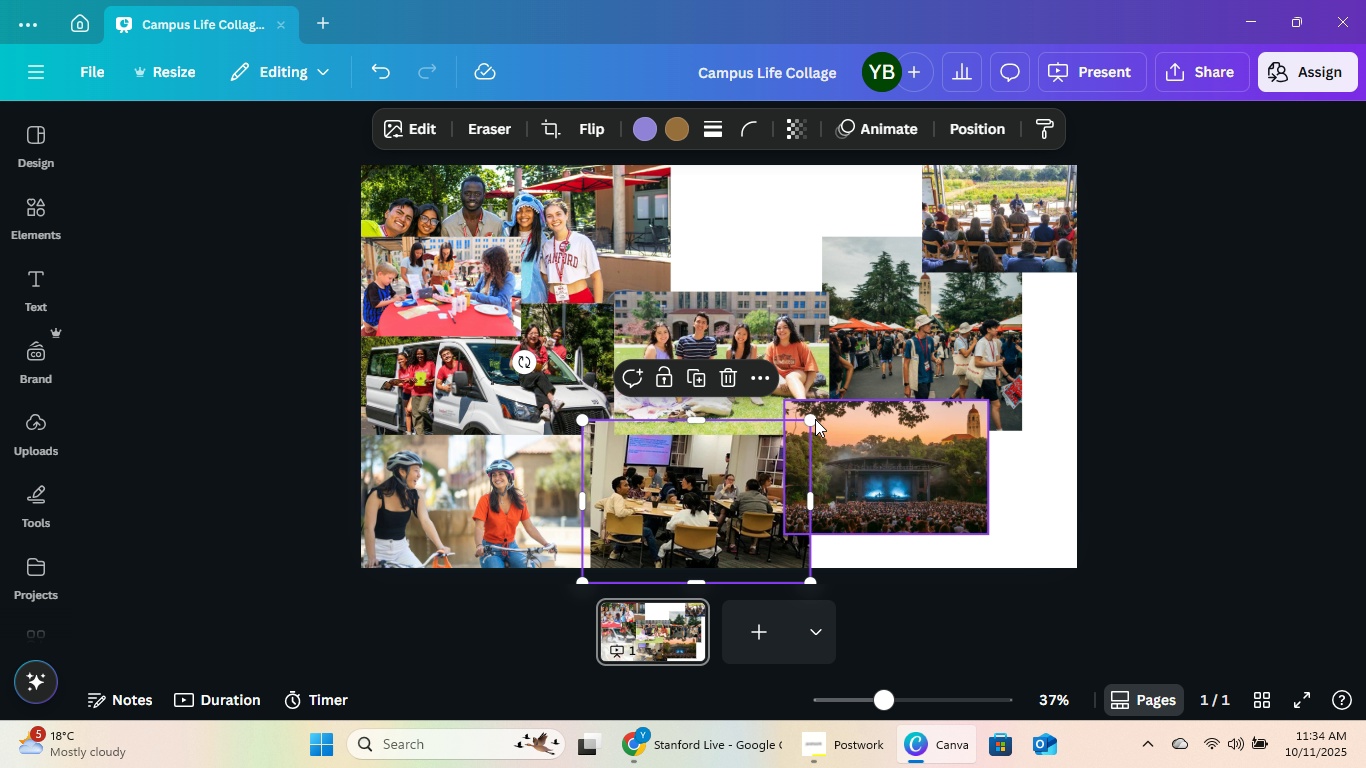 
left_click_drag(start_coordinate=[809, 422], to_coordinate=[749, 483])
 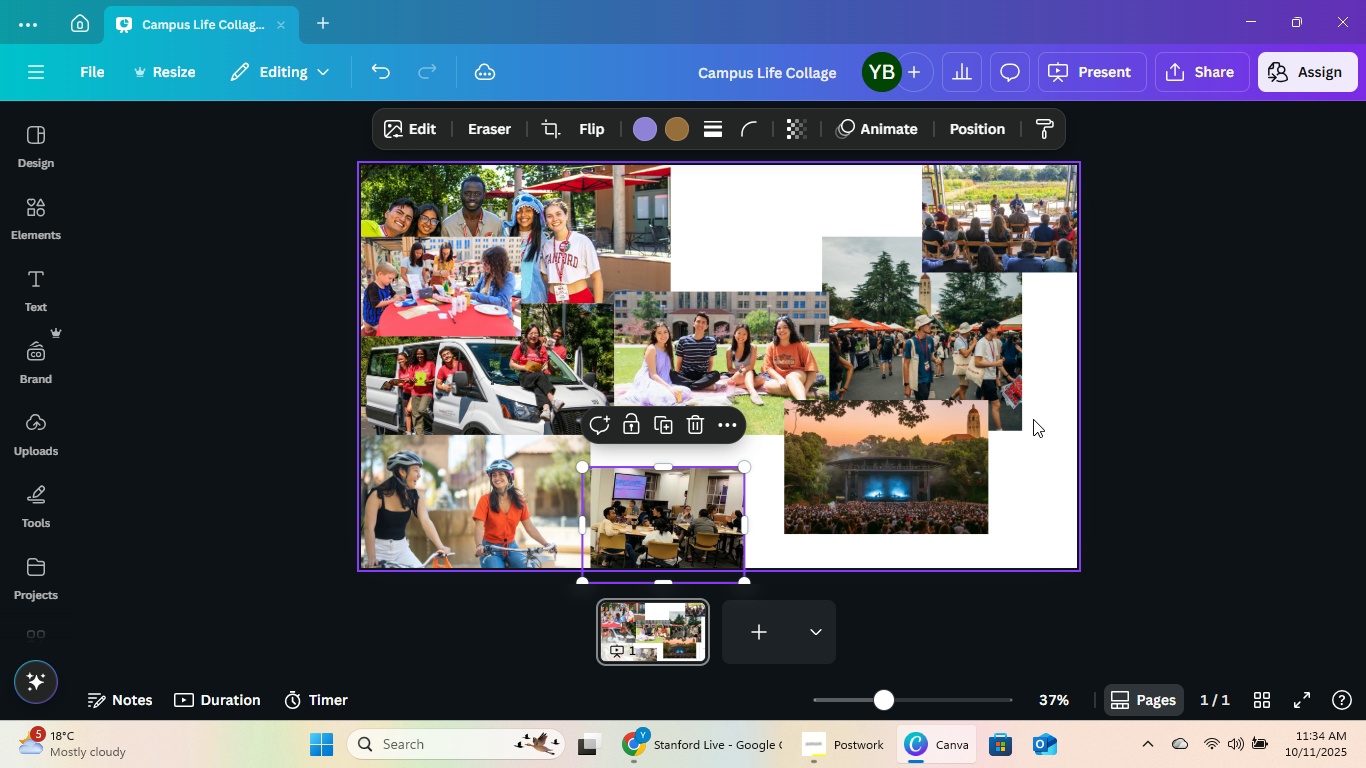 
left_click([1033, 419])
 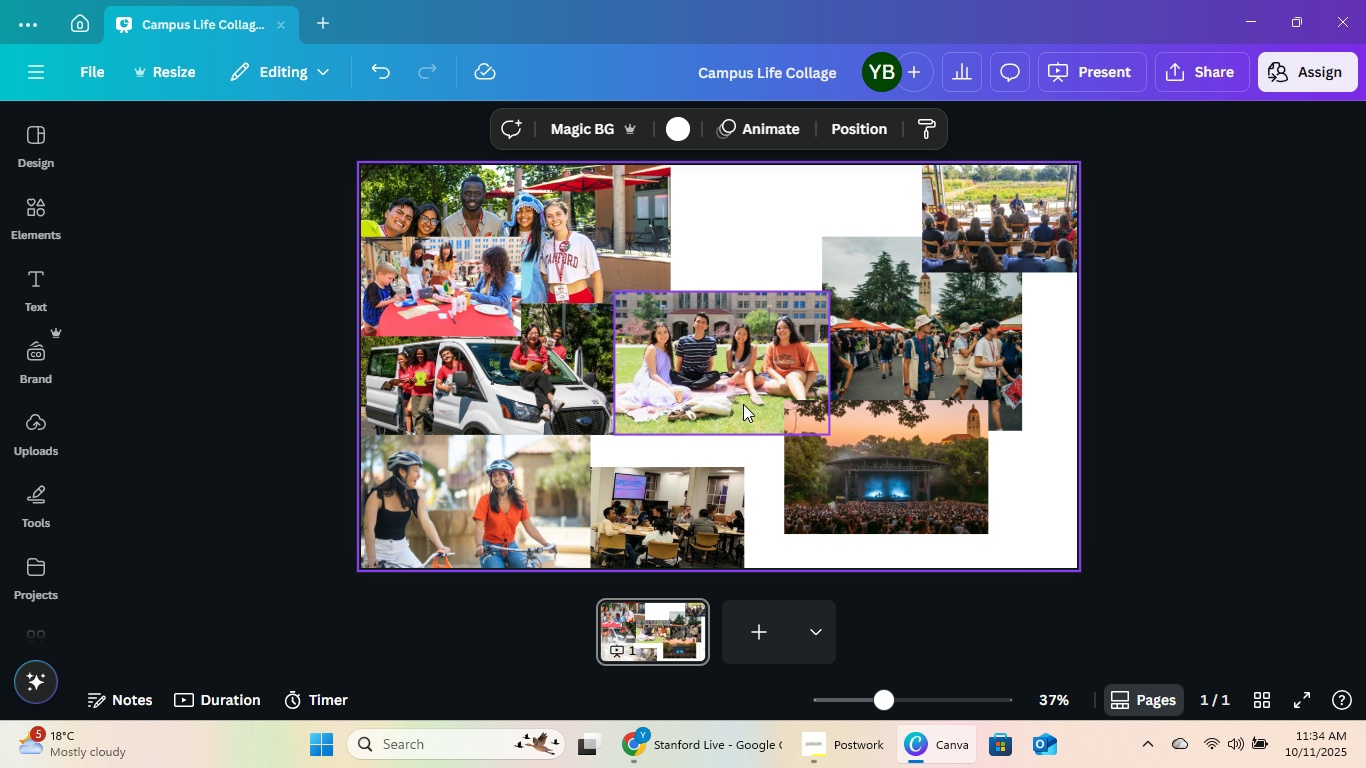 
left_click([736, 383])
 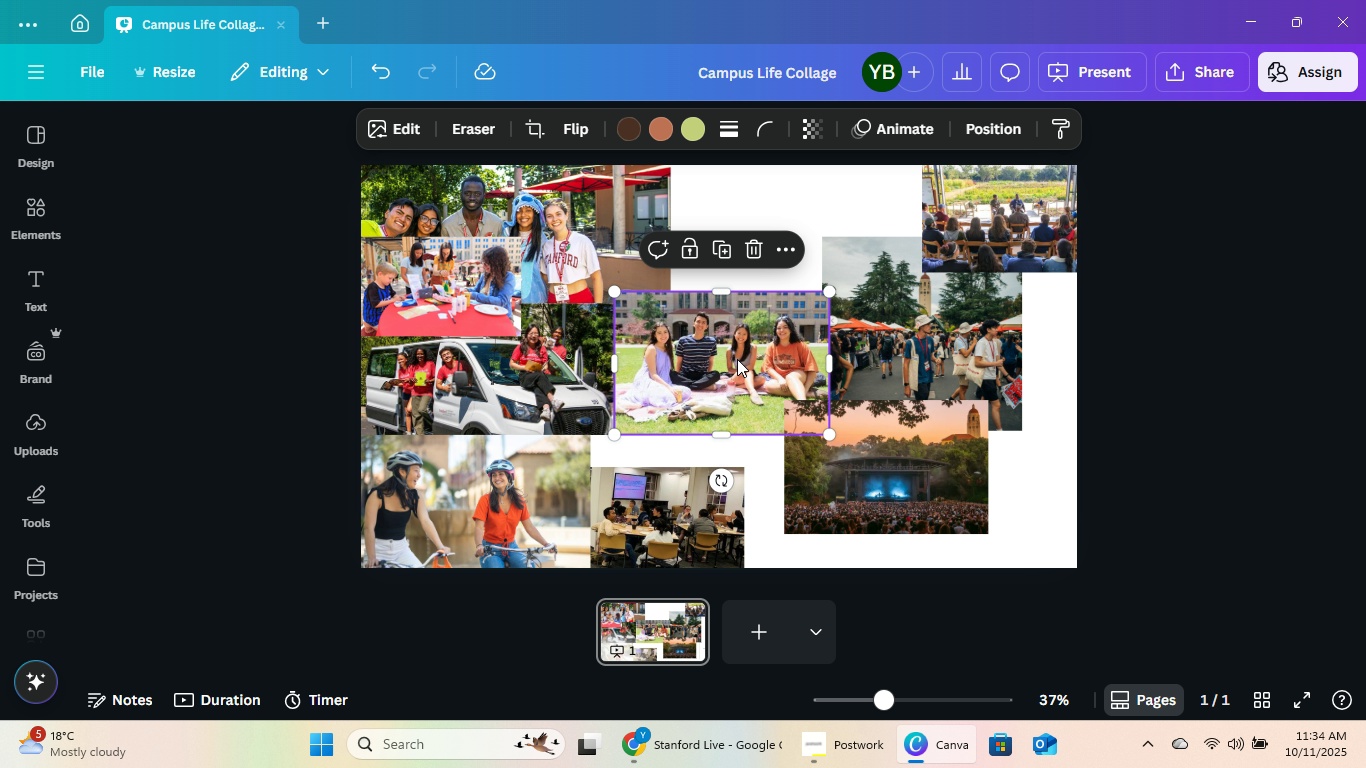 
left_click_drag(start_coordinate=[737, 357], to_coordinate=[715, 398])
 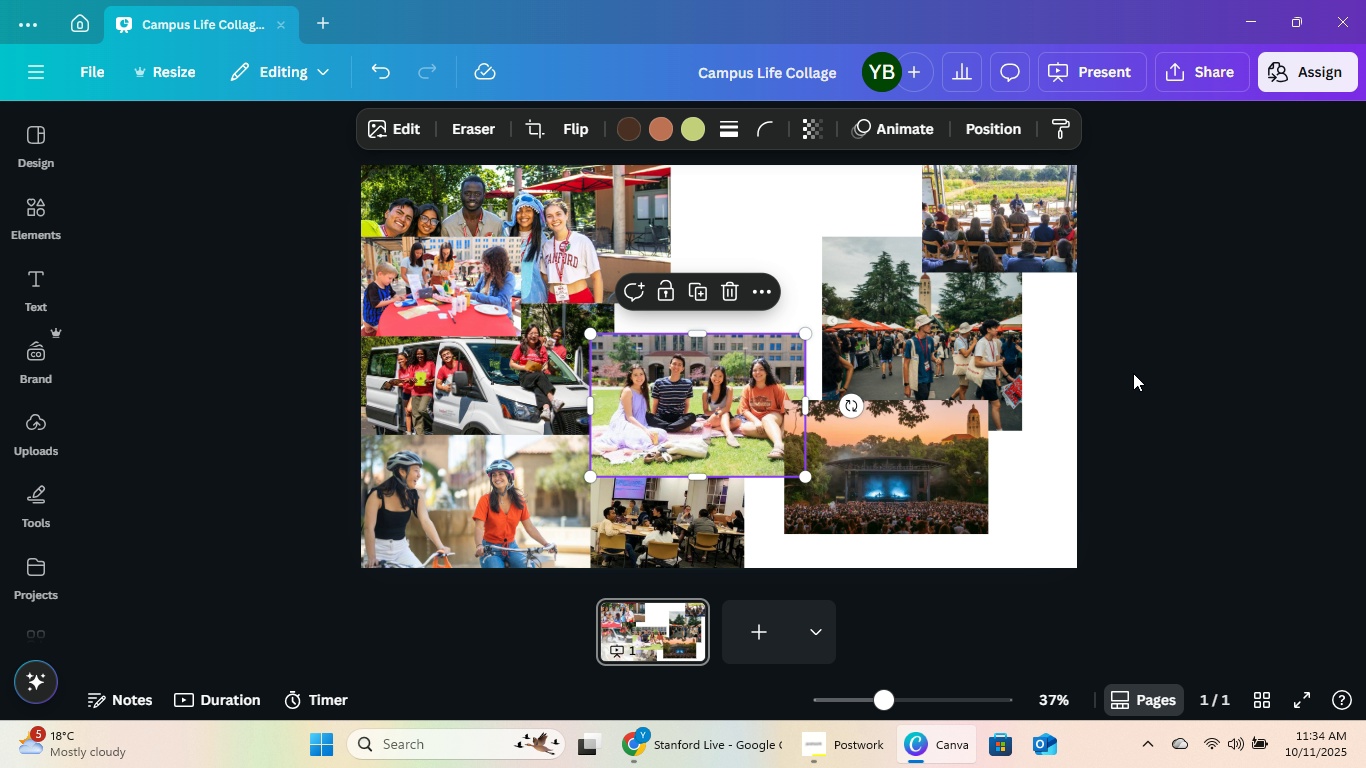 
left_click([1282, 338])
 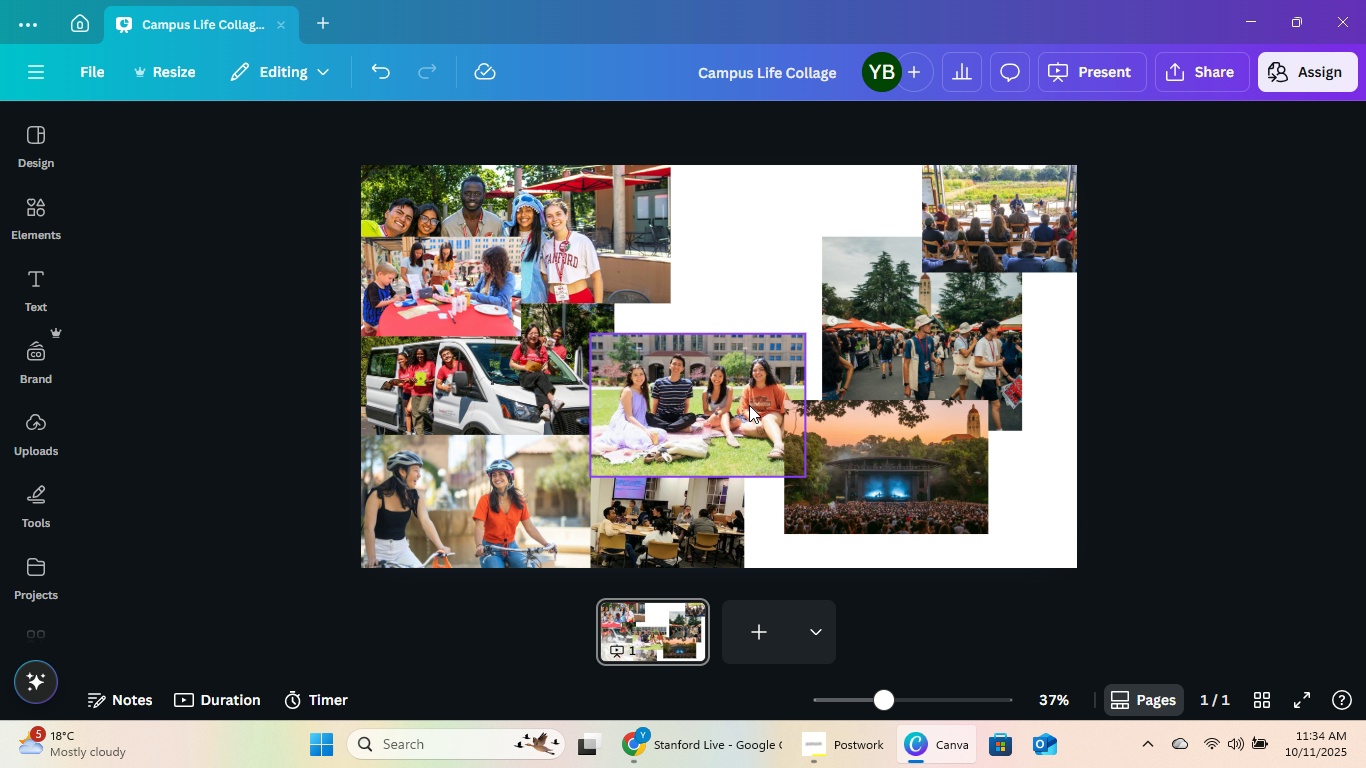 
left_click_drag(start_coordinate=[710, 407], to_coordinate=[695, 403])
 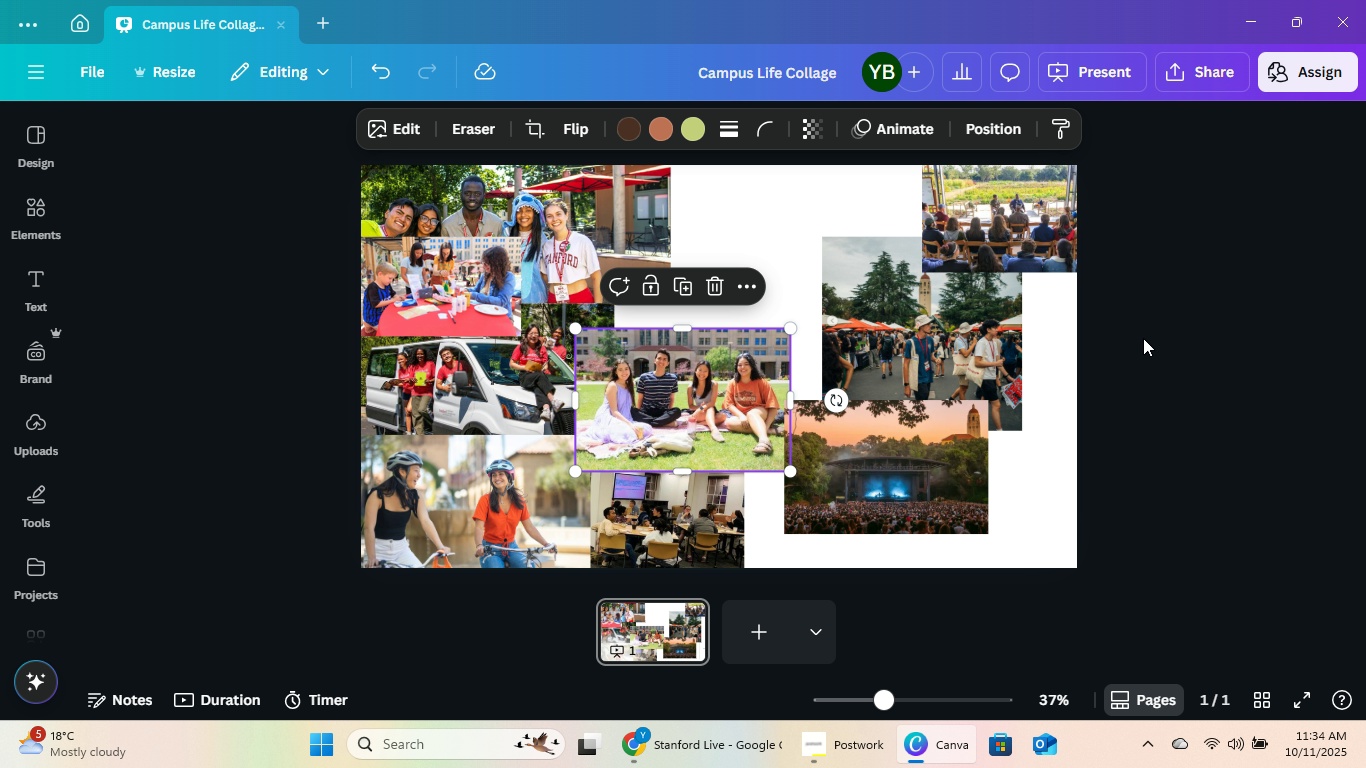 
left_click([1143, 338])
 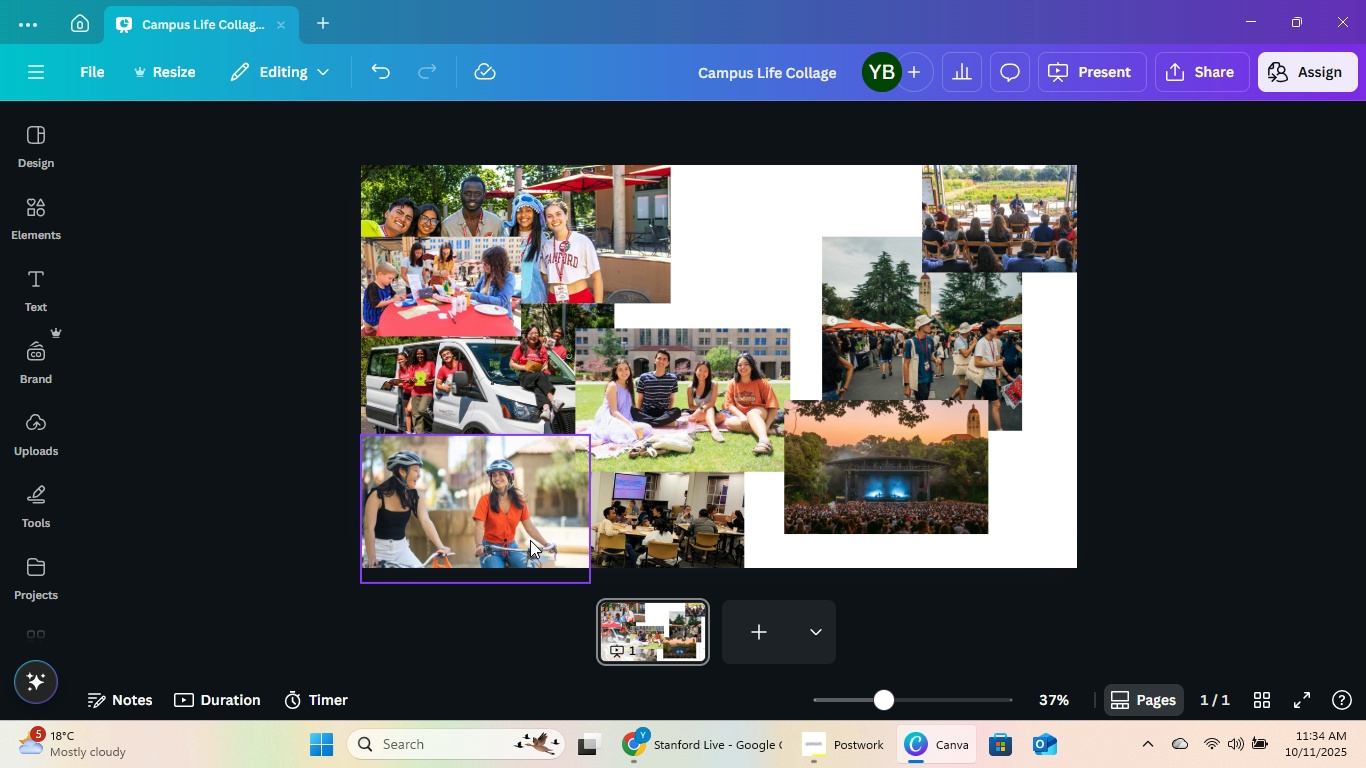 
left_click_drag(start_coordinate=[699, 522], to_coordinate=[692, 523])
 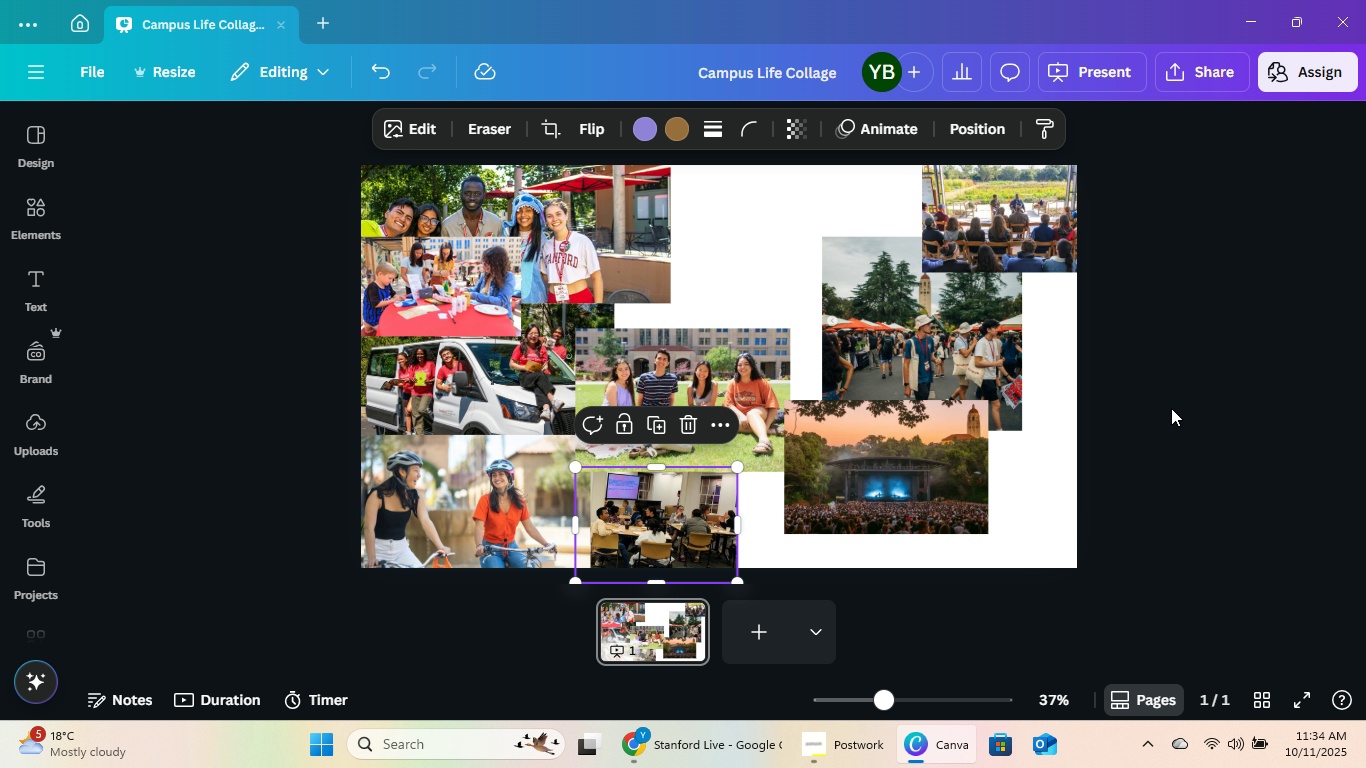 
left_click([1171, 408])
 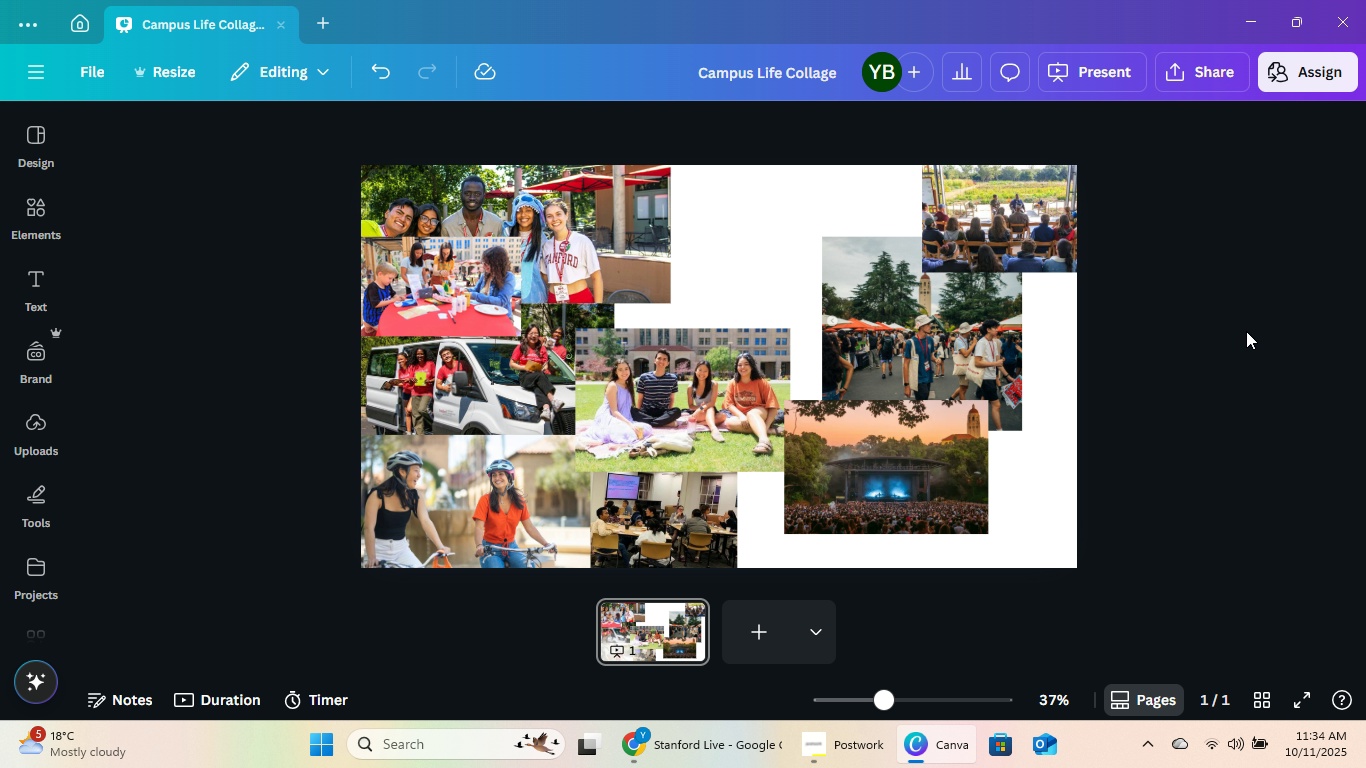 
wait(6.12)
 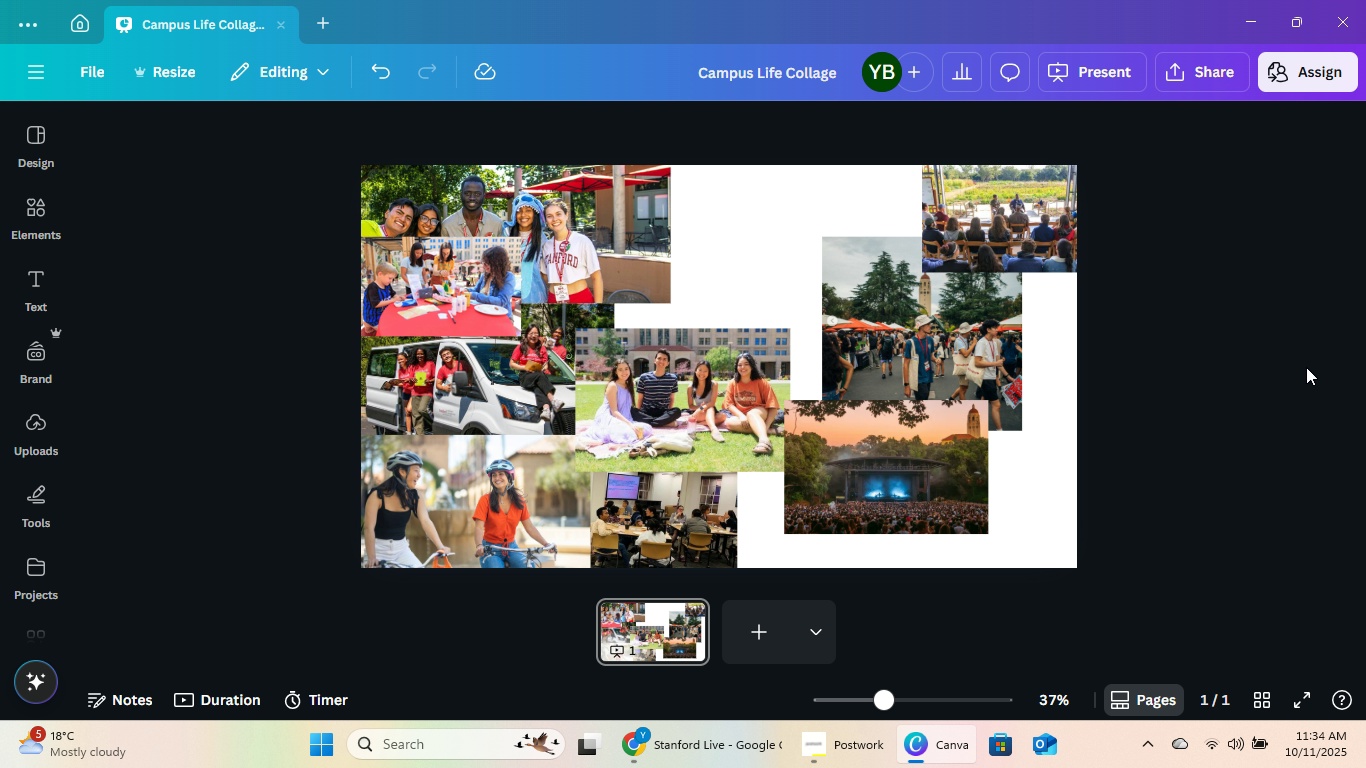 
left_click([712, 745])
 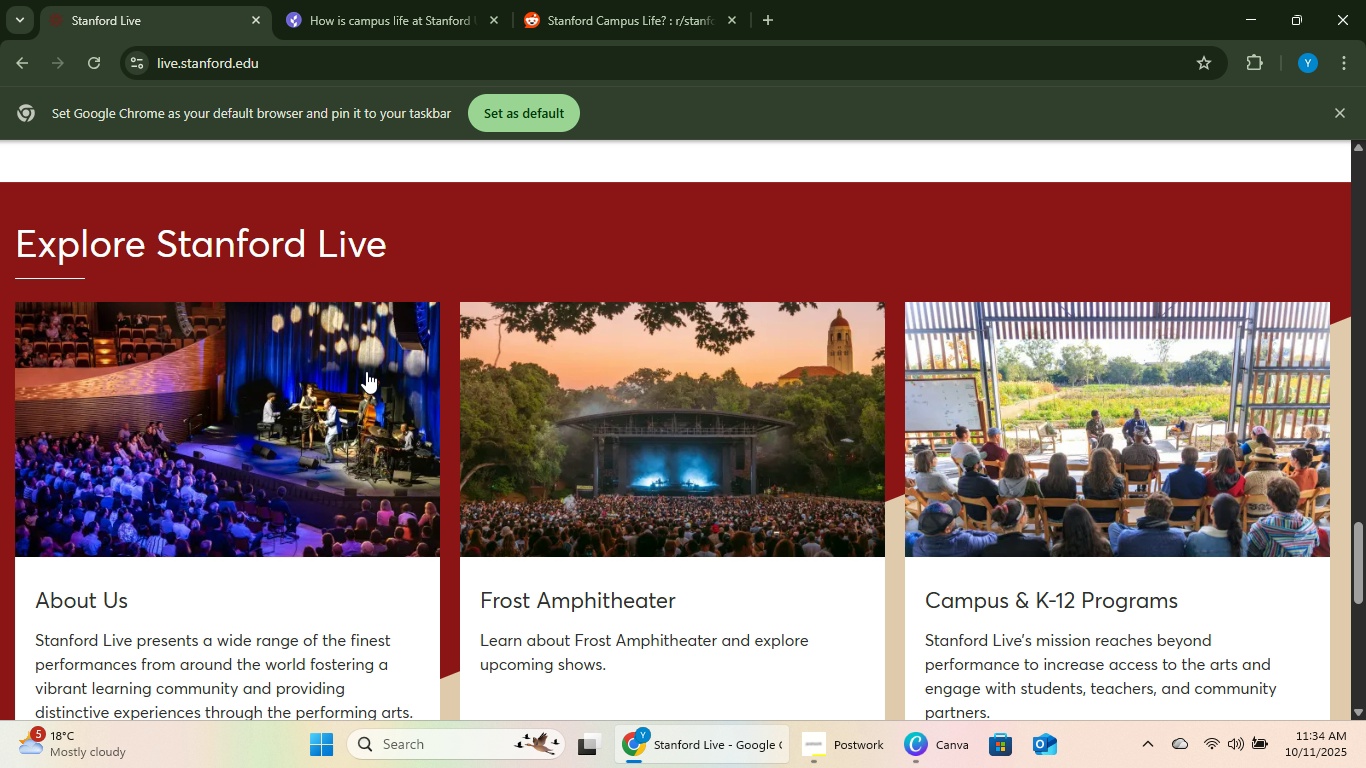 
scroll: coordinate [353, 357], scroll_direction: up, amount: 8.0
 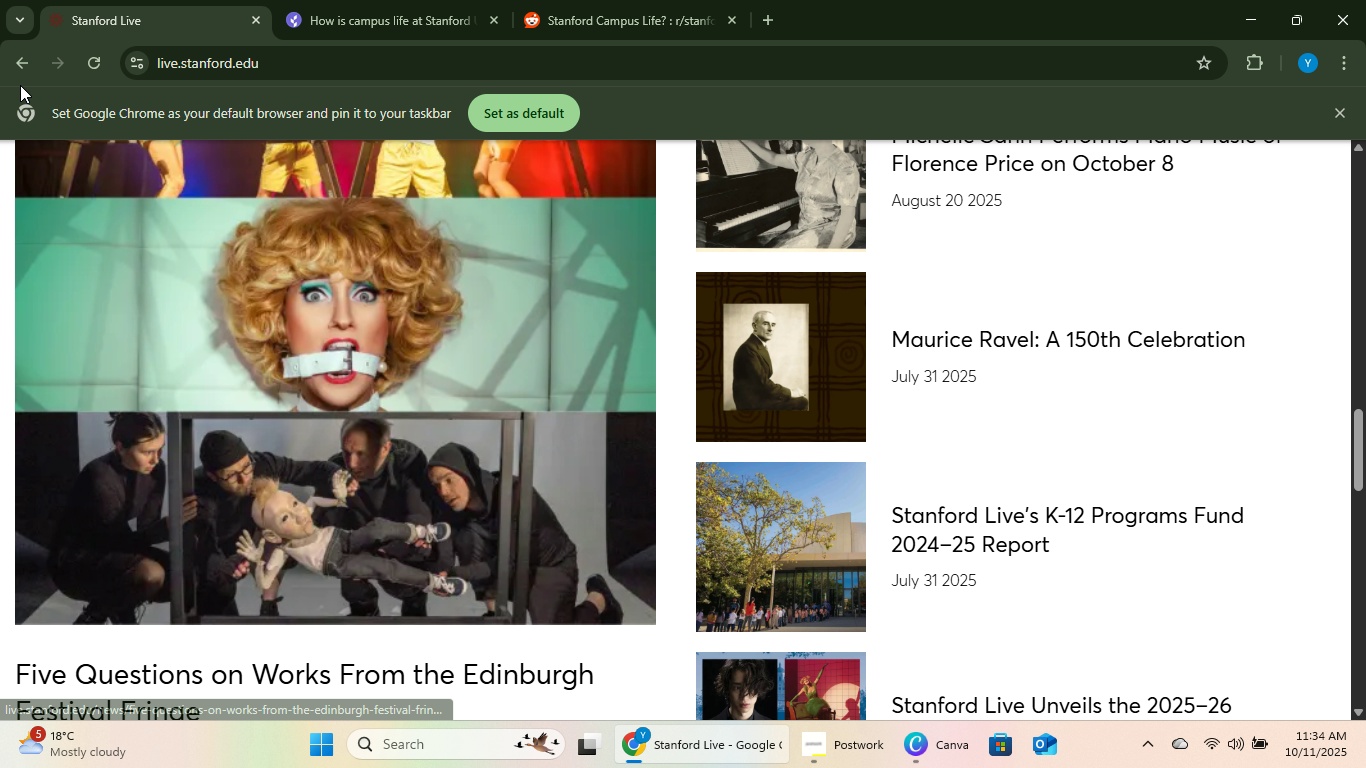 
scroll: coordinate [1054, 416], scroll_direction: down, amount: 14.0
 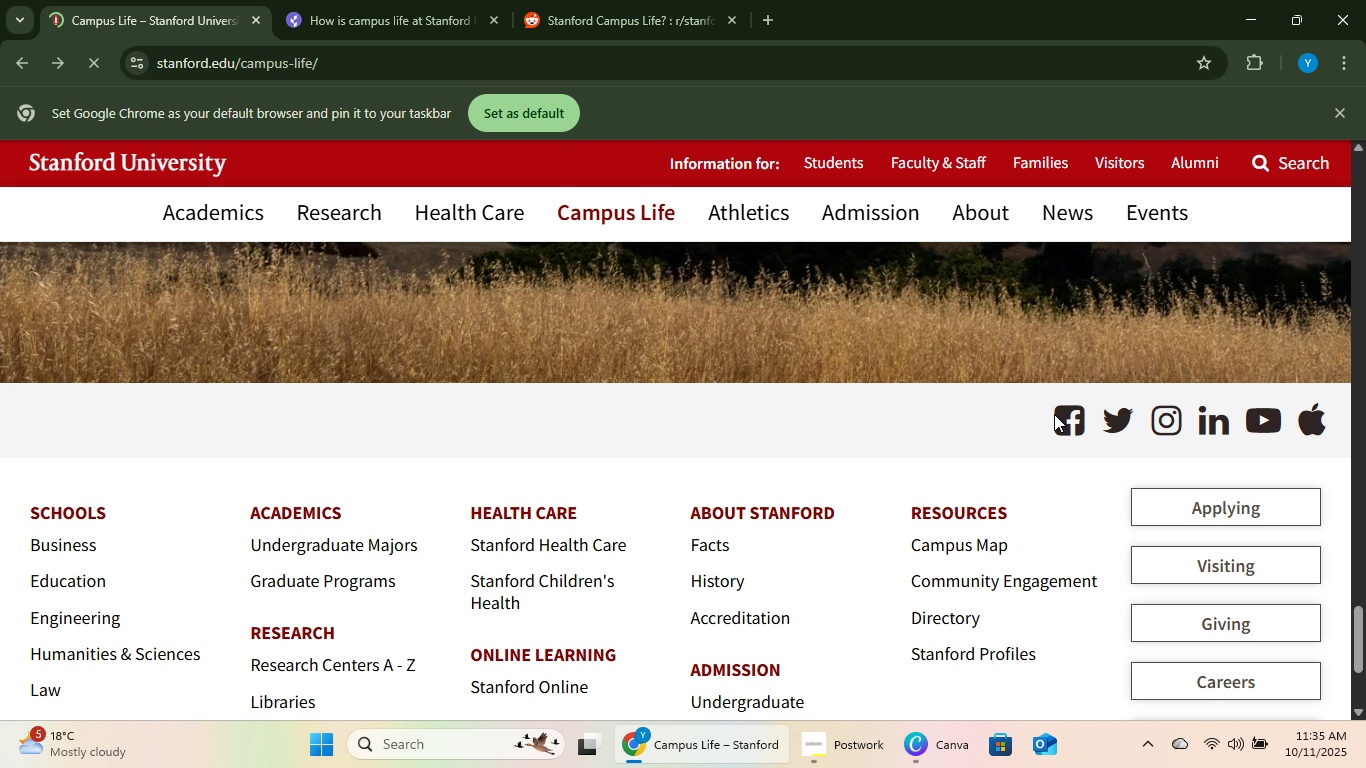 
scroll: coordinate [1043, 400], scroll_direction: up, amount: 15.0
 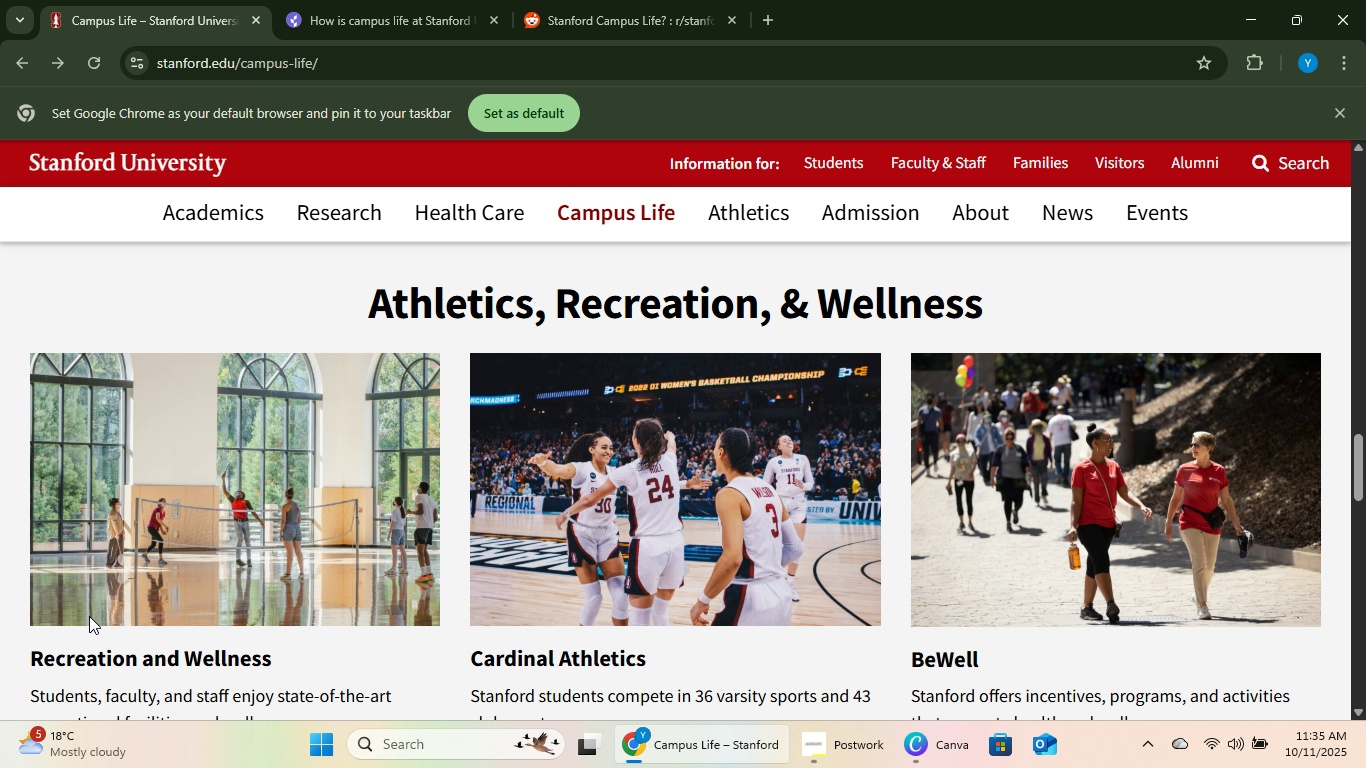 
scroll: coordinate [159, 583], scroll_direction: down, amount: 1.0
 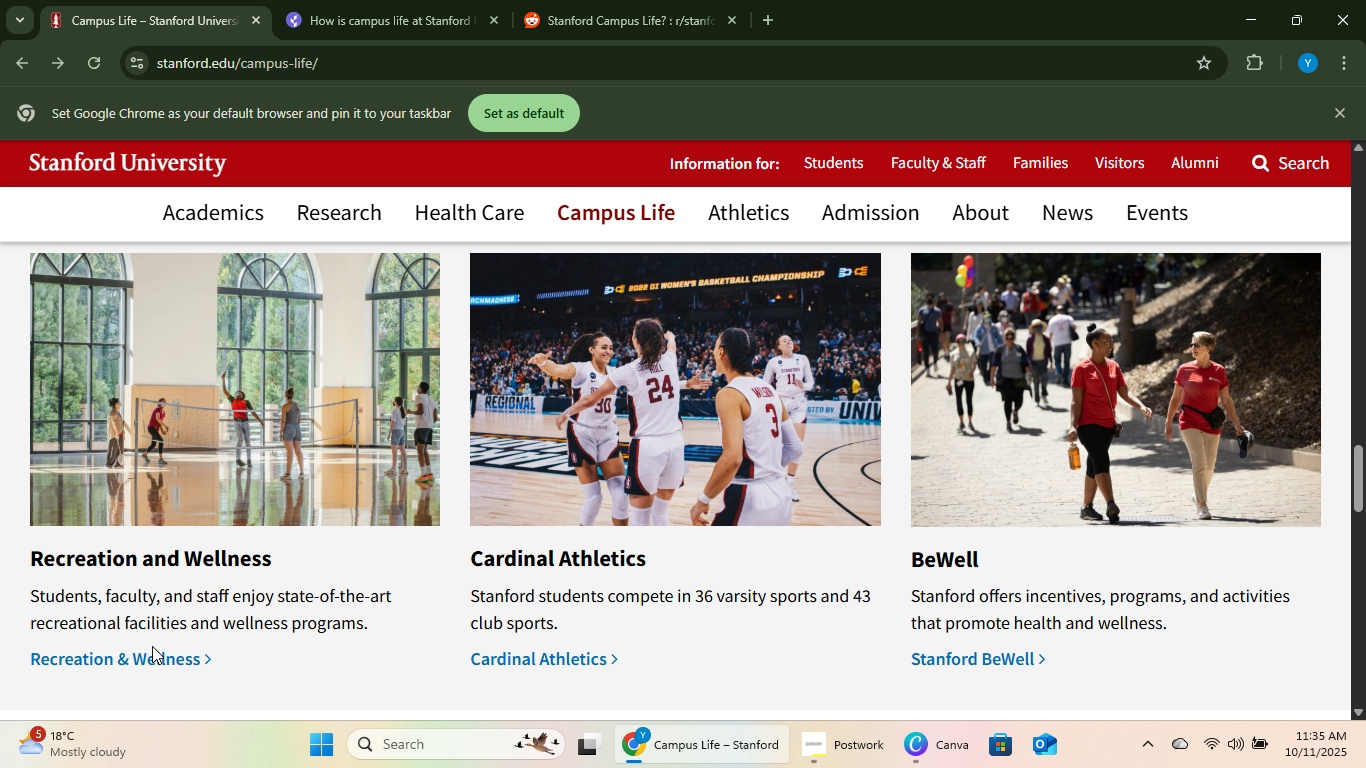 
double_click([152, 654])
 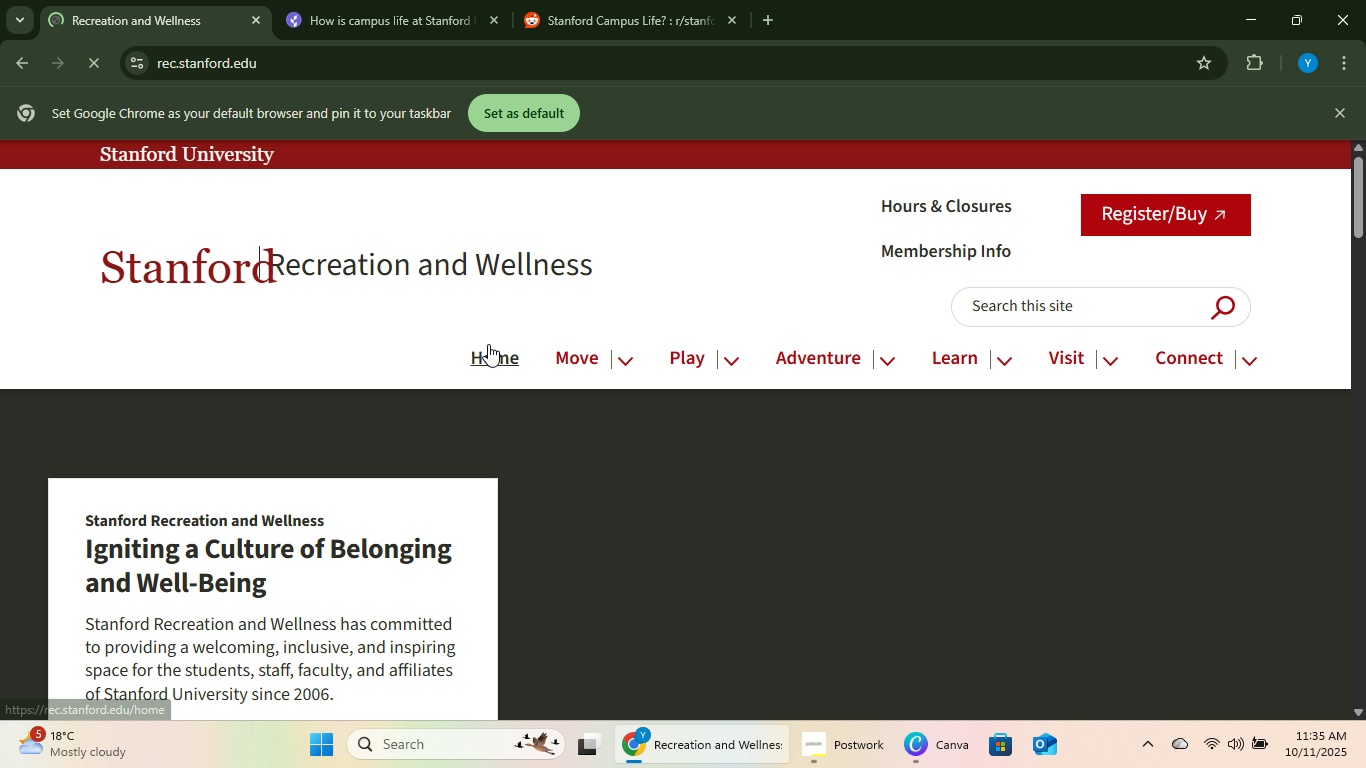 
scroll: coordinate [772, 328], scroll_direction: down, amount: 4.0
 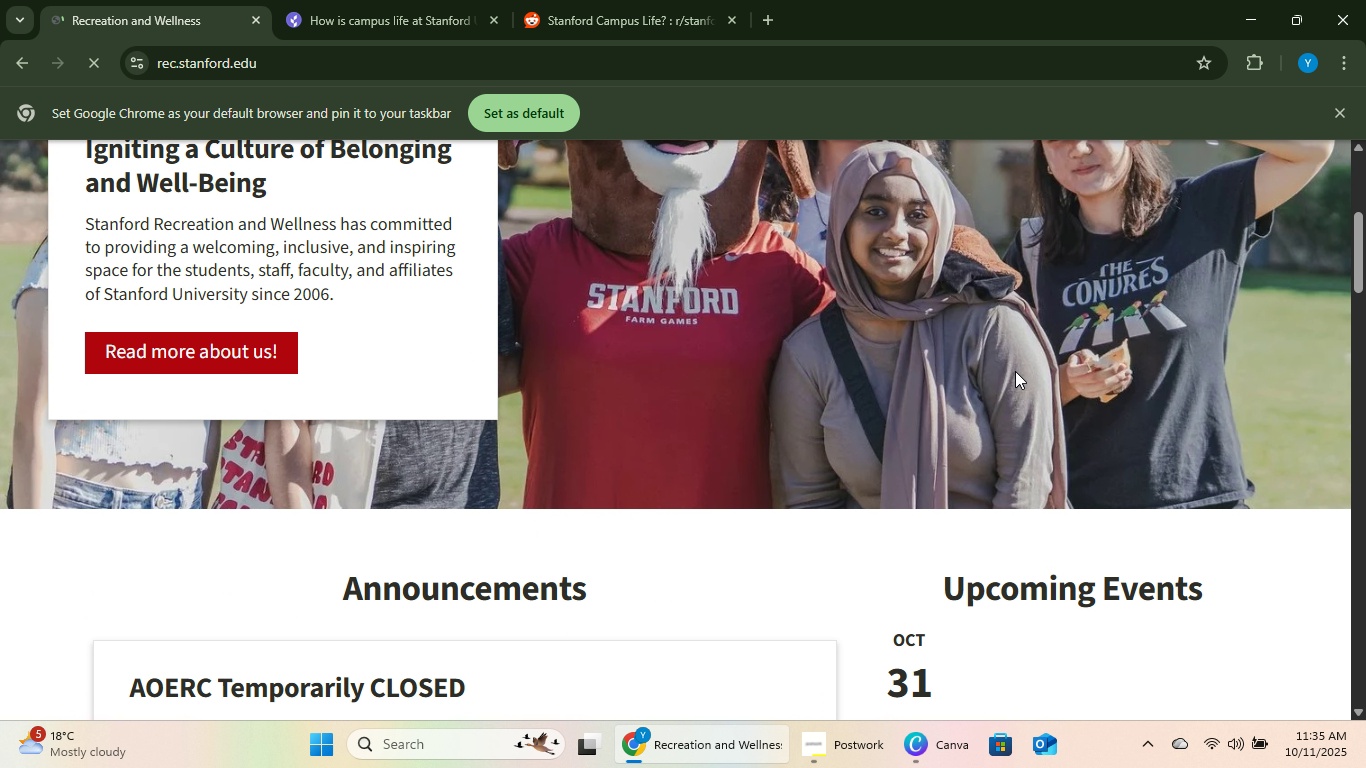 
scroll: coordinate [1015, 371], scroll_direction: up, amount: 3.0
 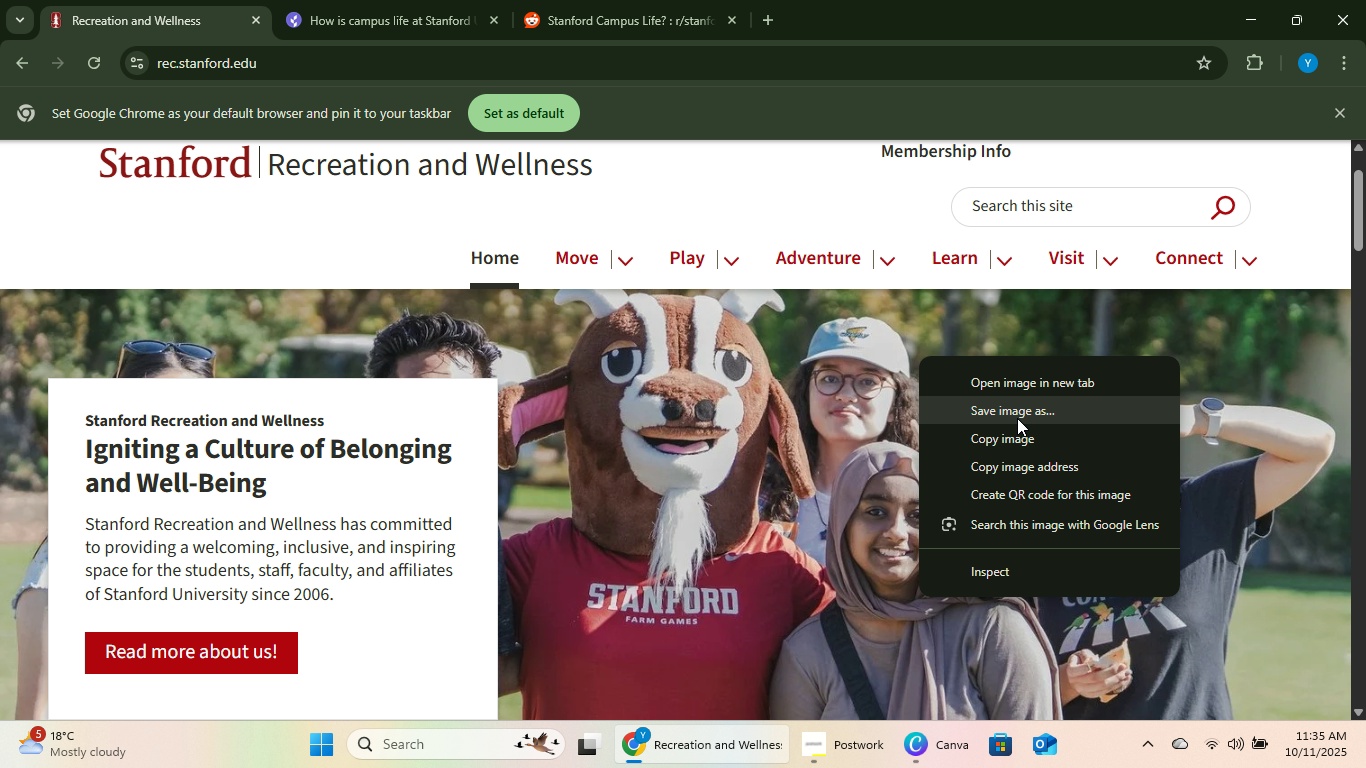 
left_click([998, 447])
 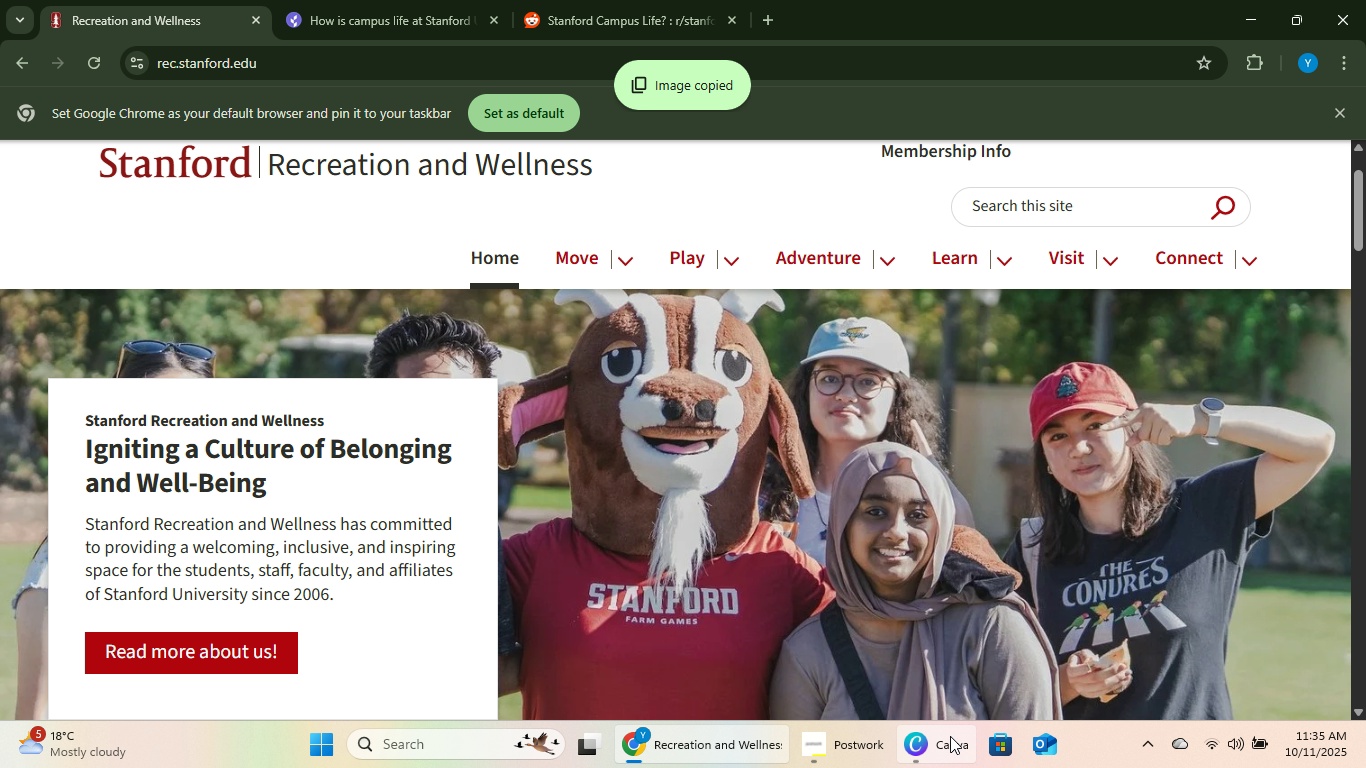 
left_click_drag(start_coordinate=[931, 746], to_coordinate=[842, 745])
 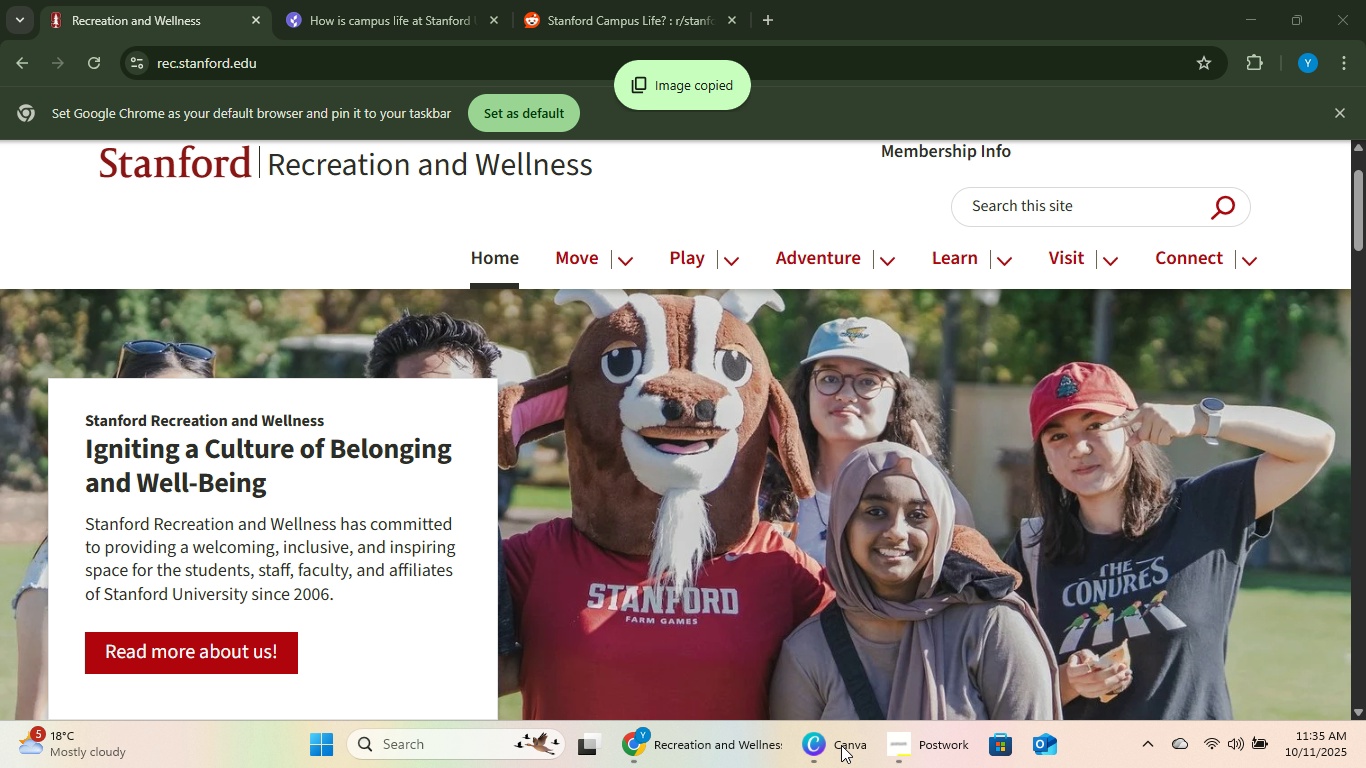 
left_click([841, 745])
 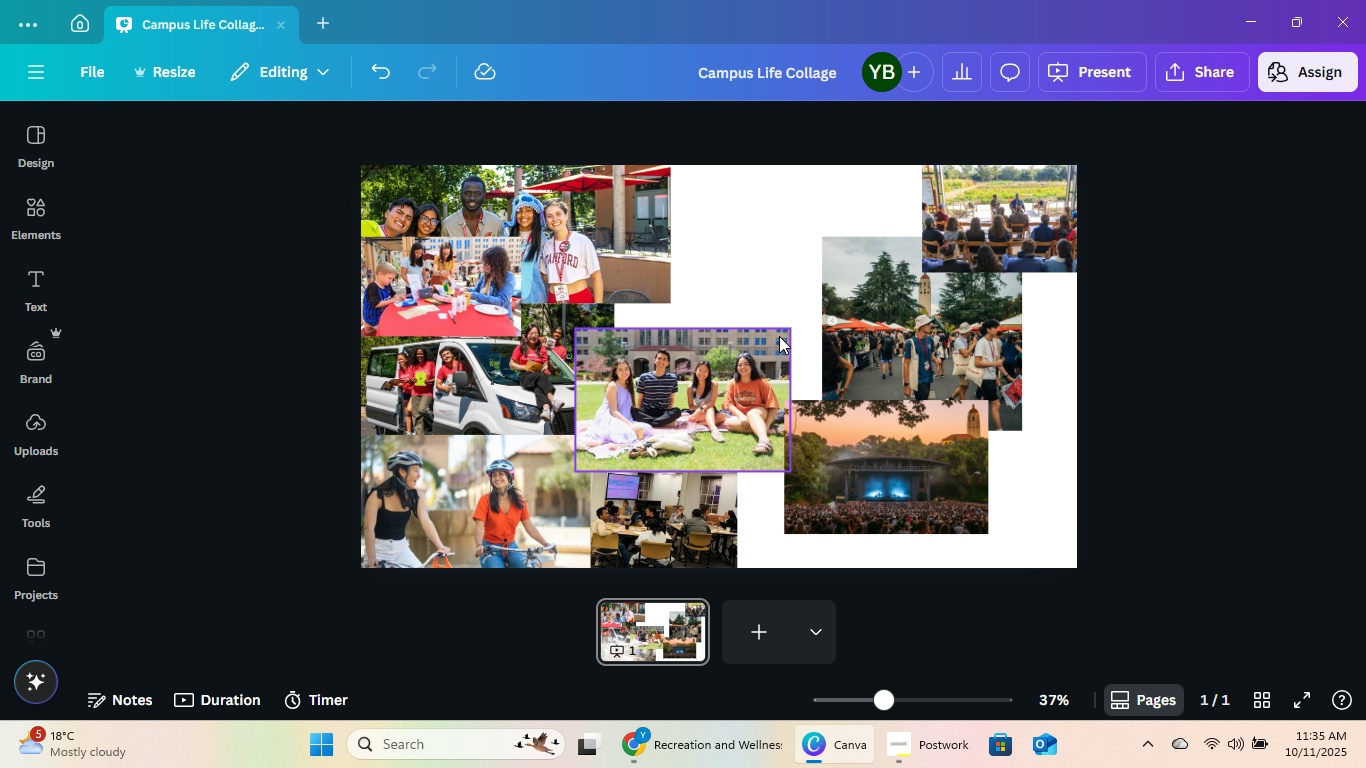 
left_click([769, 325])
 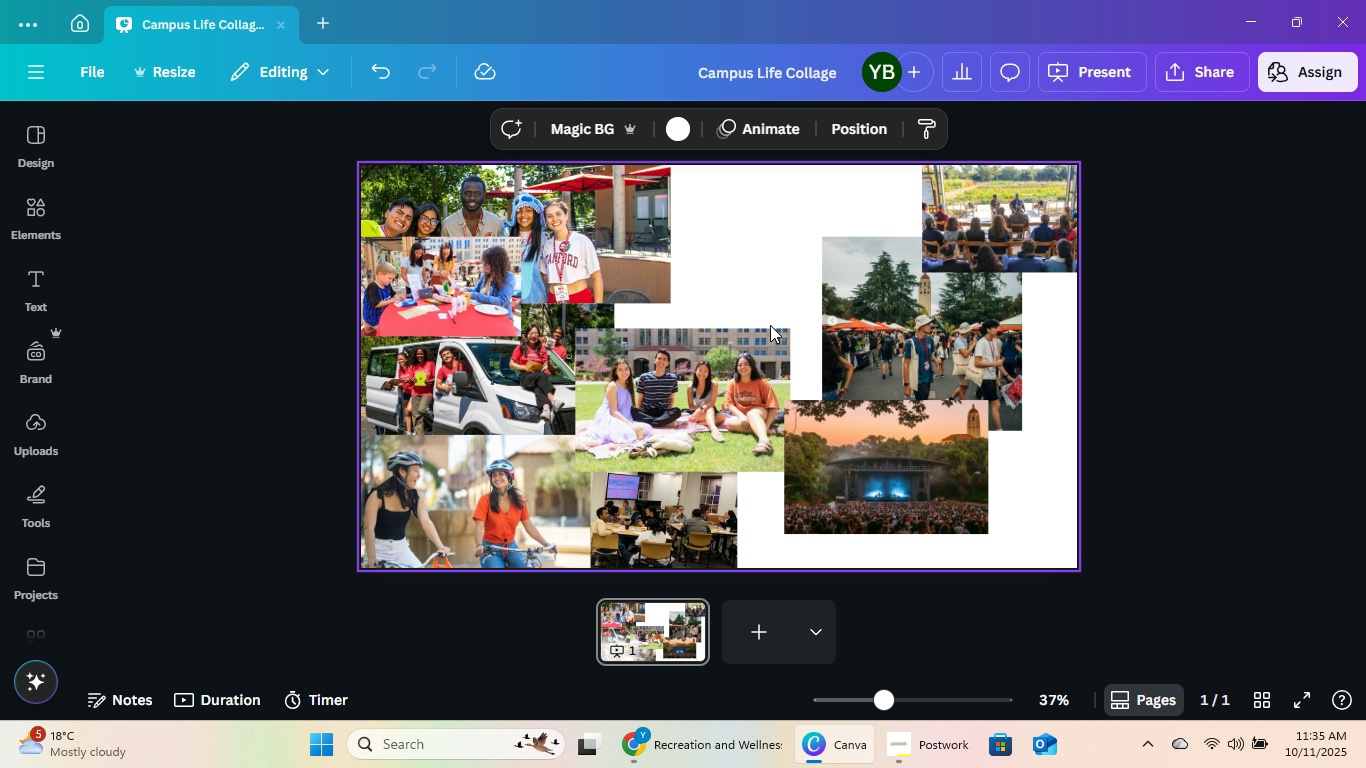 
key(Control+V)
 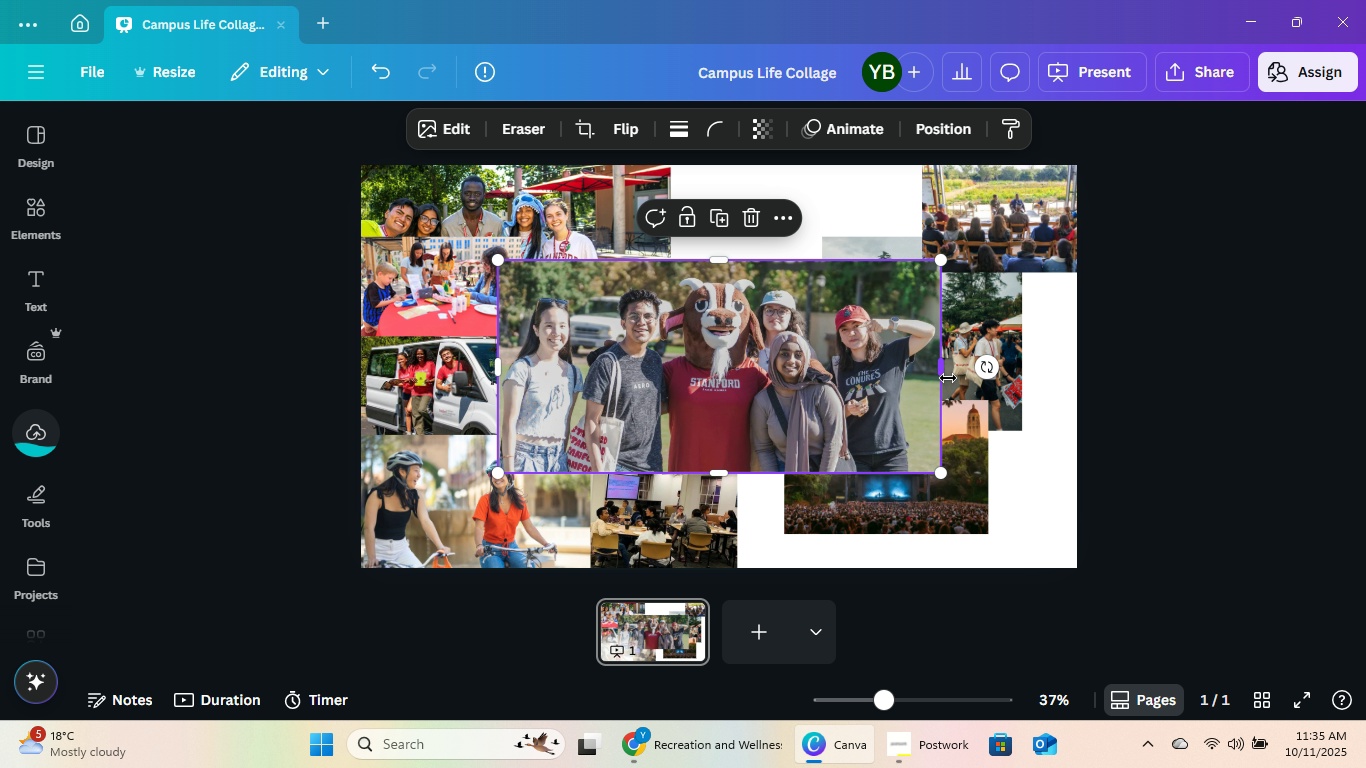 
left_click([940, 464])
 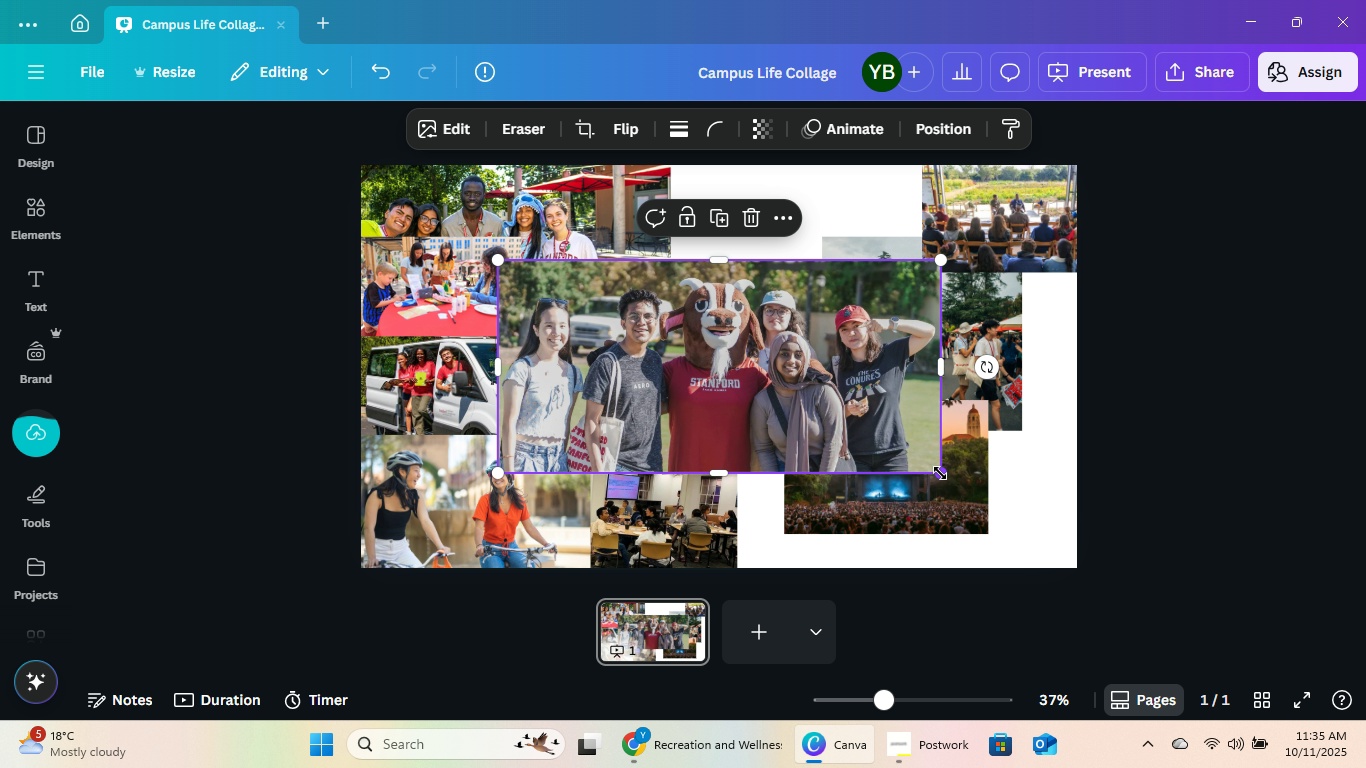 
left_click_drag(start_coordinate=[940, 473], to_coordinate=[729, 351])
 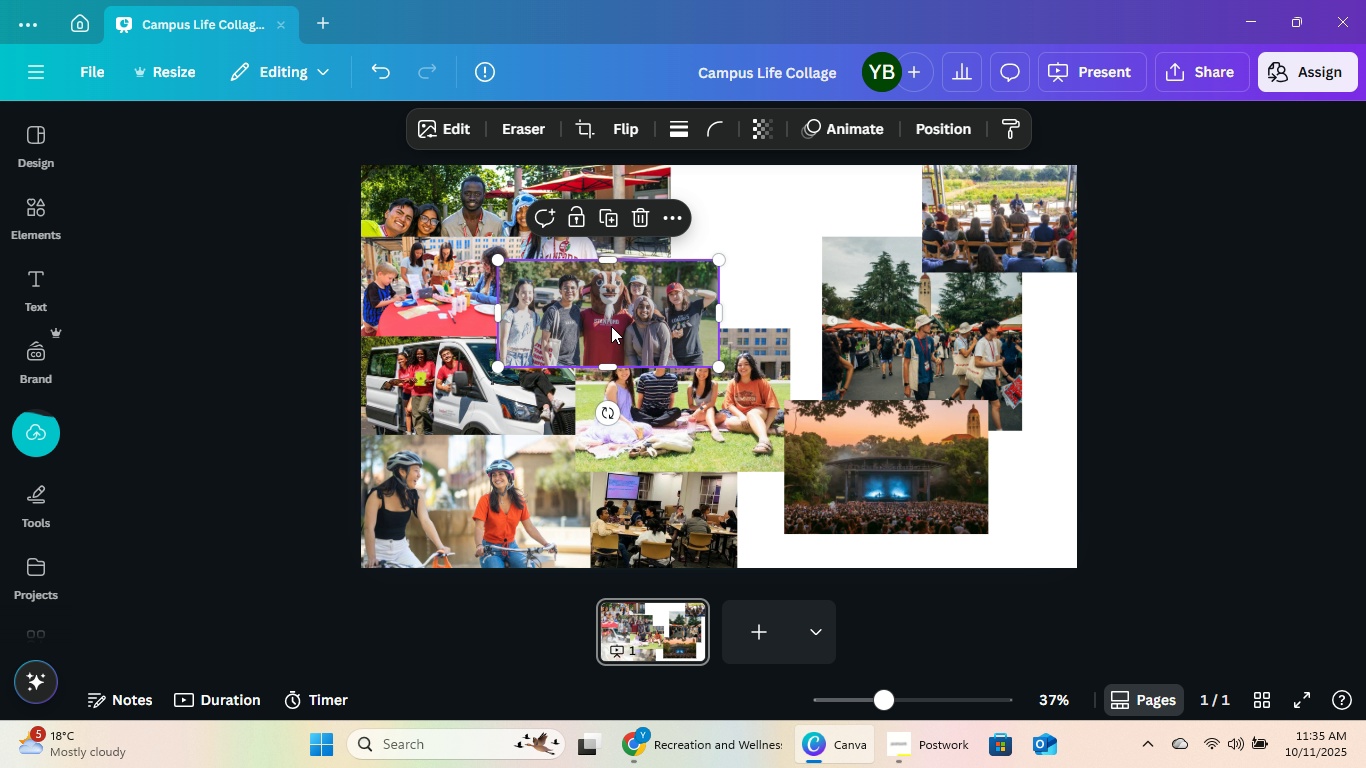 
left_click_drag(start_coordinate=[605, 321], to_coordinate=[630, 476])
 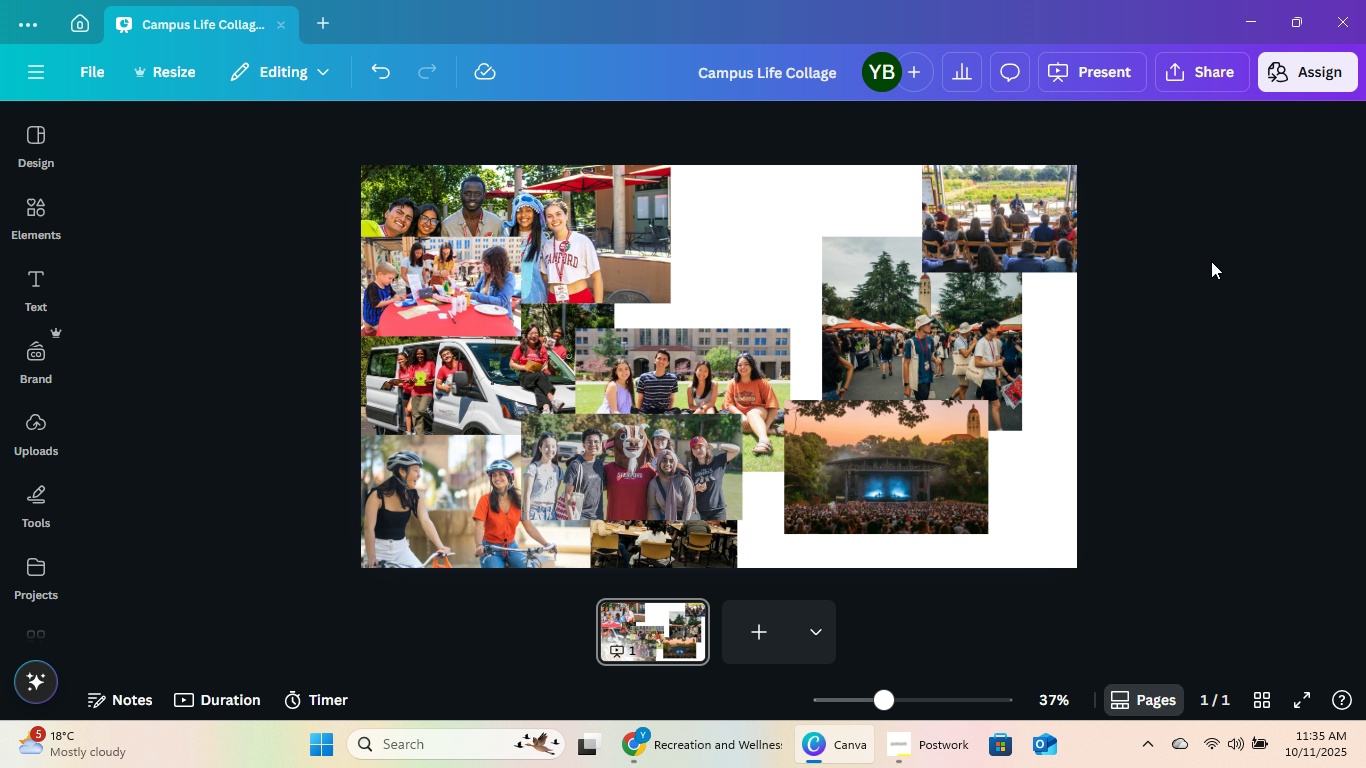 
left_click([1211, 261])
 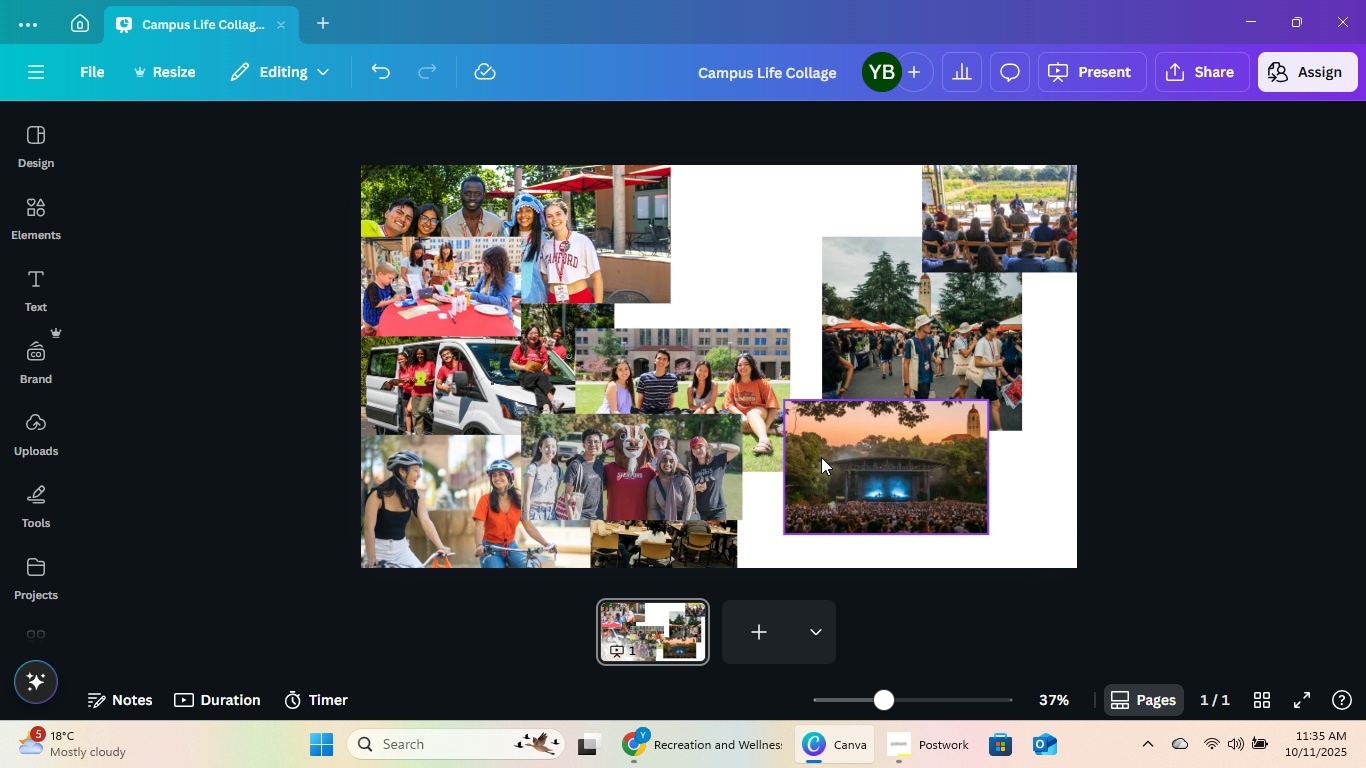 
left_click([714, 490])
 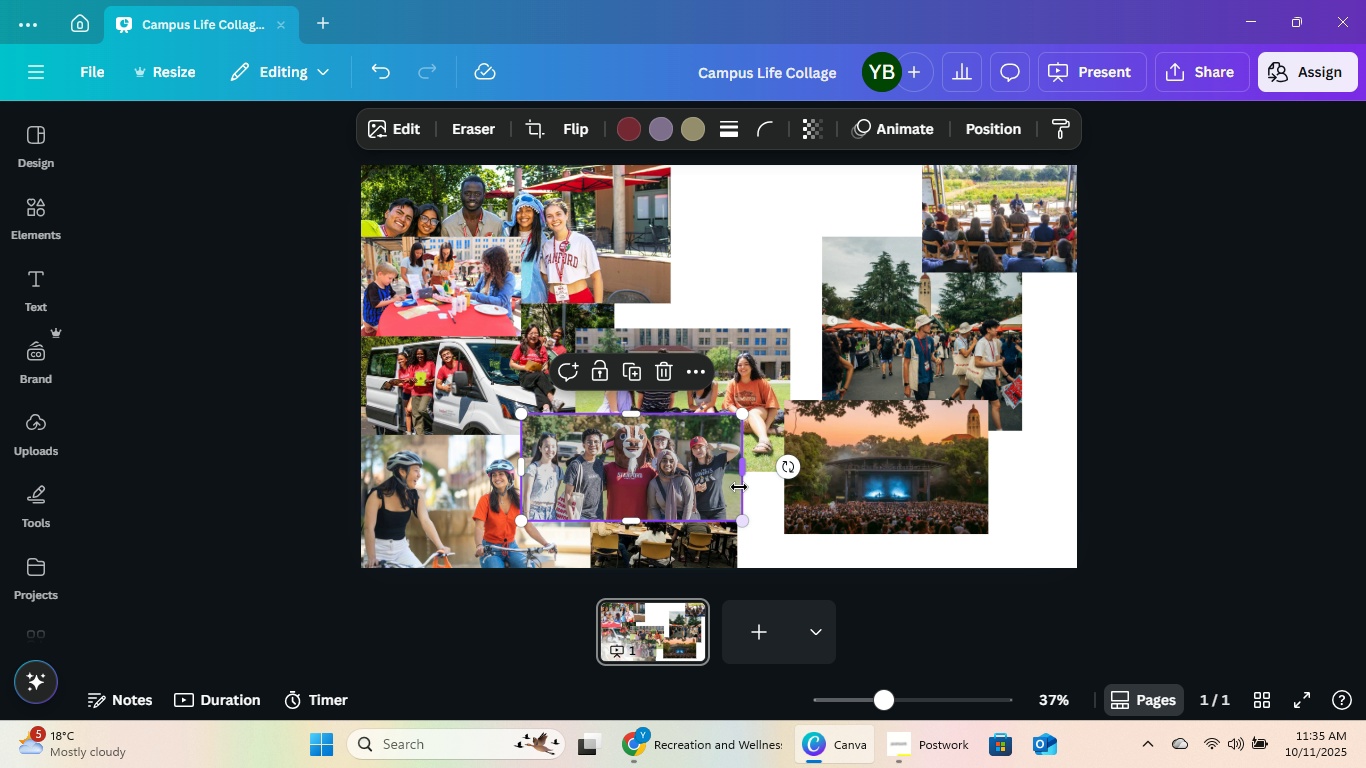 
left_click_drag(start_coordinate=[739, 483], to_coordinate=[725, 481])
 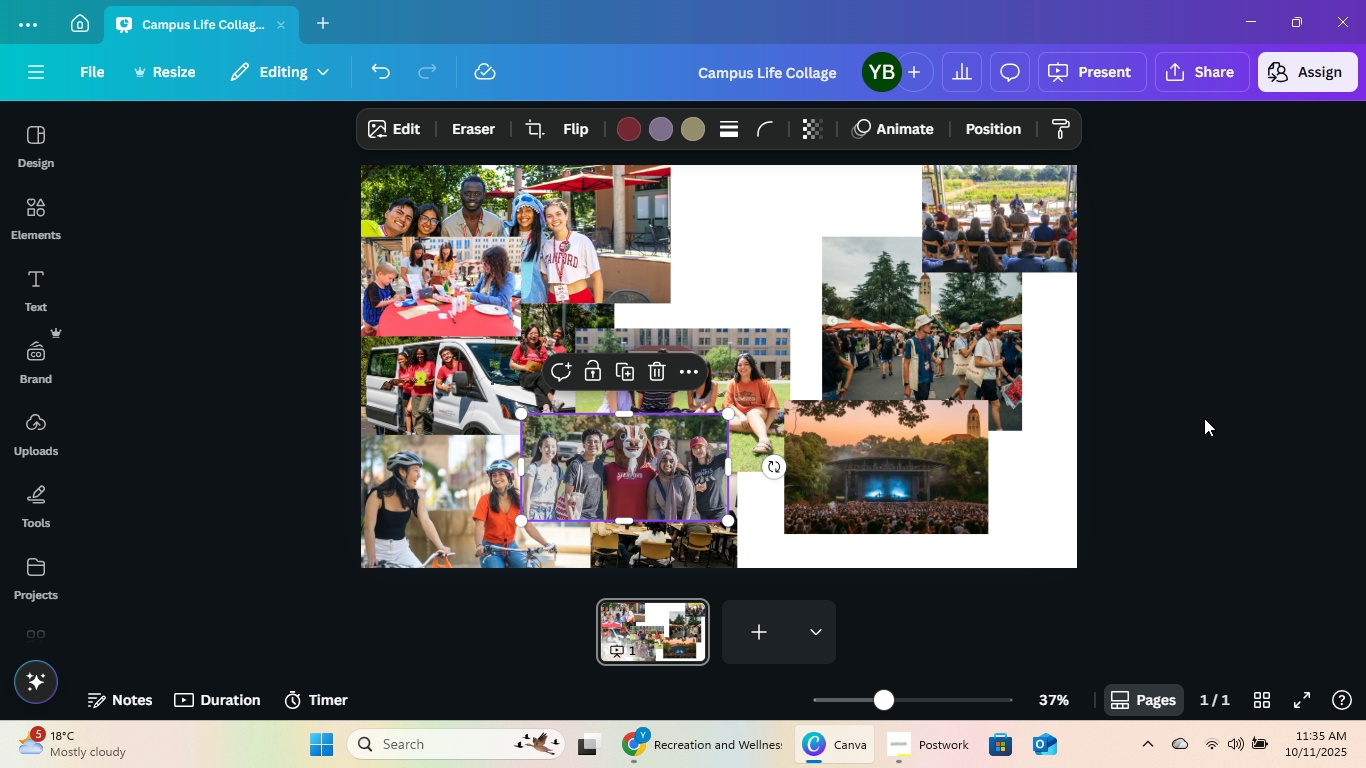 
left_click([1204, 418])
 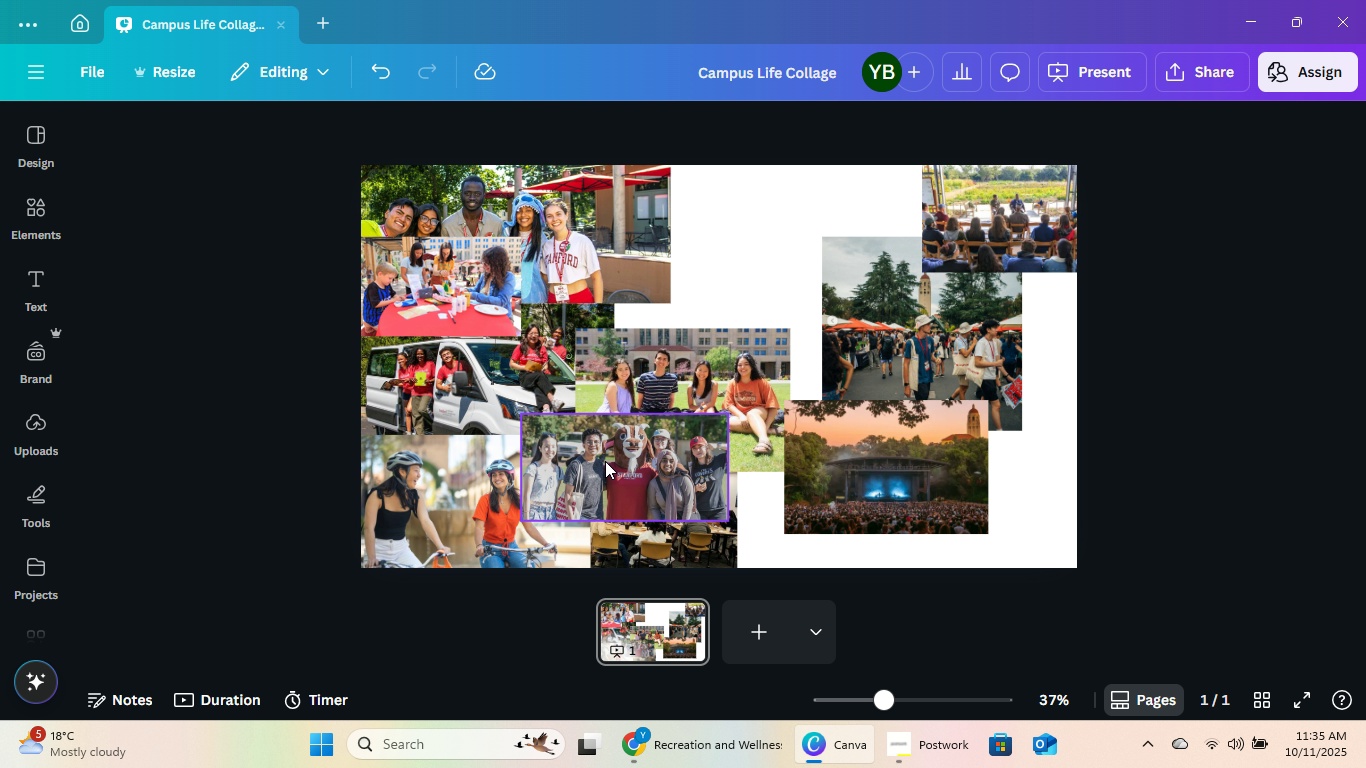 
left_click([605, 461])
 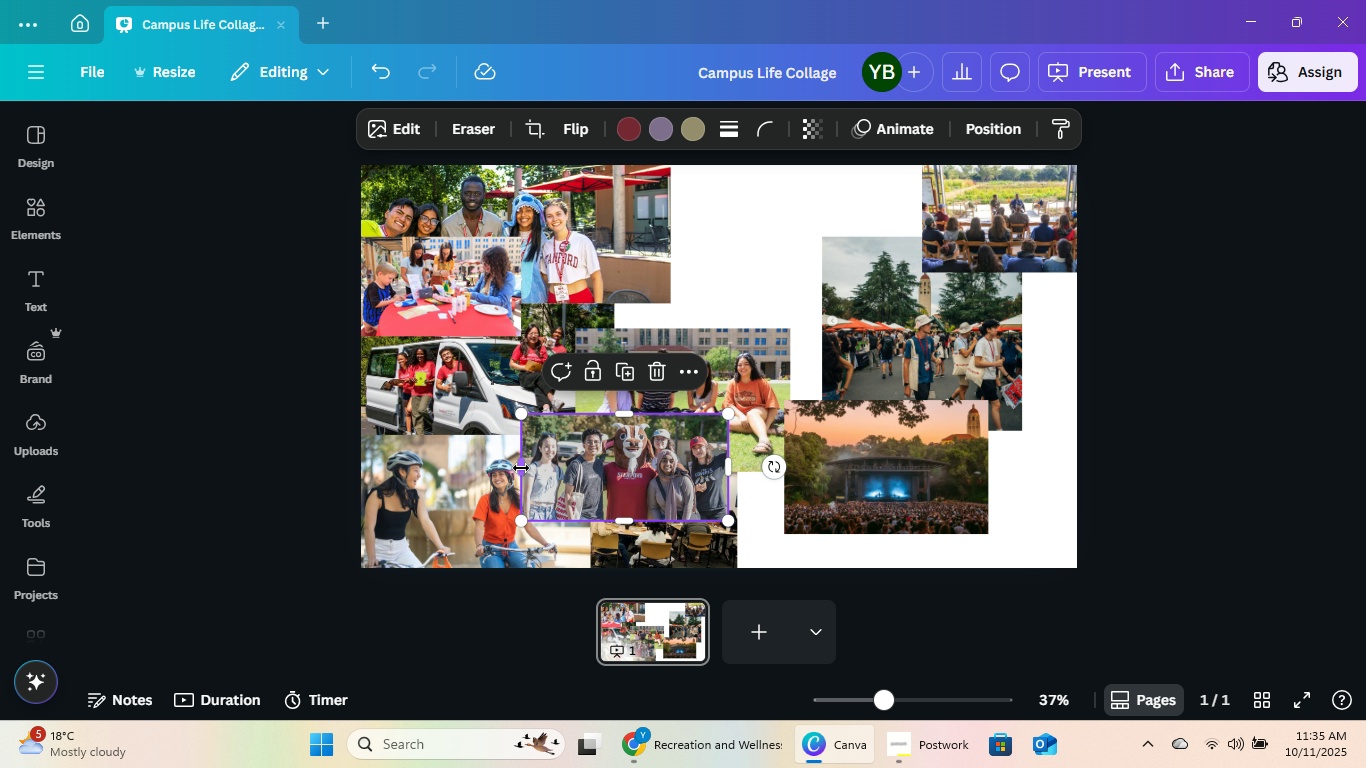 
left_click_drag(start_coordinate=[521, 468], to_coordinate=[538, 468])
 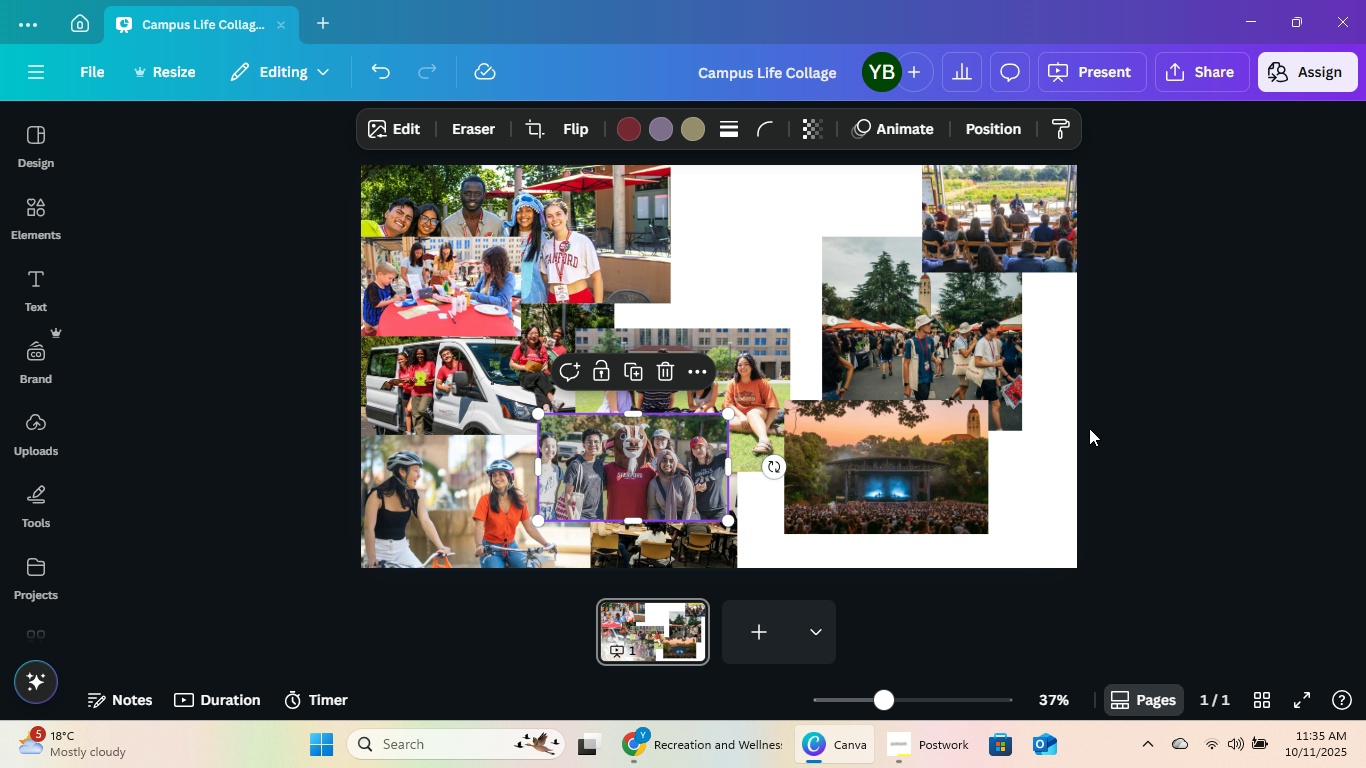 
left_click([1089, 428])
 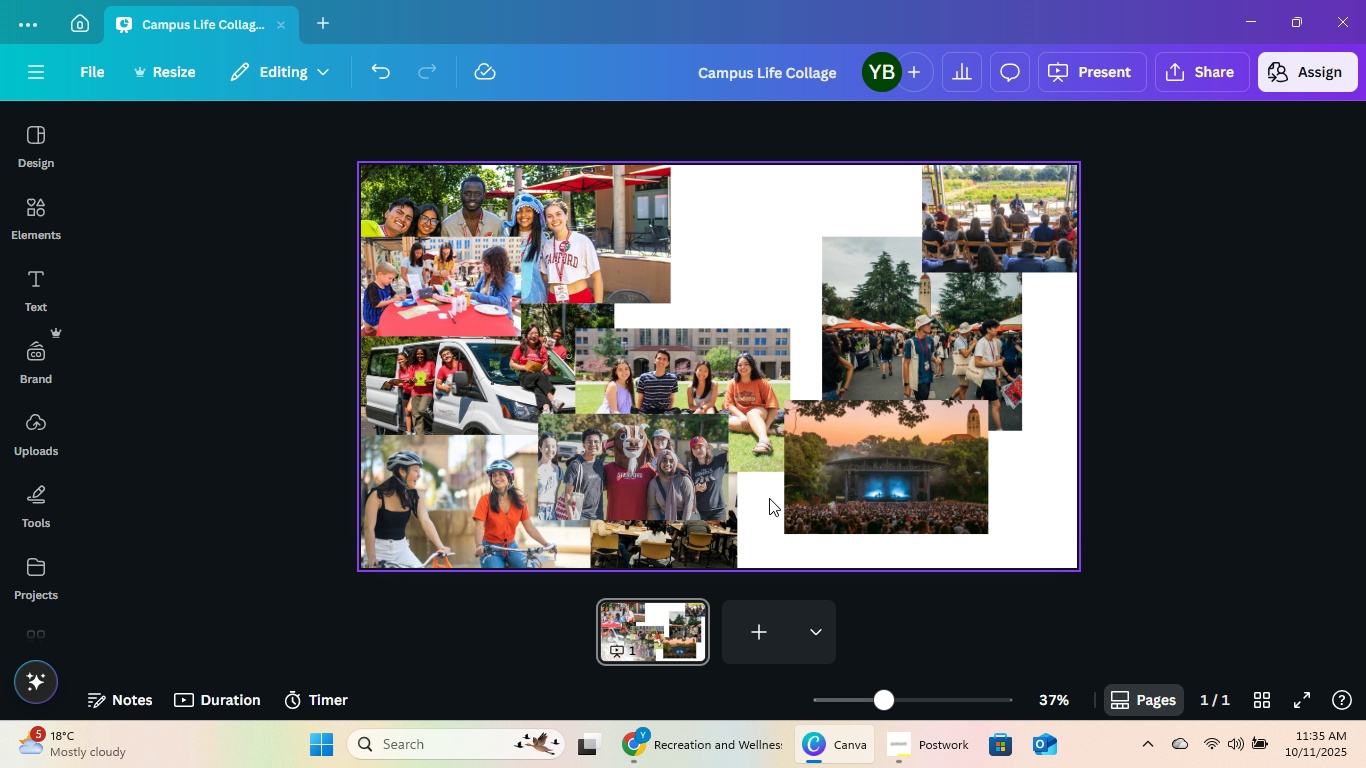 
left_click([721, 552])
 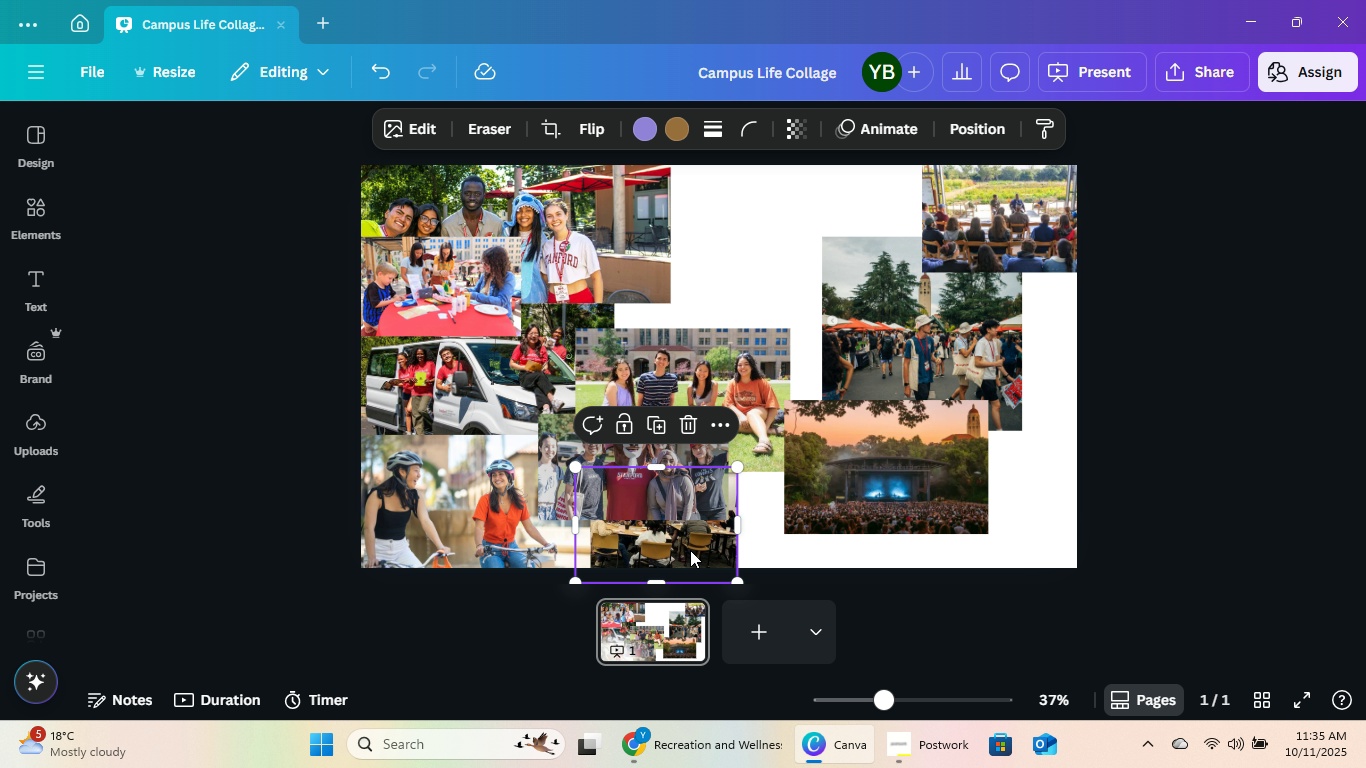 
left_click_drag(start_coordinate=[685, 550], to_coordinate=[742, 550])
 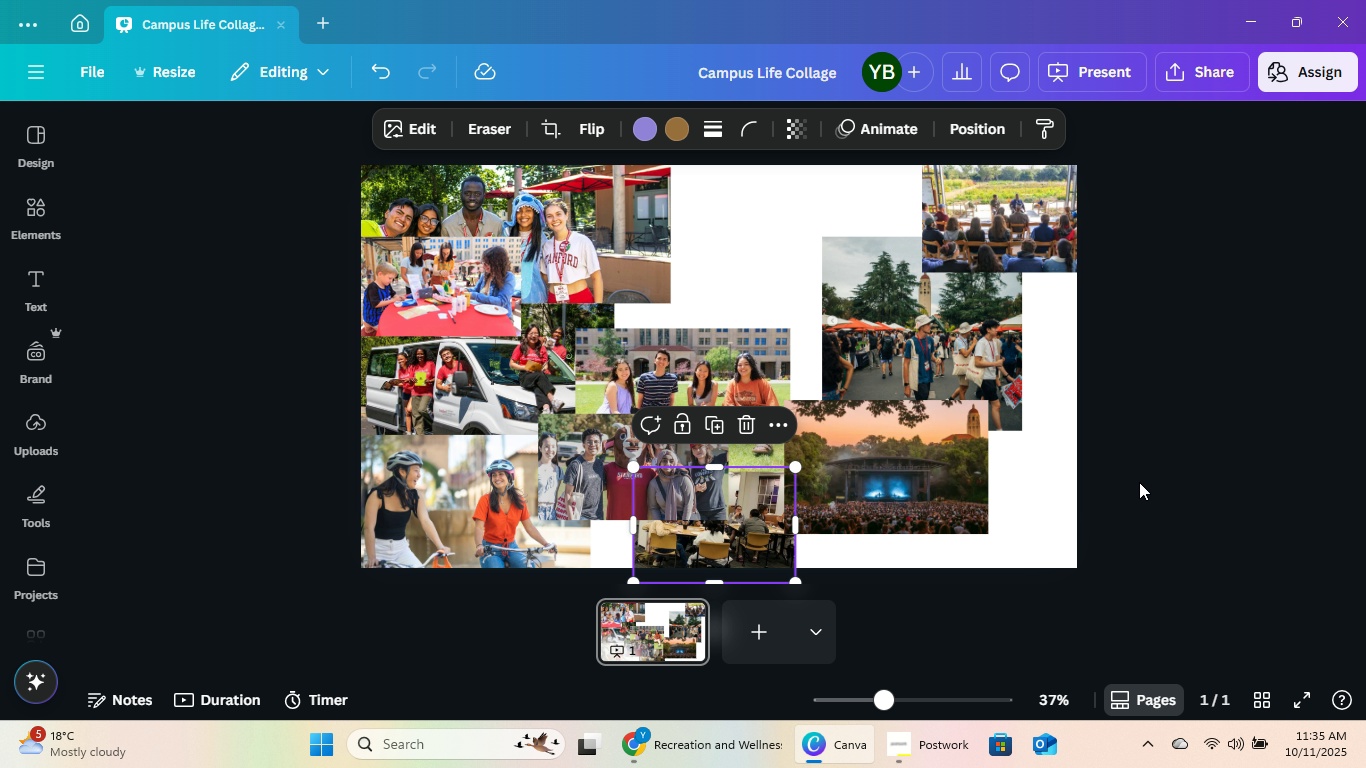 
left_click([1139, 482])
 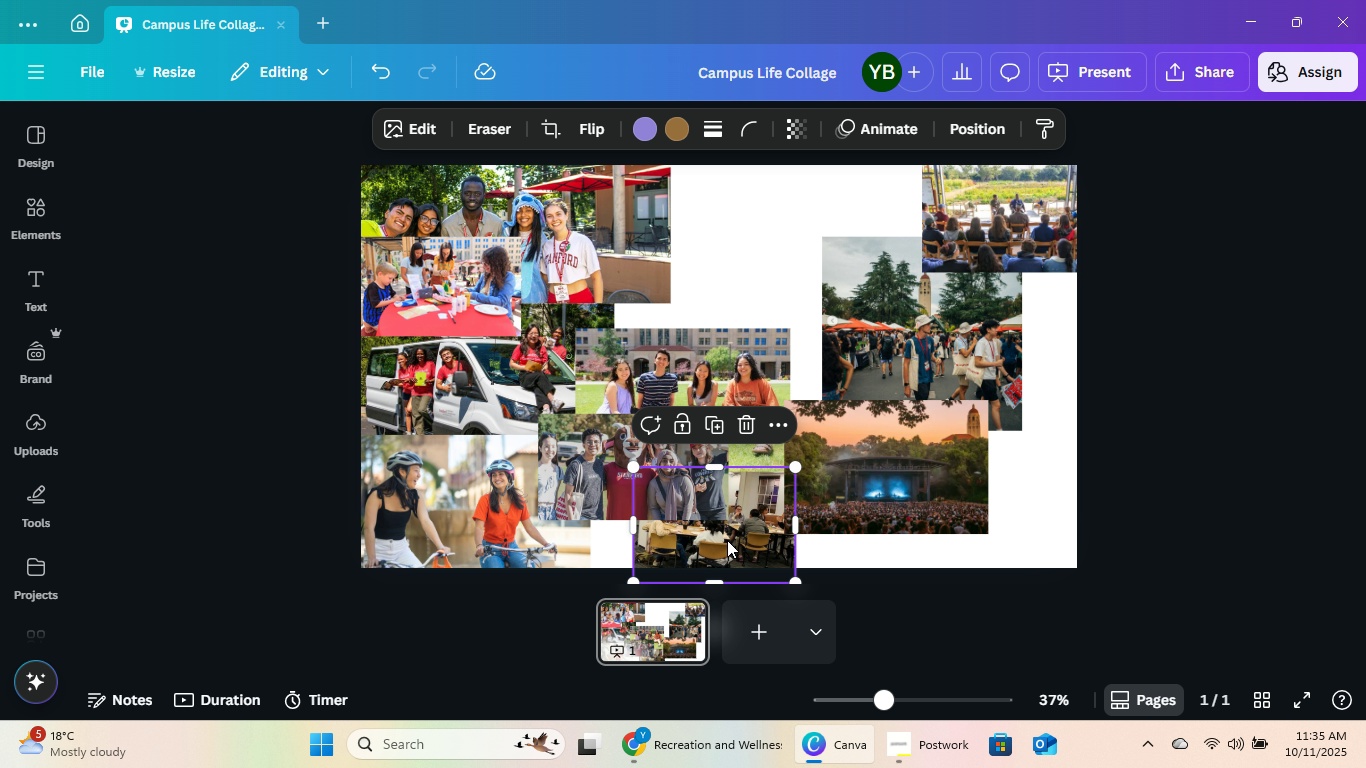 
left_click_drag(start_coordinate=[727, 536], to_coordinate=[709, 314])
 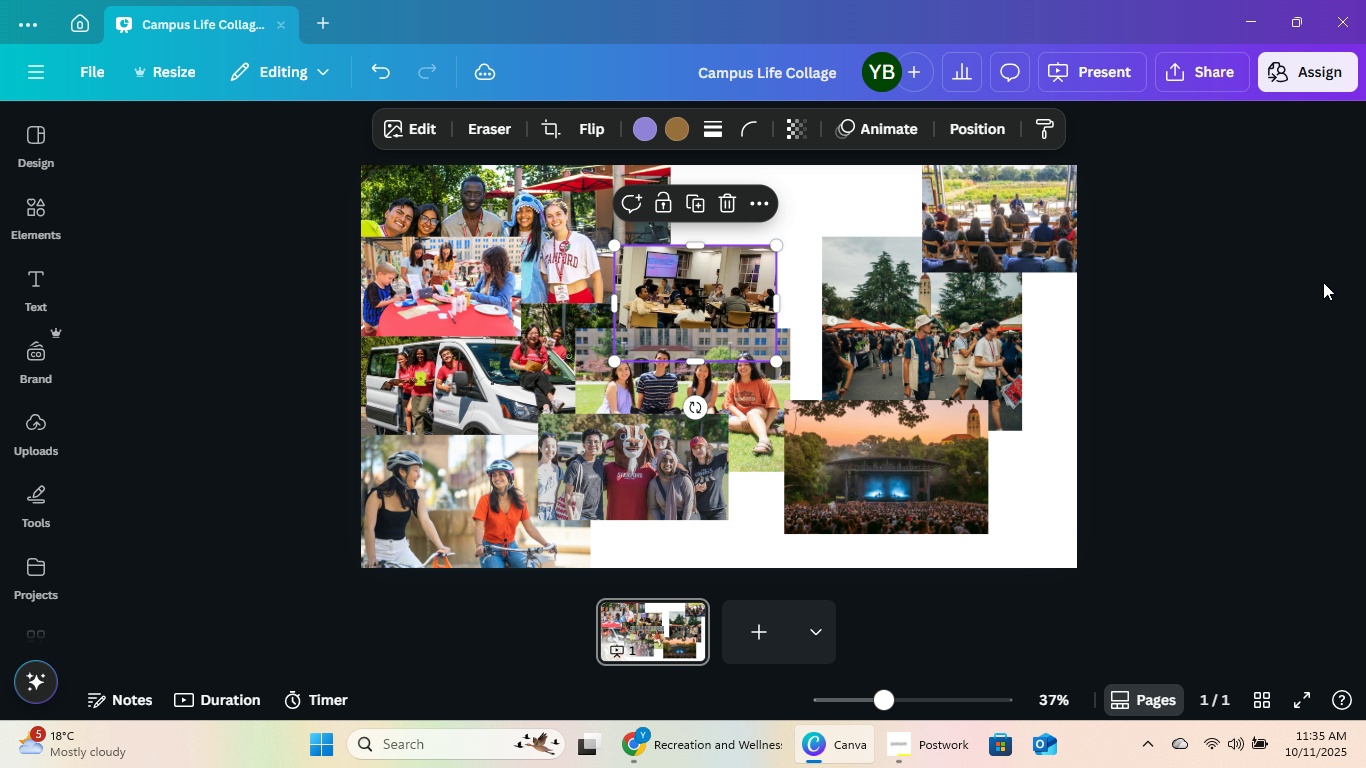 
left_click([1323, 282])
 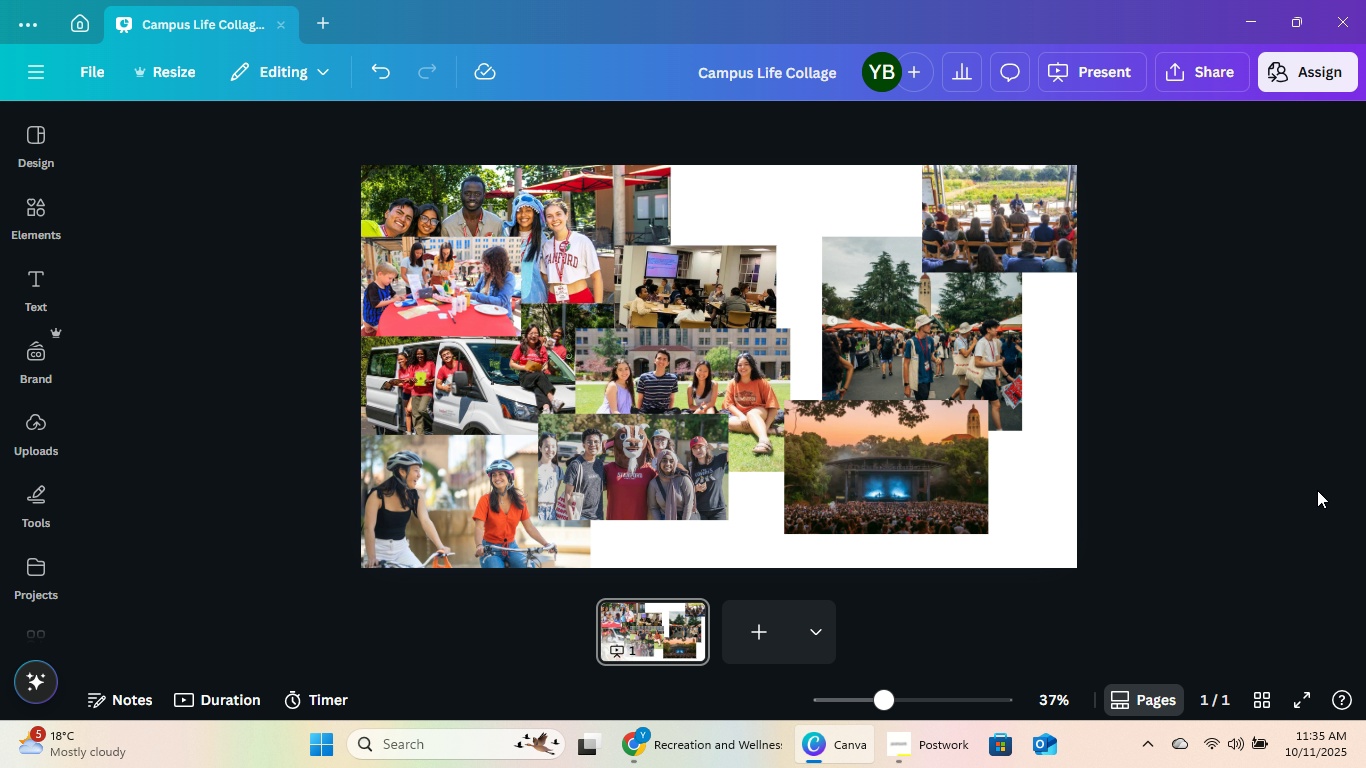 
left_click_drag(start_coordinate=[711, 281], to_coordinate=[1071, 396])
 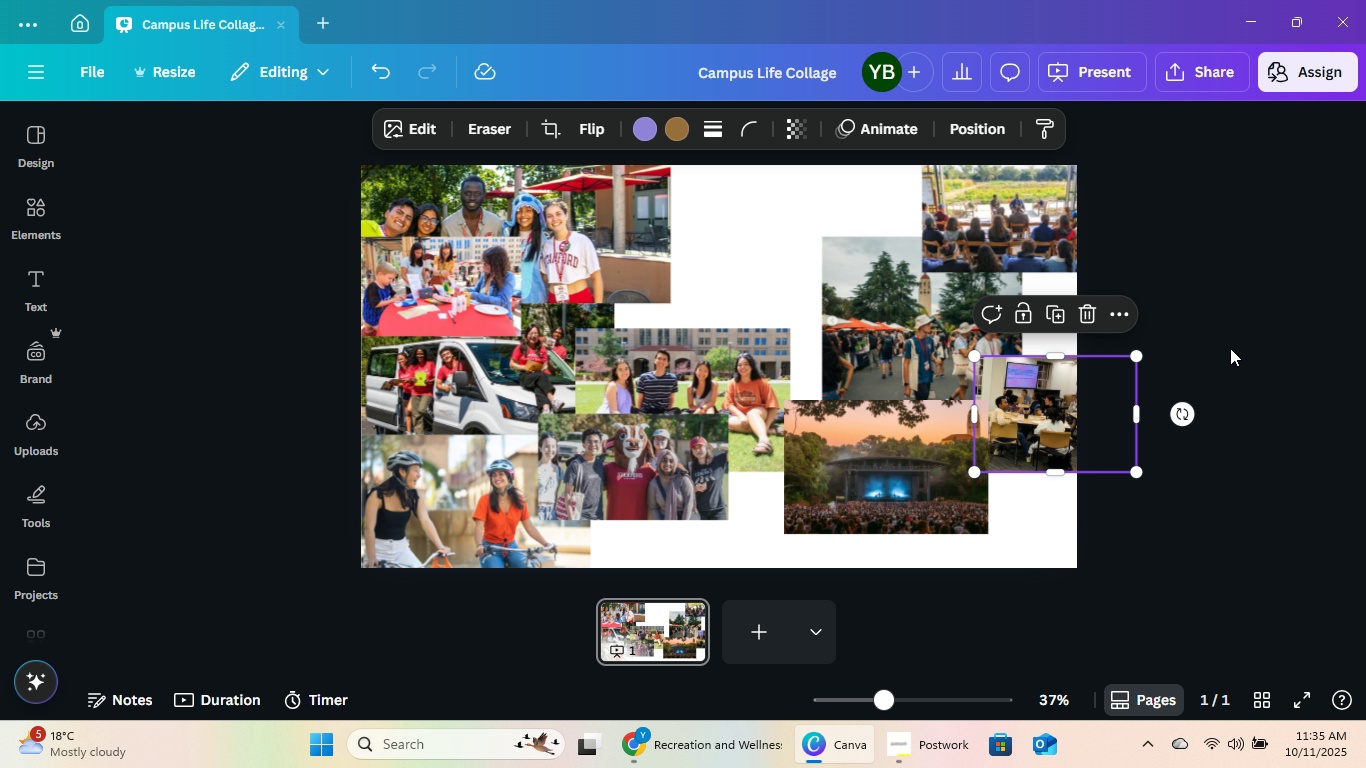 
left_click([1230, 348])
 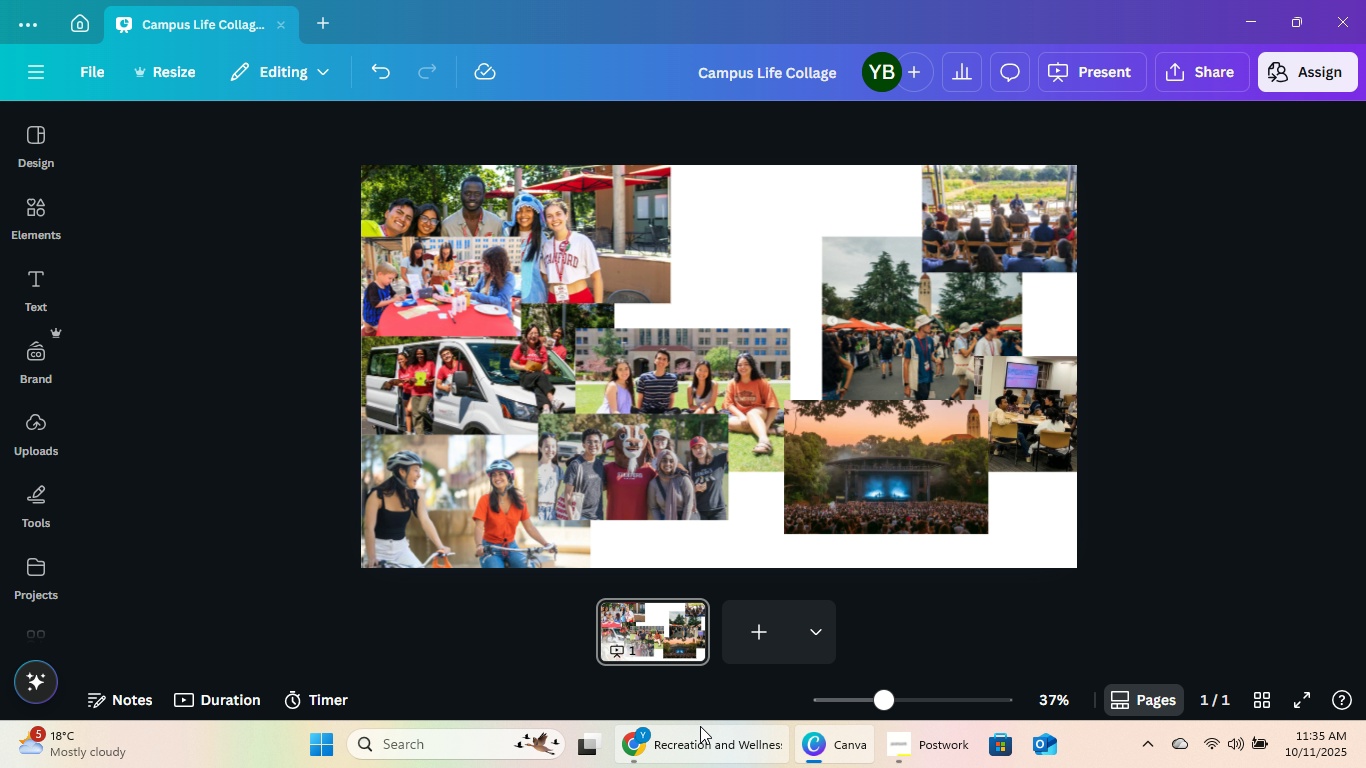 
scroll: coordinate [927, 360], scroll_direction: down, amount: 34.0
 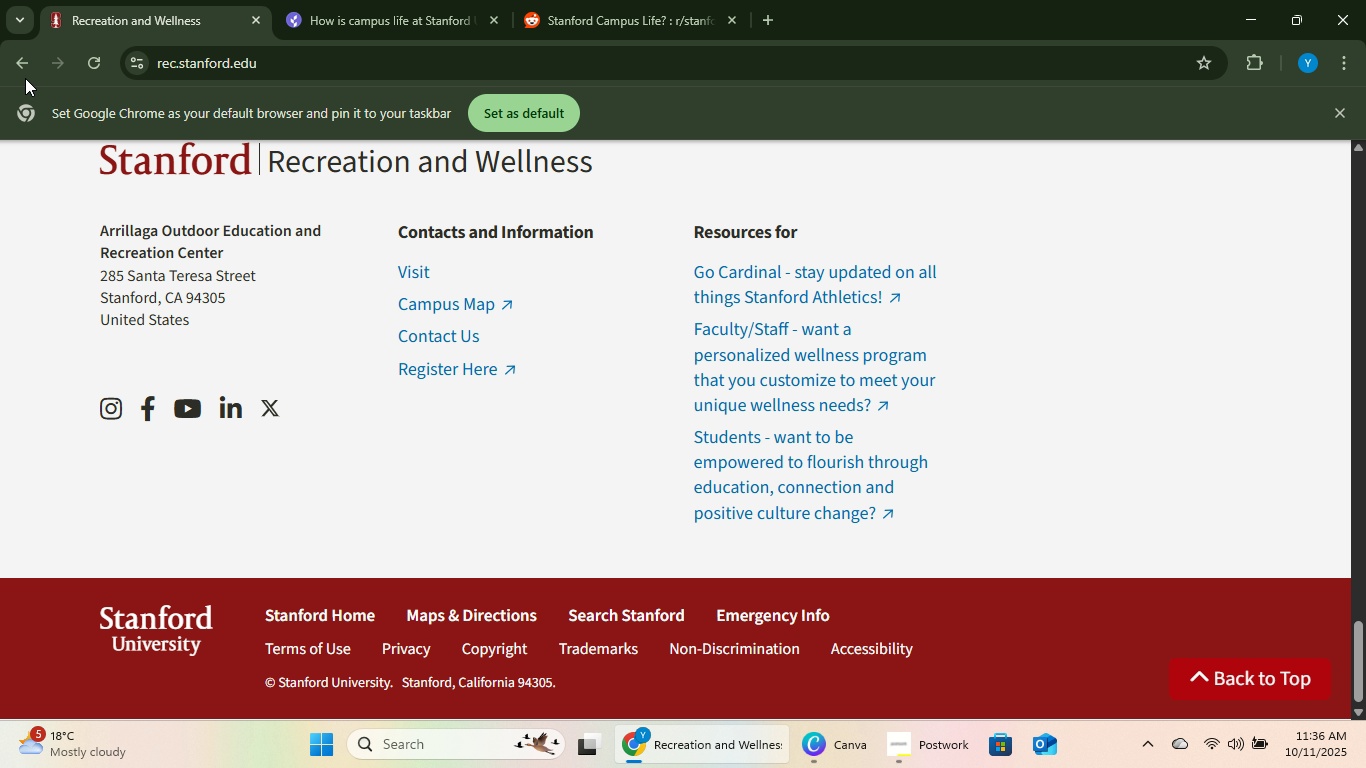 
left_click([25, 64])
 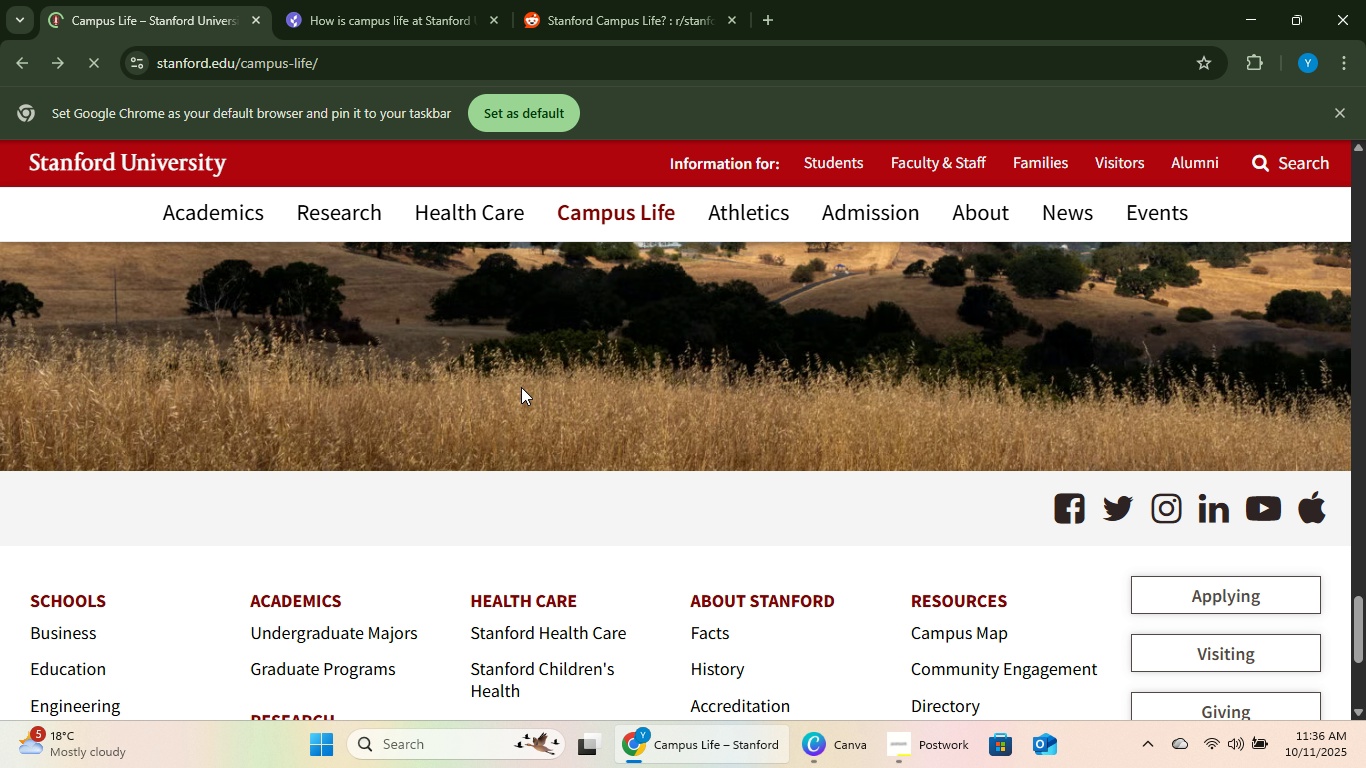 
scroll: coordinate [519, 505], scroll_direction: up, amount: 10.0
 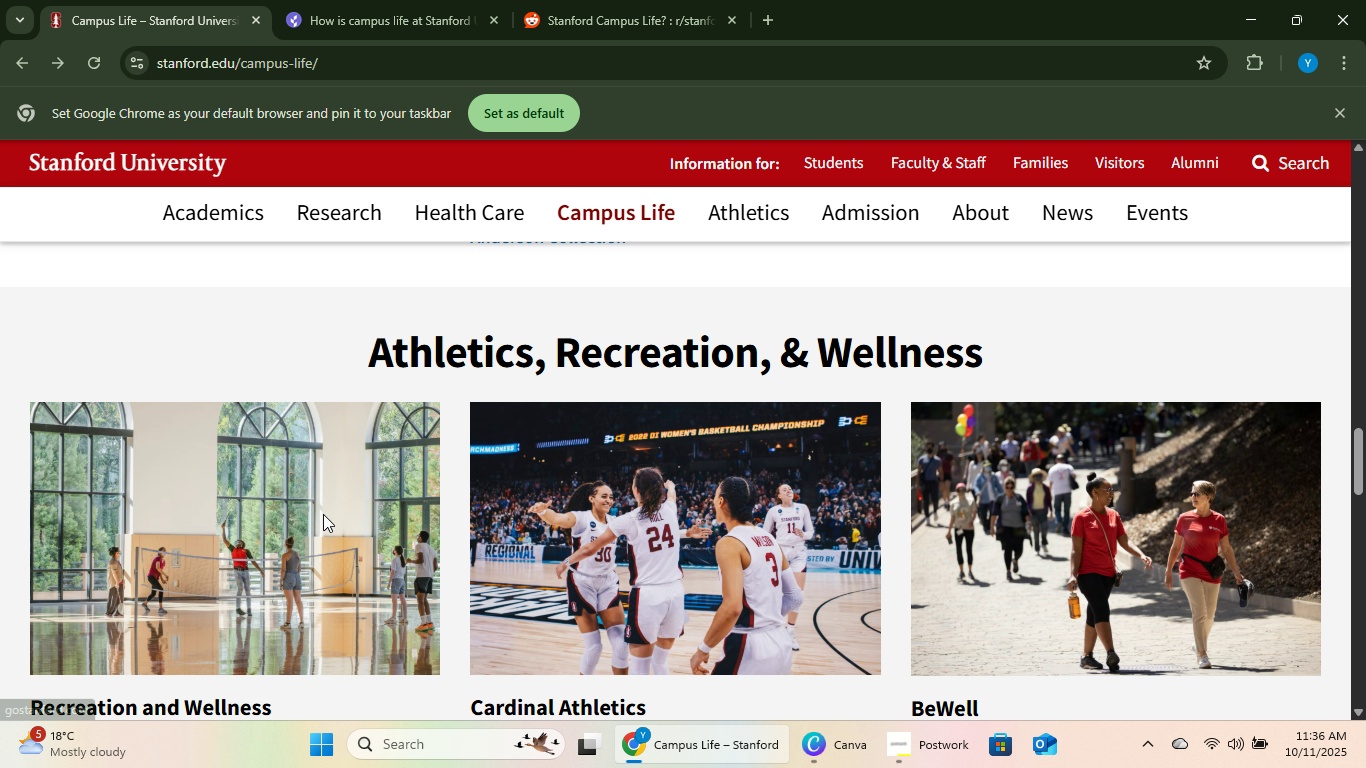 
right_click([323, 514])
 